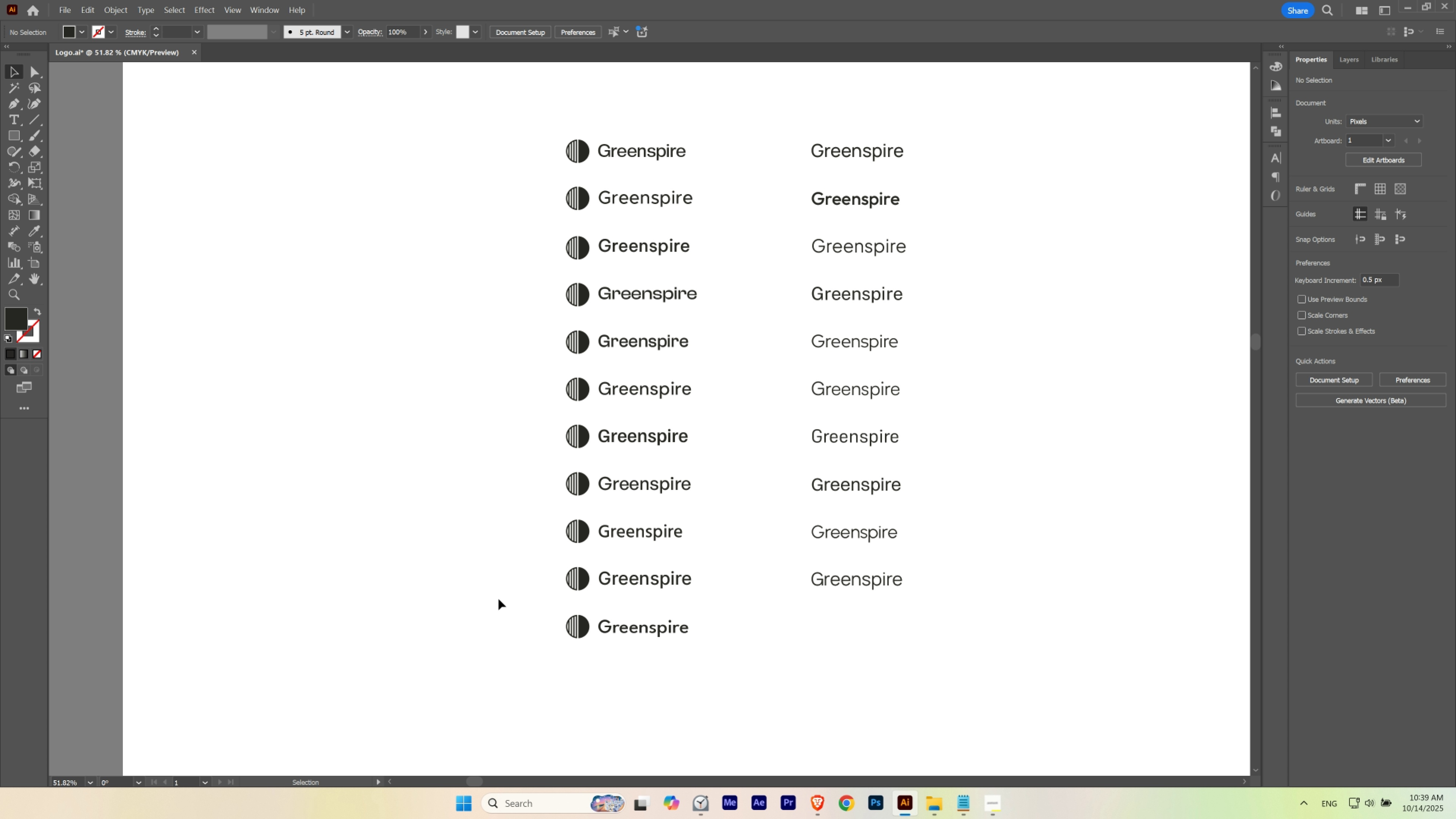 
hold_key(key=Space, duration=0.89)
 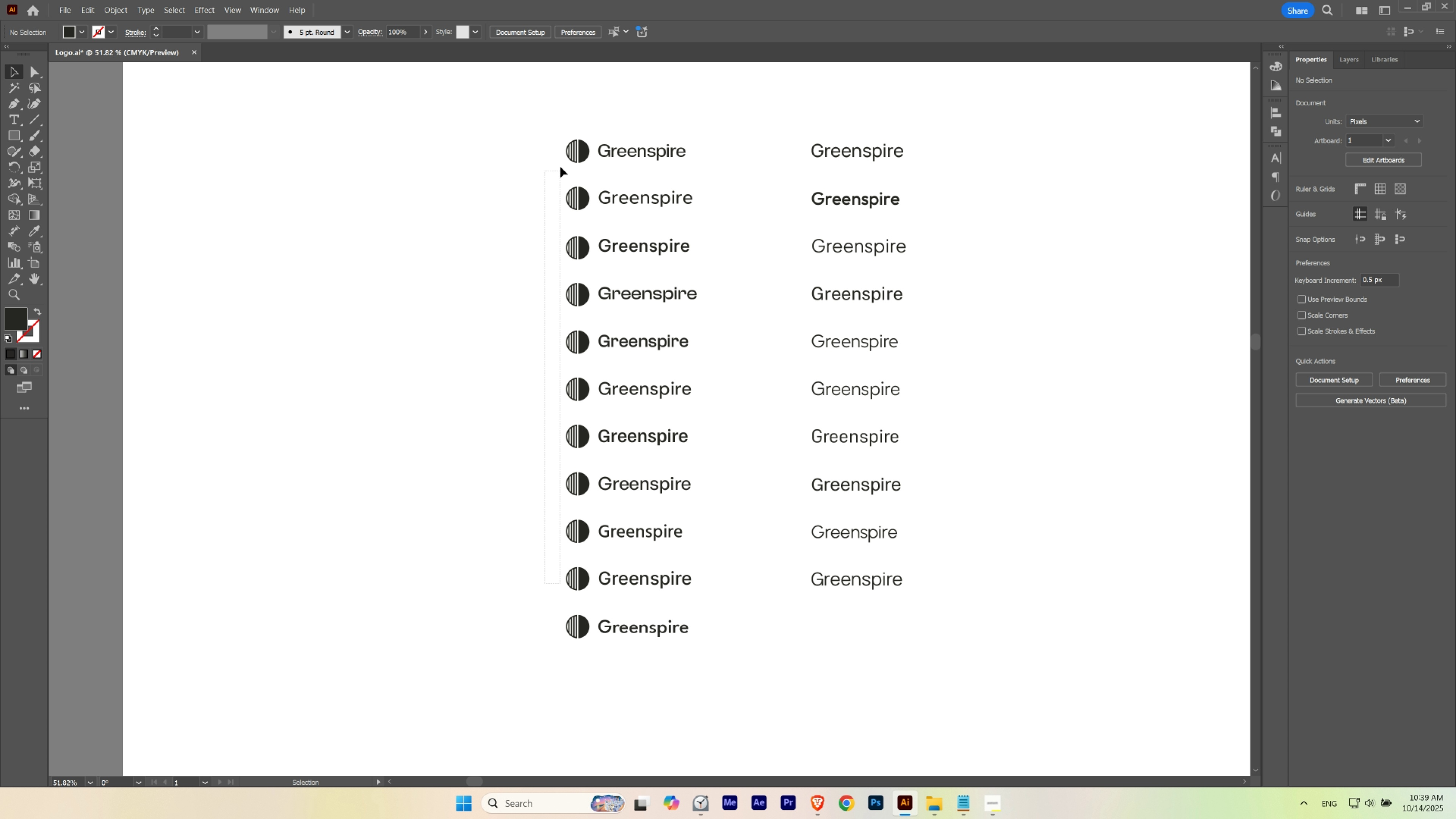 
hold_key(key=AltLeft, duration=4.36)
 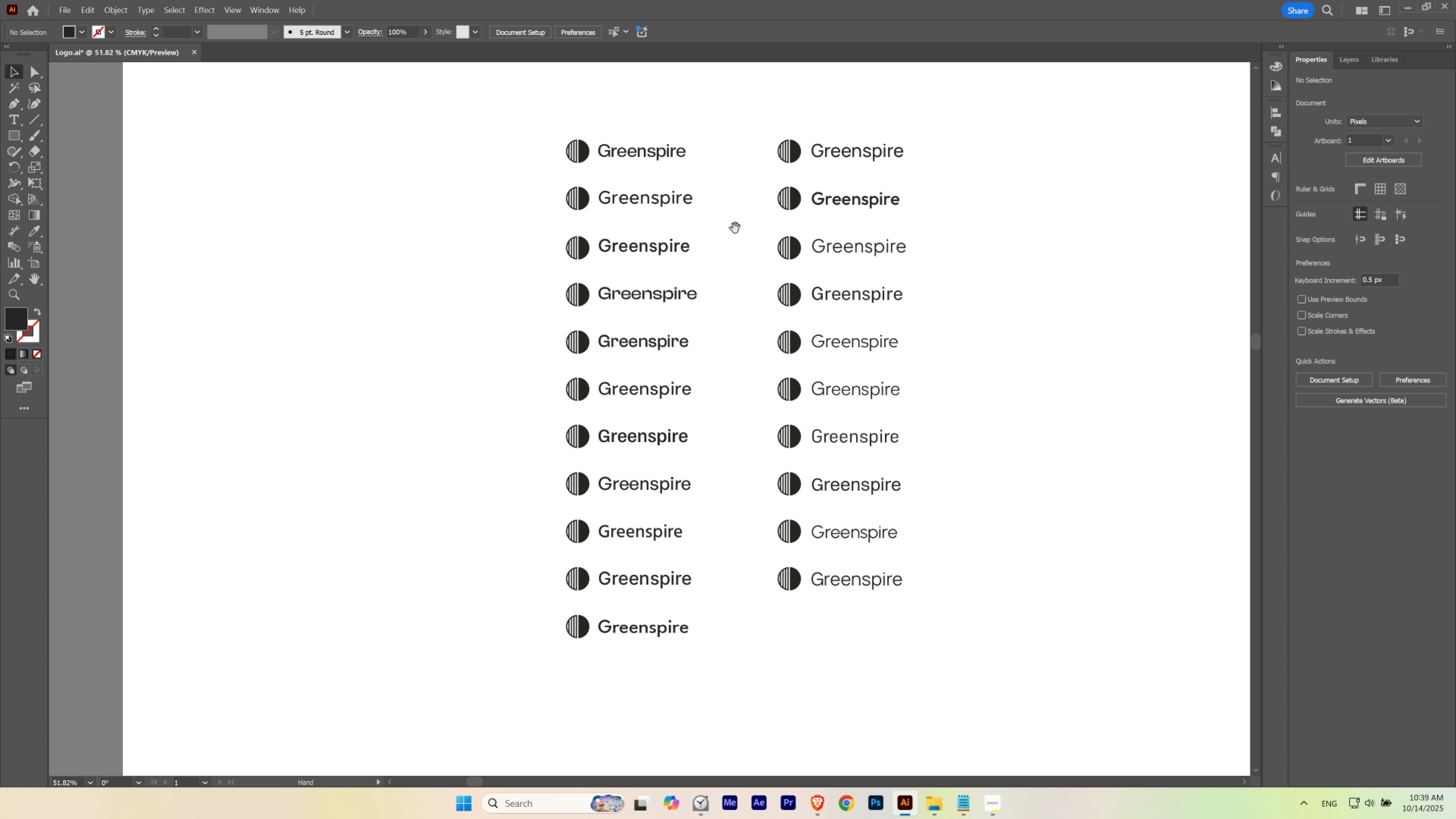 
hold_key(key=ShiftLeft, duration=1.53)
 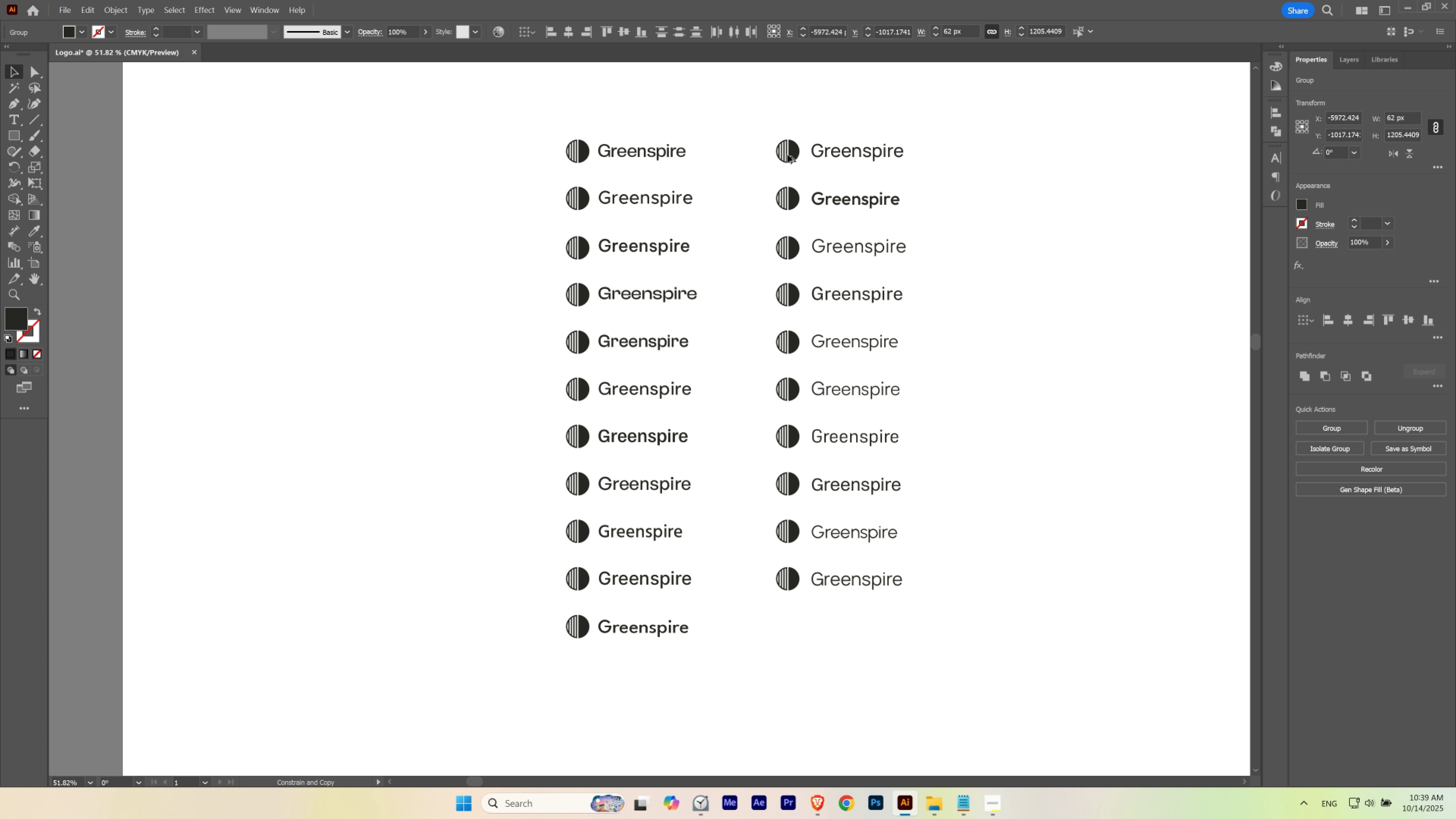 
hold_key(key=ShiftLeft, duration=1.52)
 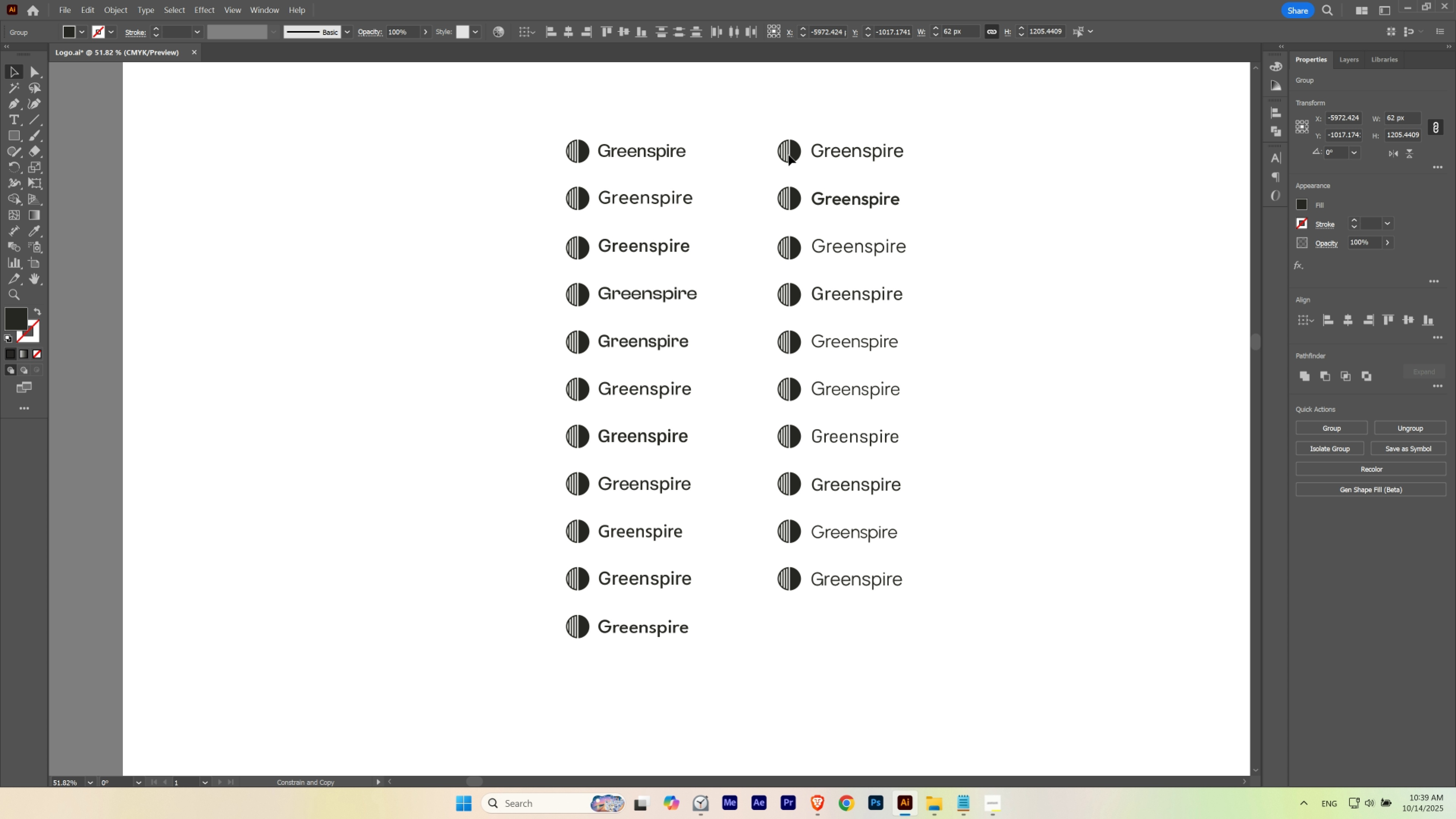 
hold_key(key=ShiftLeft, duration=0.95)
 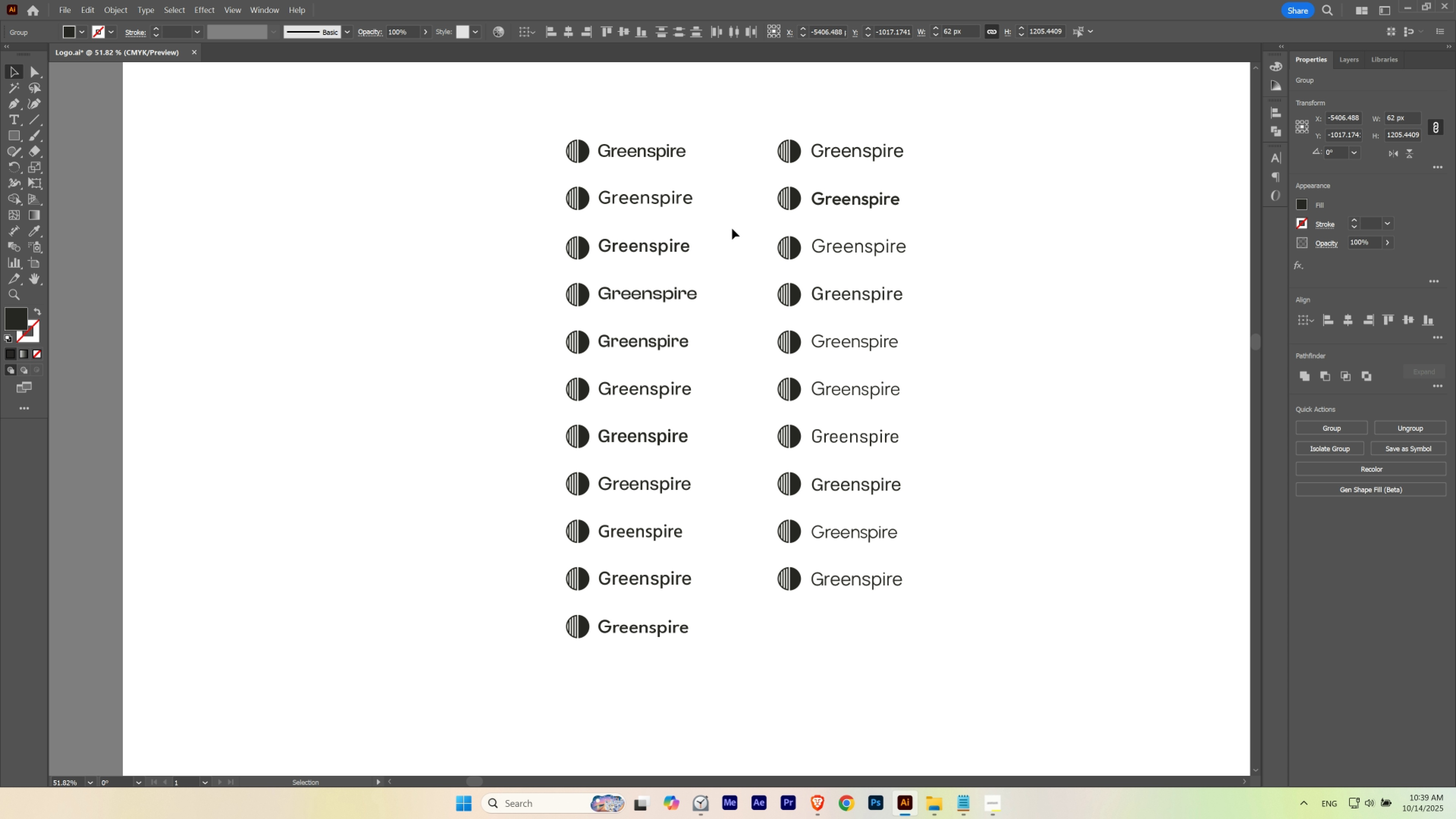 
left_click([732, 229])
 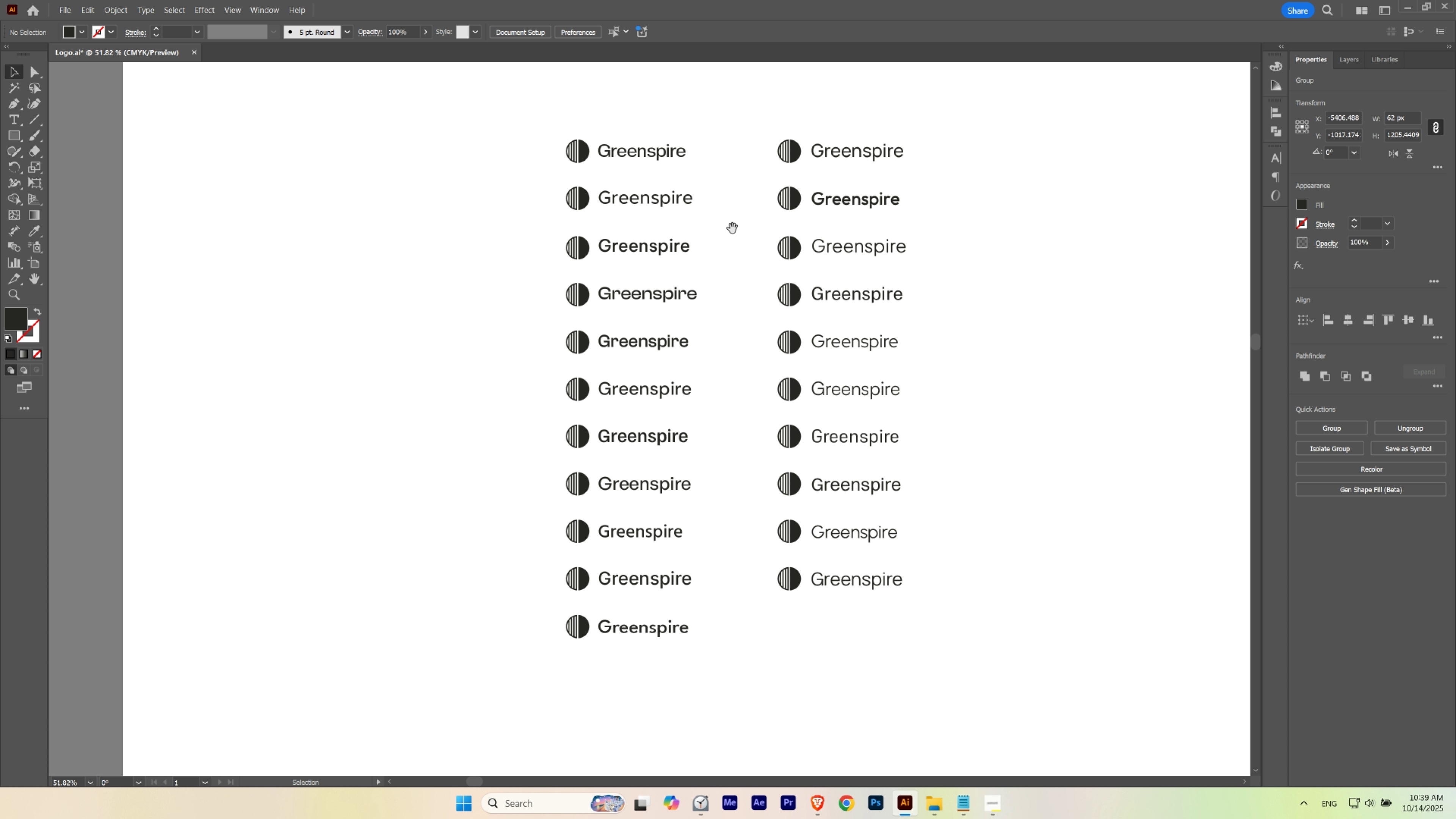 
hold_key(key=Space, duration=0.55)
 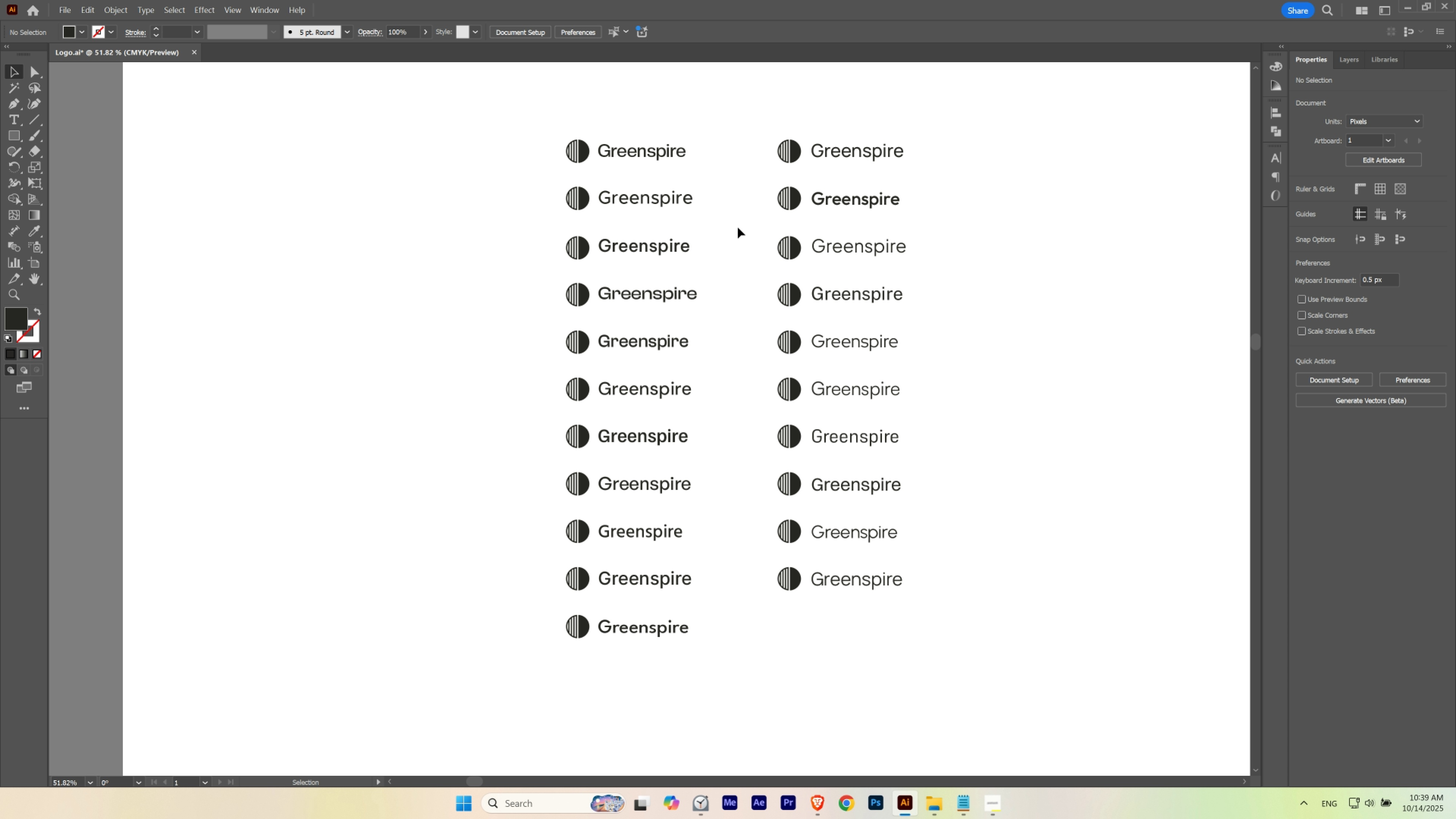 
left_click([738, 227])
 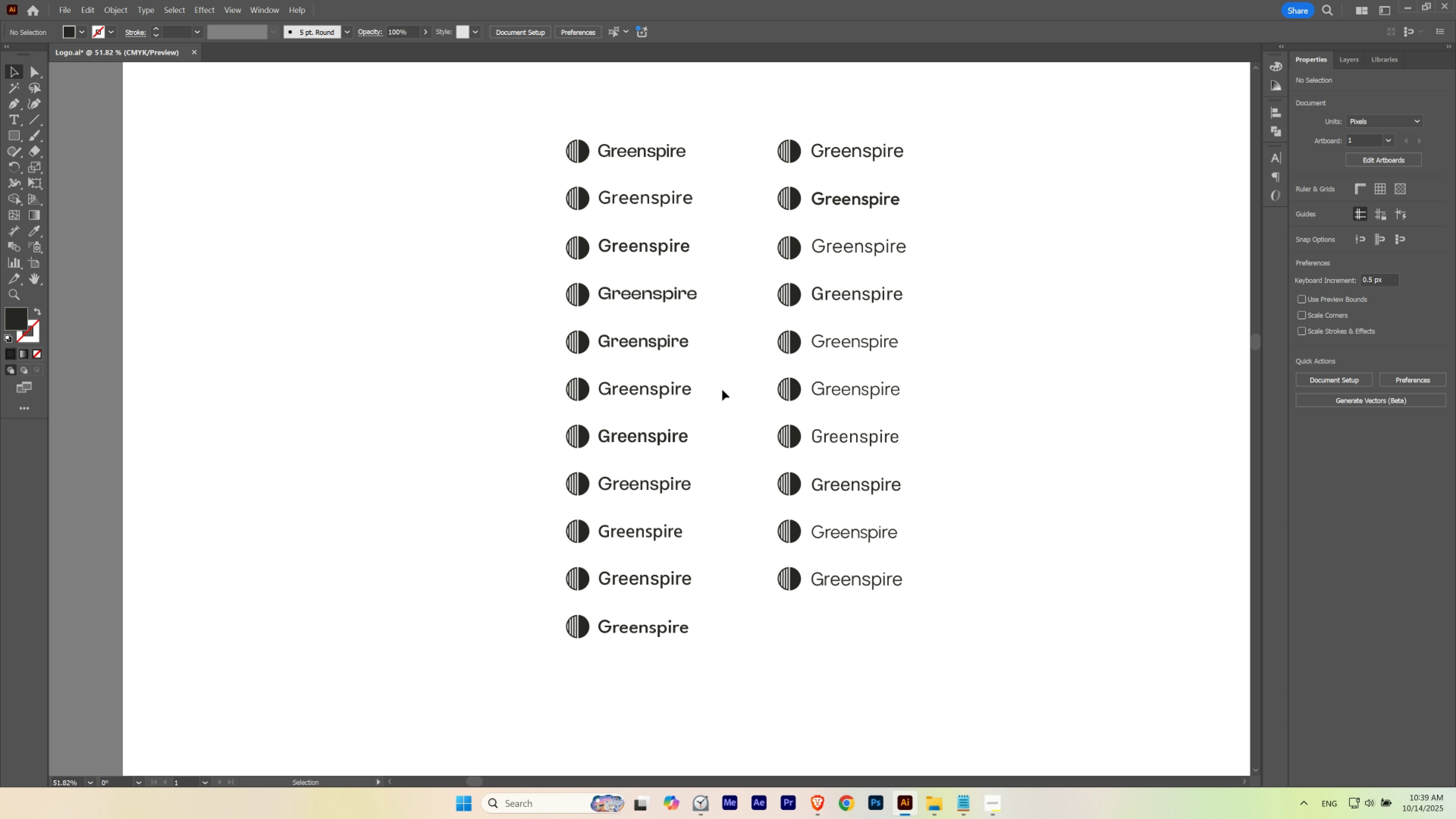 
left_click([722, 390])
 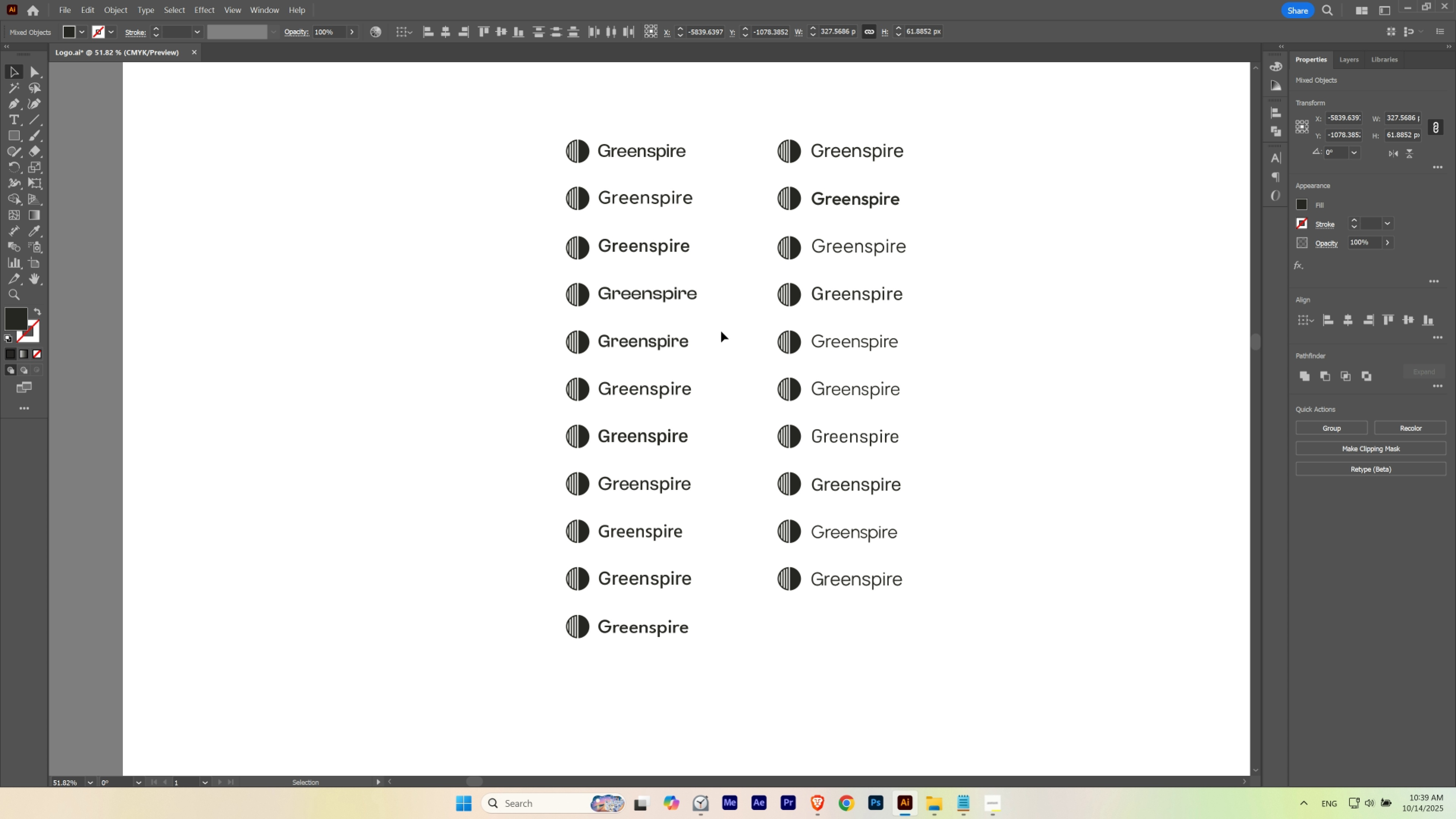 
wait(5.42)
 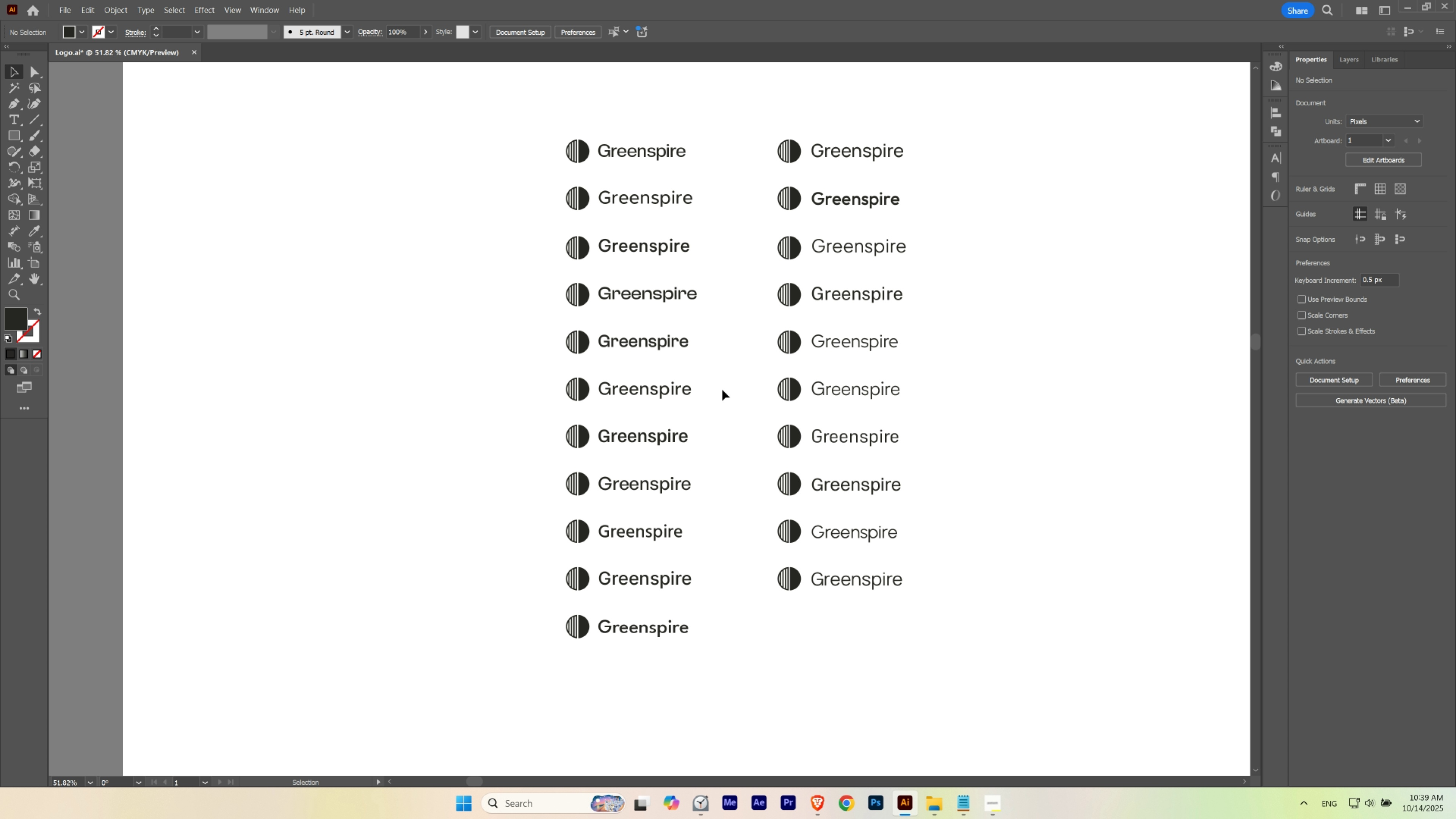 
hold_key(key=ShiftLeft, duration=0.85)
 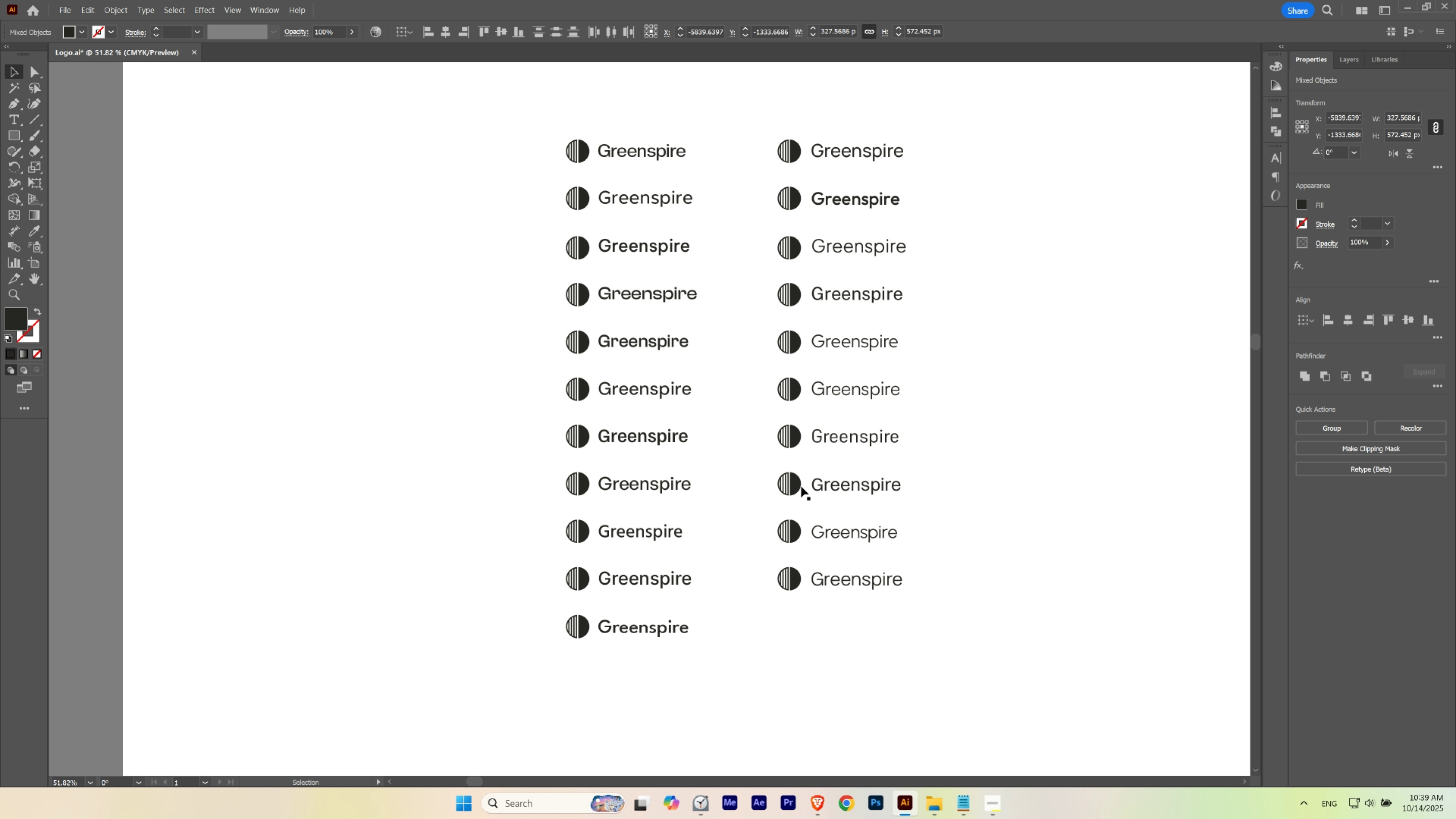 
key(Control+ControlLeft)
 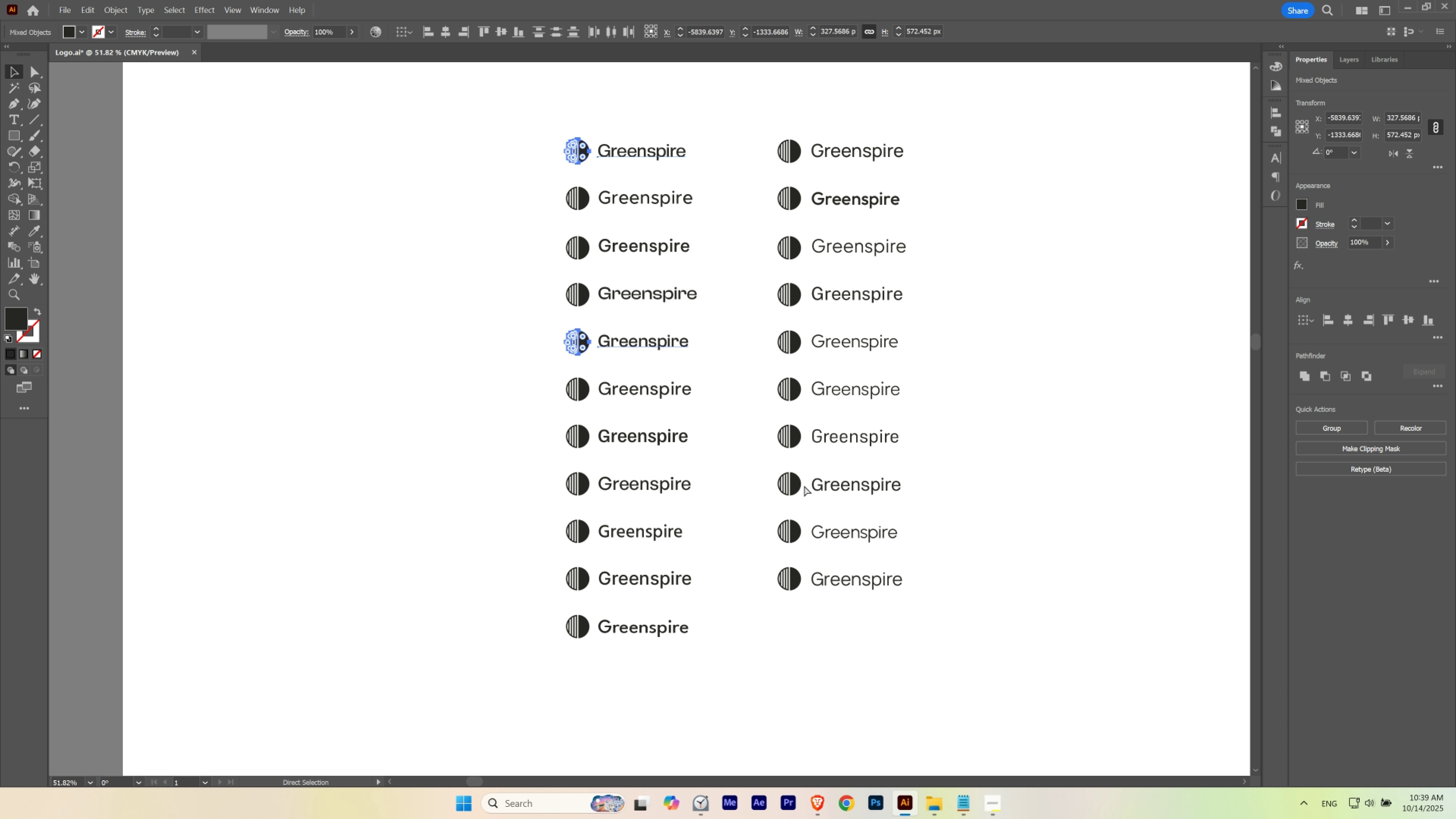 
key(Control+H)
 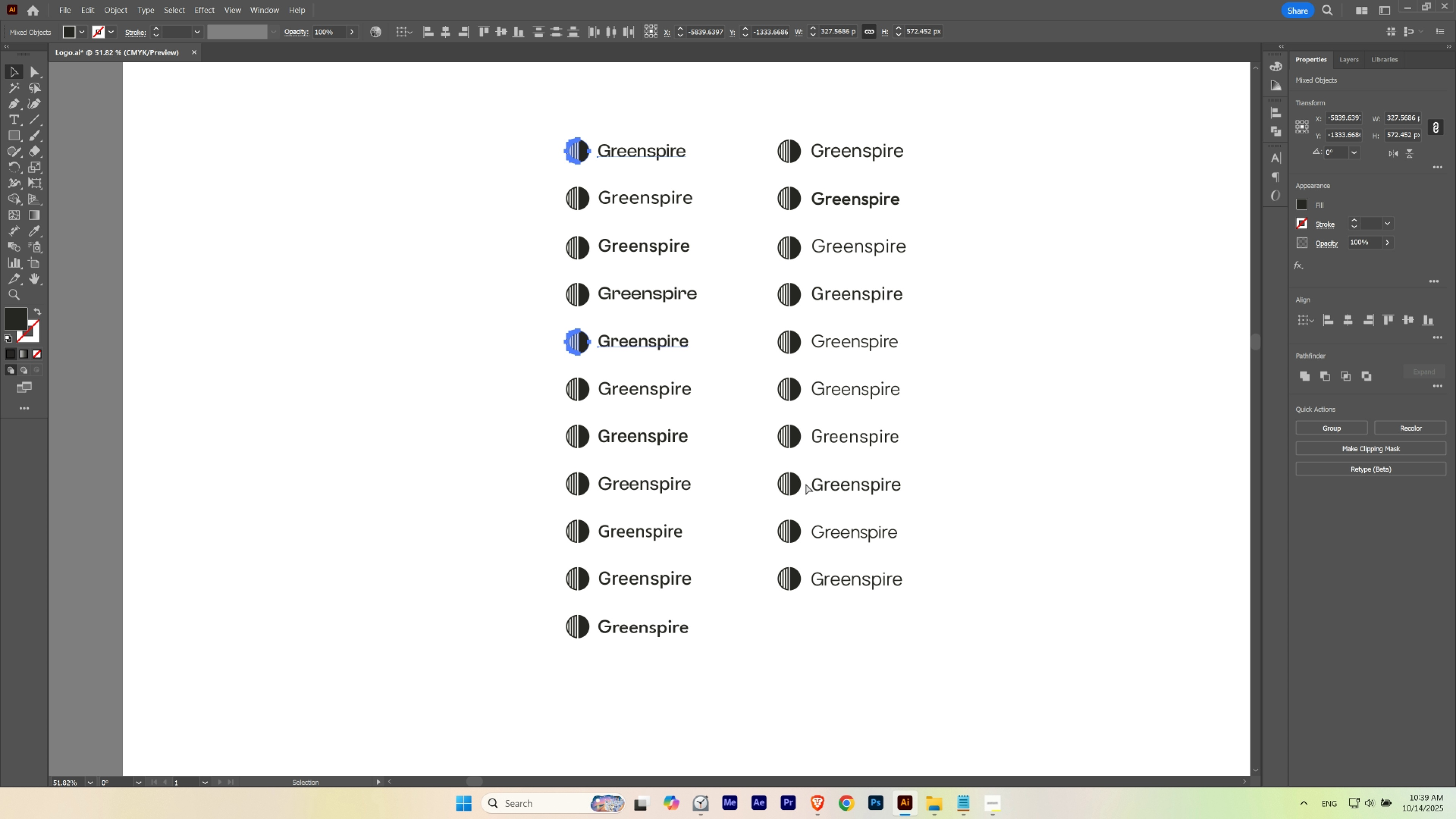 
key(Control+ControlLeft)
 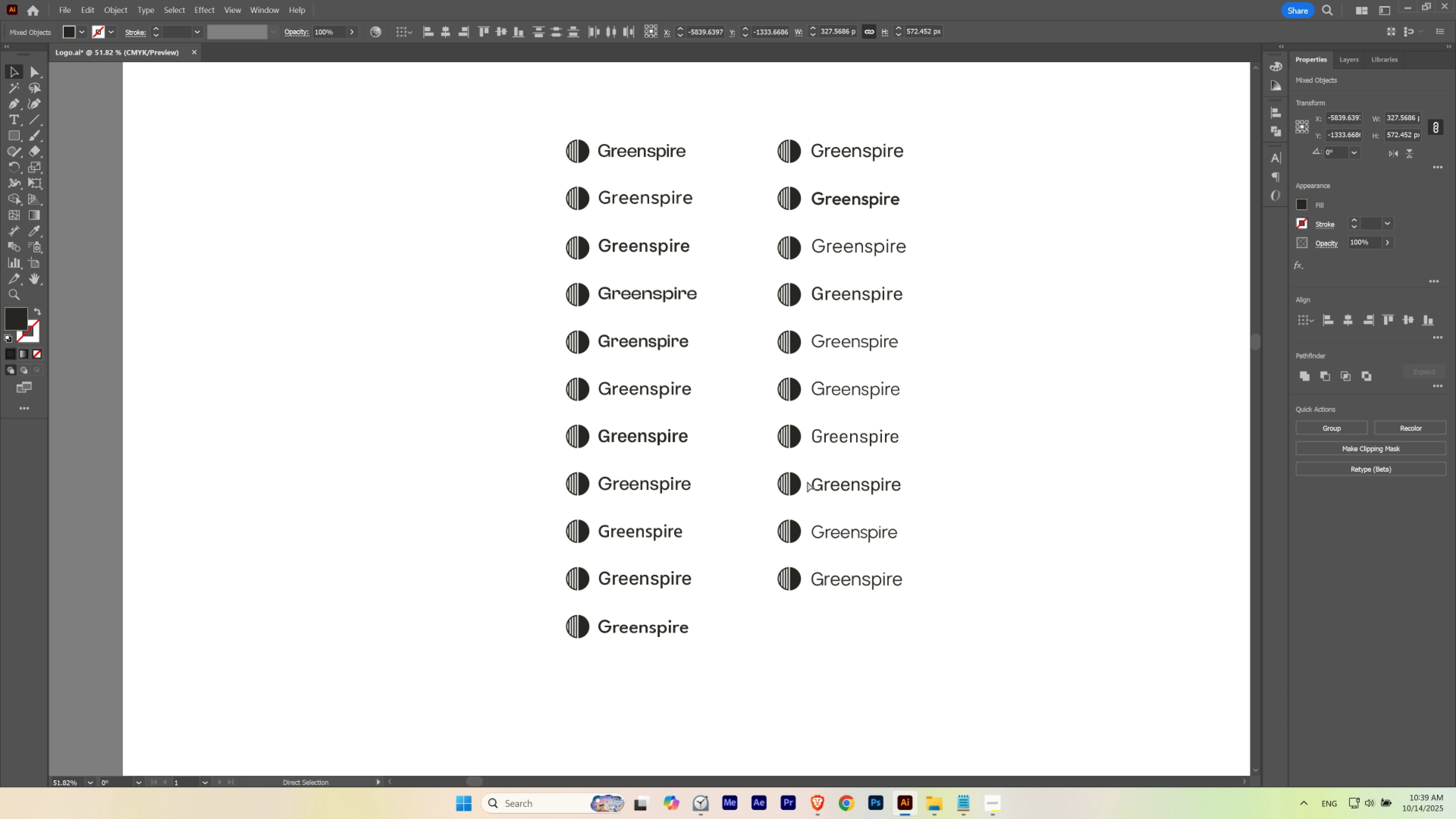 
key(Control+H)
 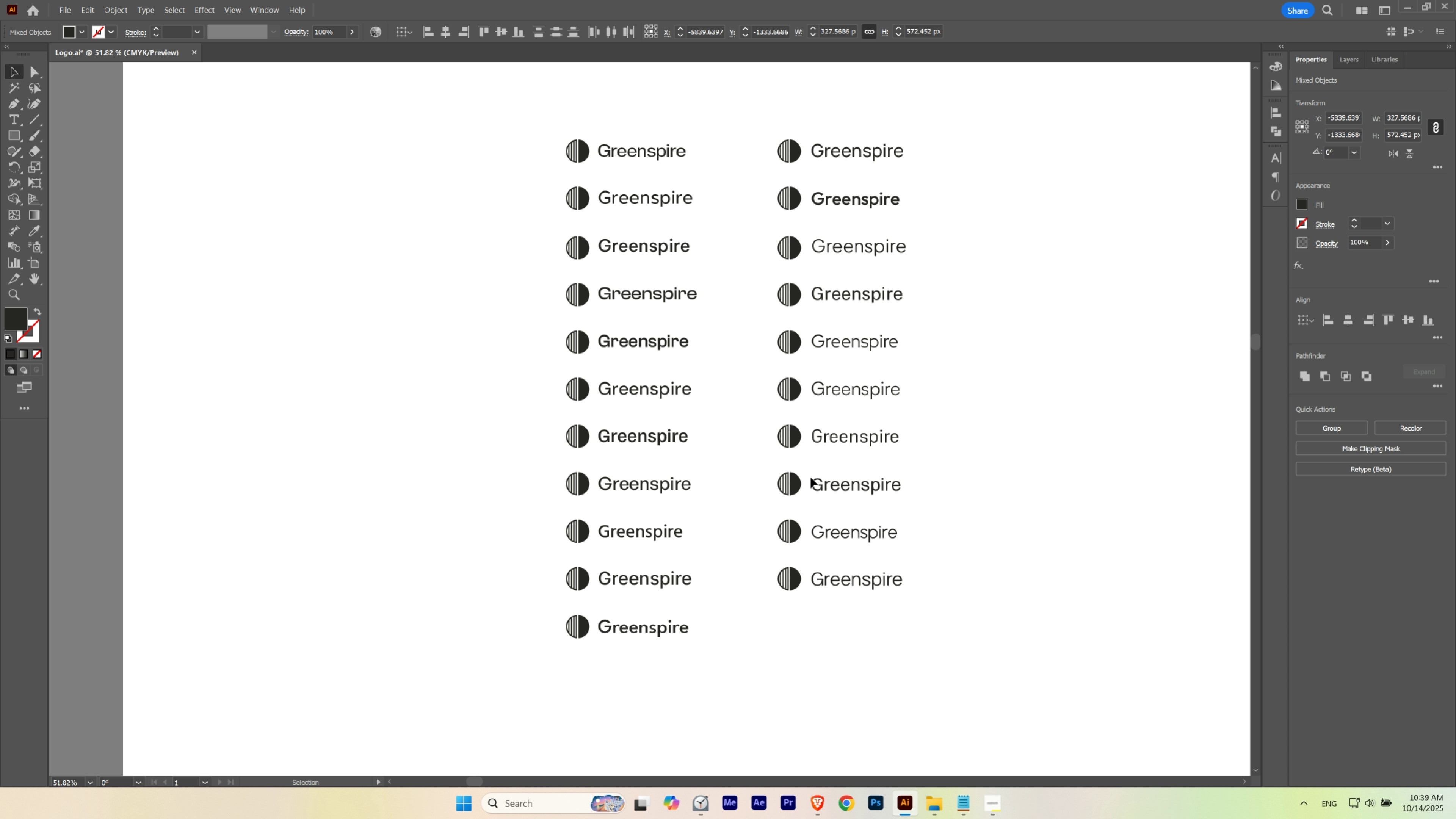 
hold_key(key=ShiftLeft, duration=1.12)
 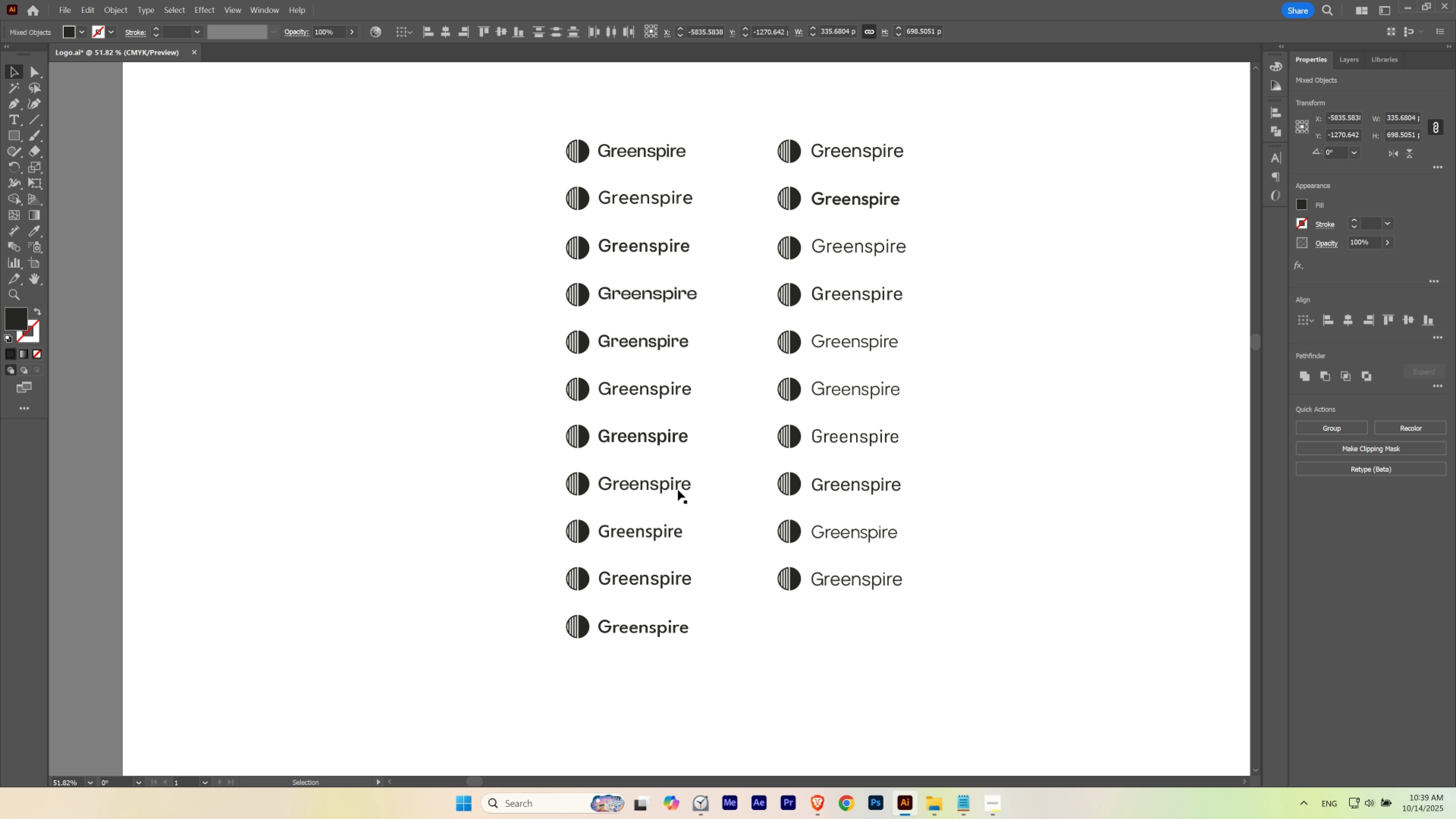 
hold_key(key=ShiftLeft, duration=1.52)
 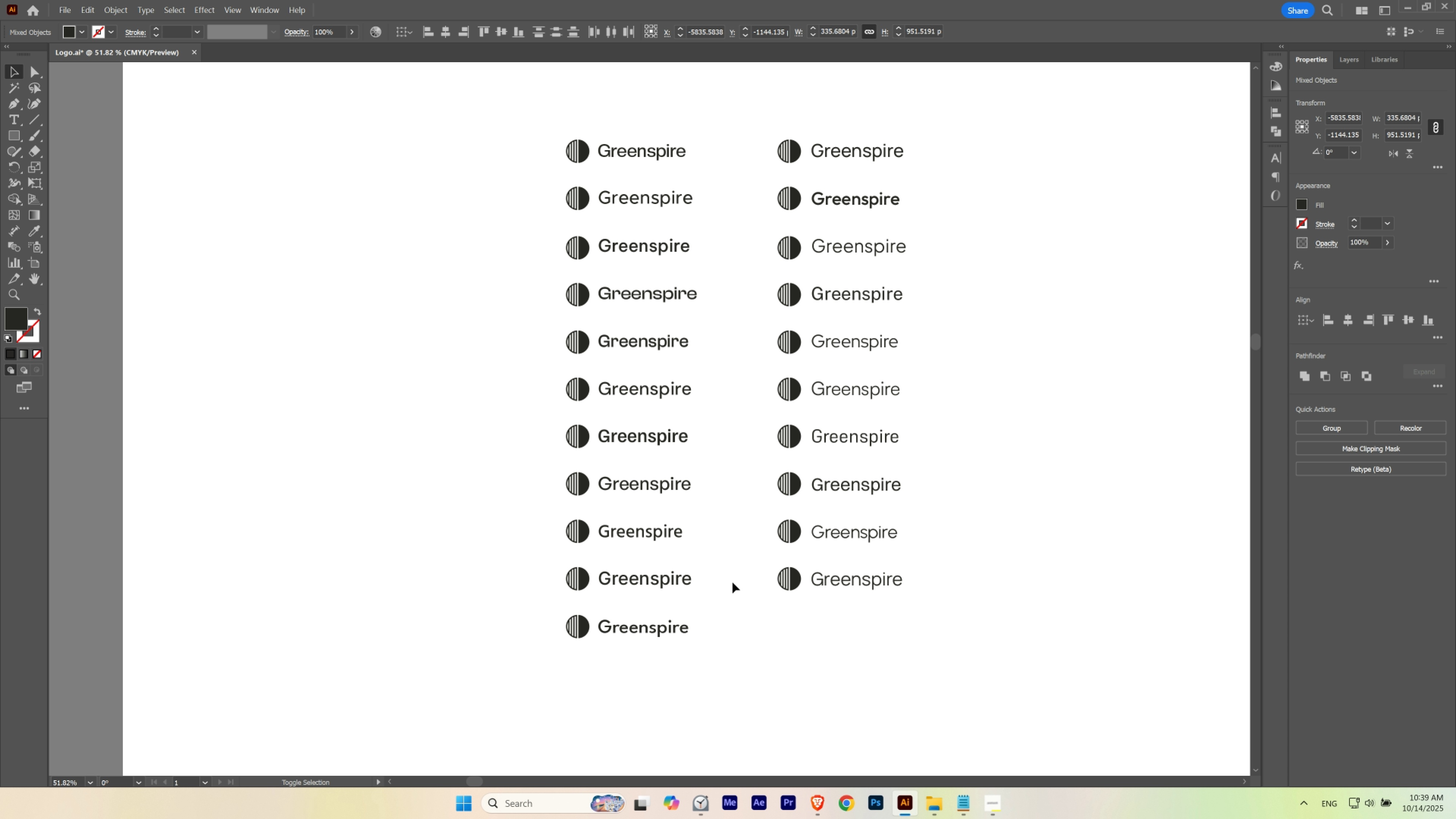 
hold_key(key=ShiftLeft, duration=0.65)
 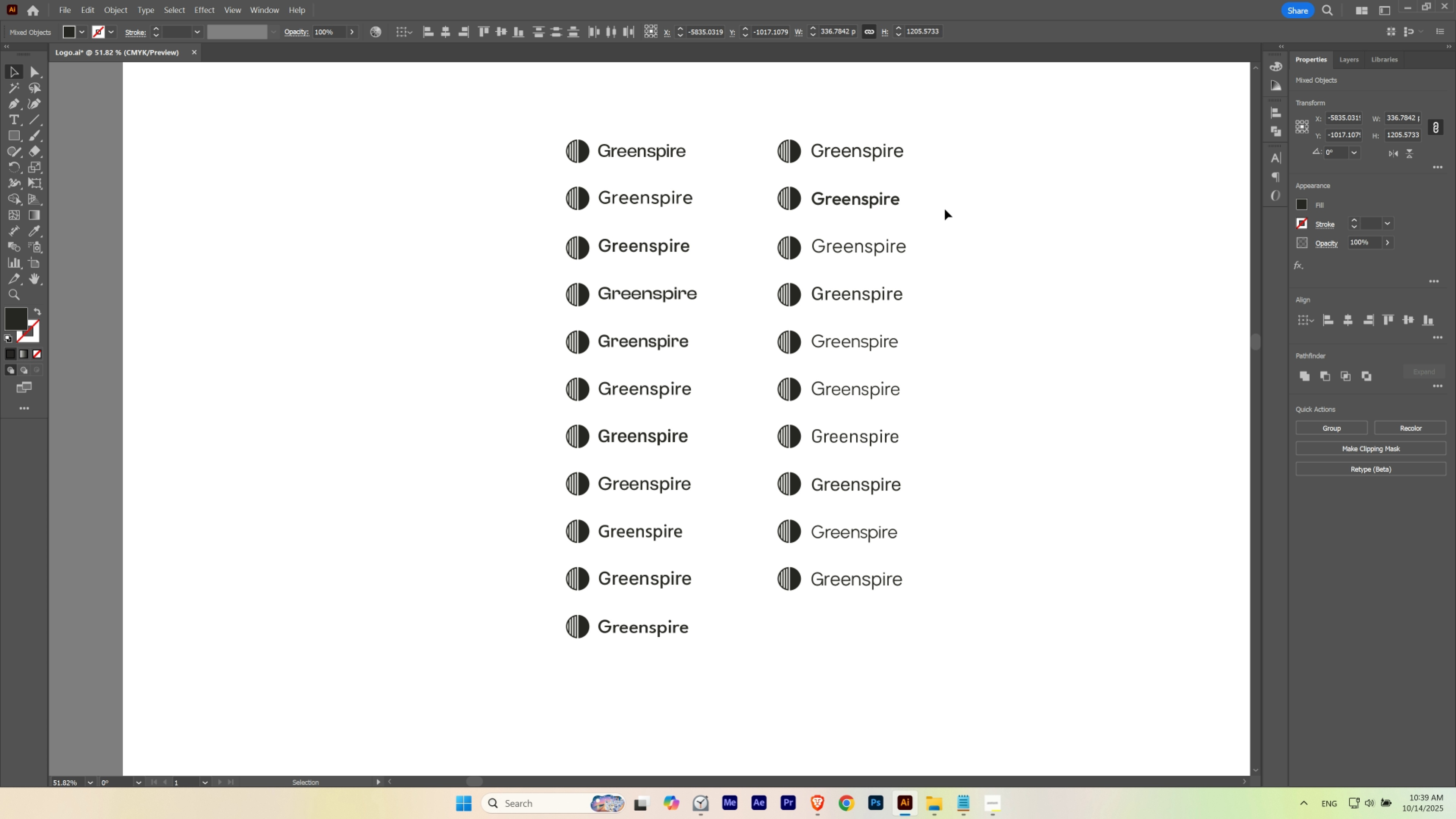 
hold_key(key=ShiftLeft, duration=1.37)
 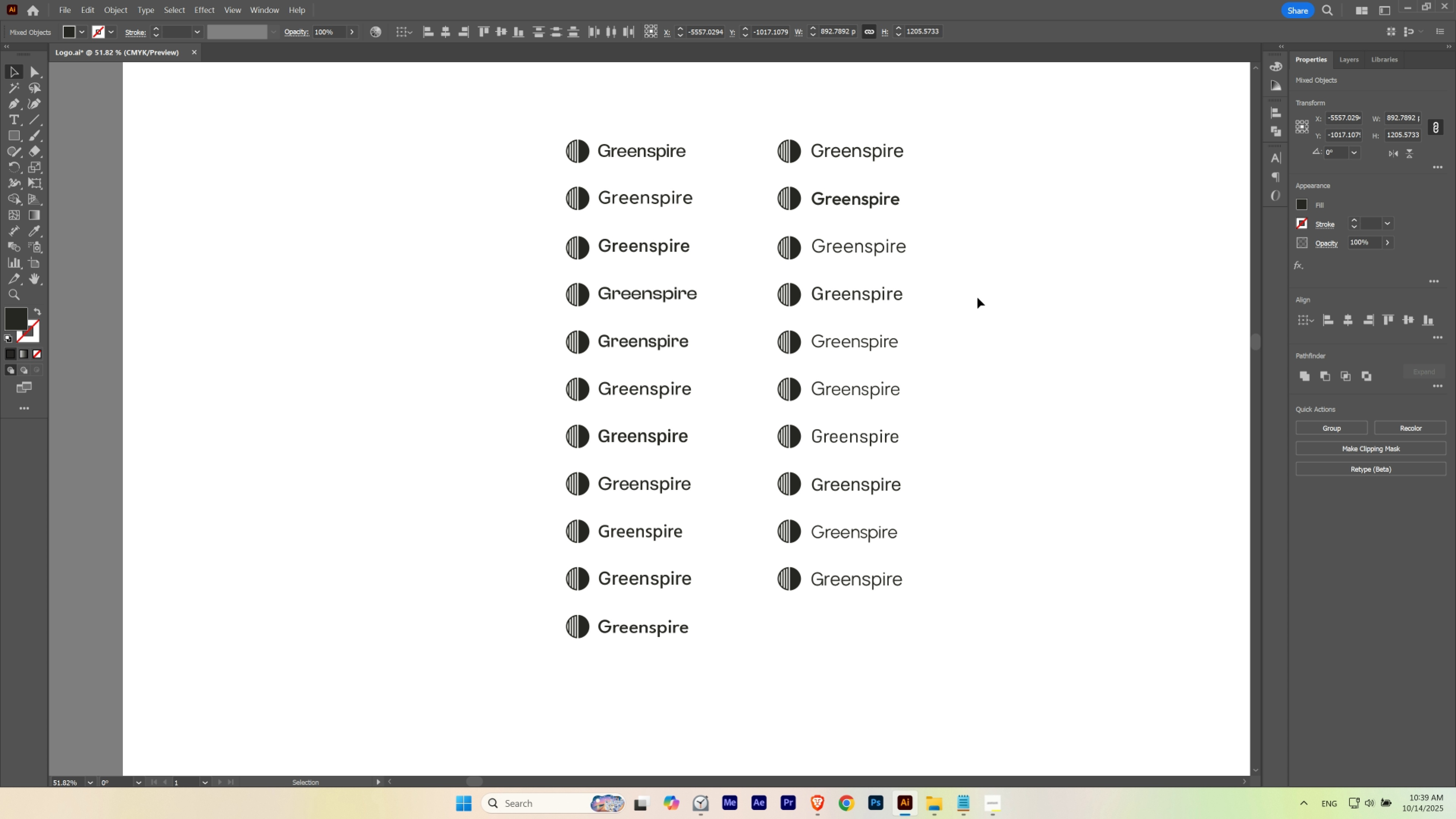 
hold_key(key=ShiftLeft, duration=1.25)
 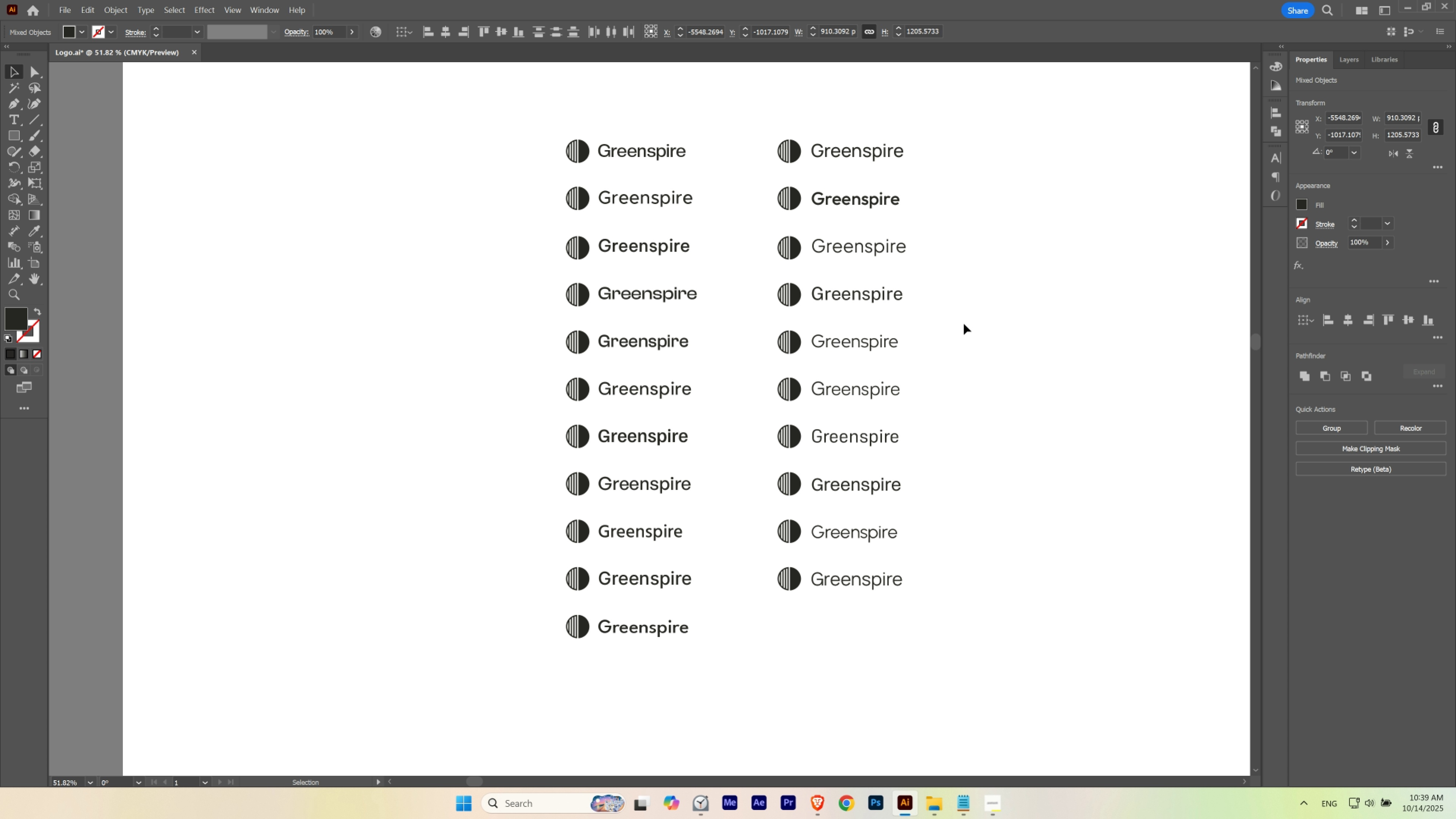 
hold_key(key=ShiftLeft, duration=0.81)
 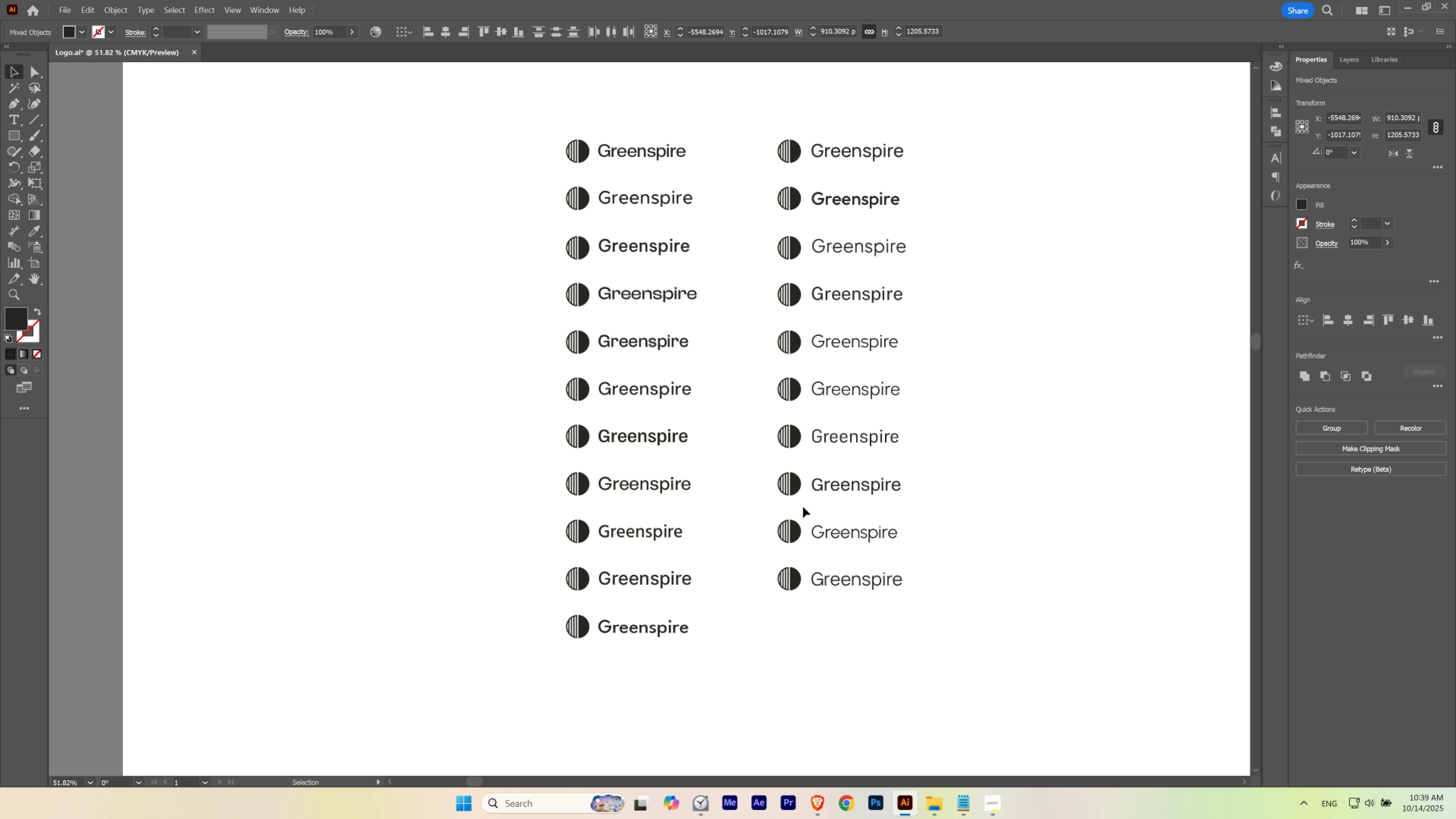 
hold_key(key=ShiftLeft, duration=1.5)
 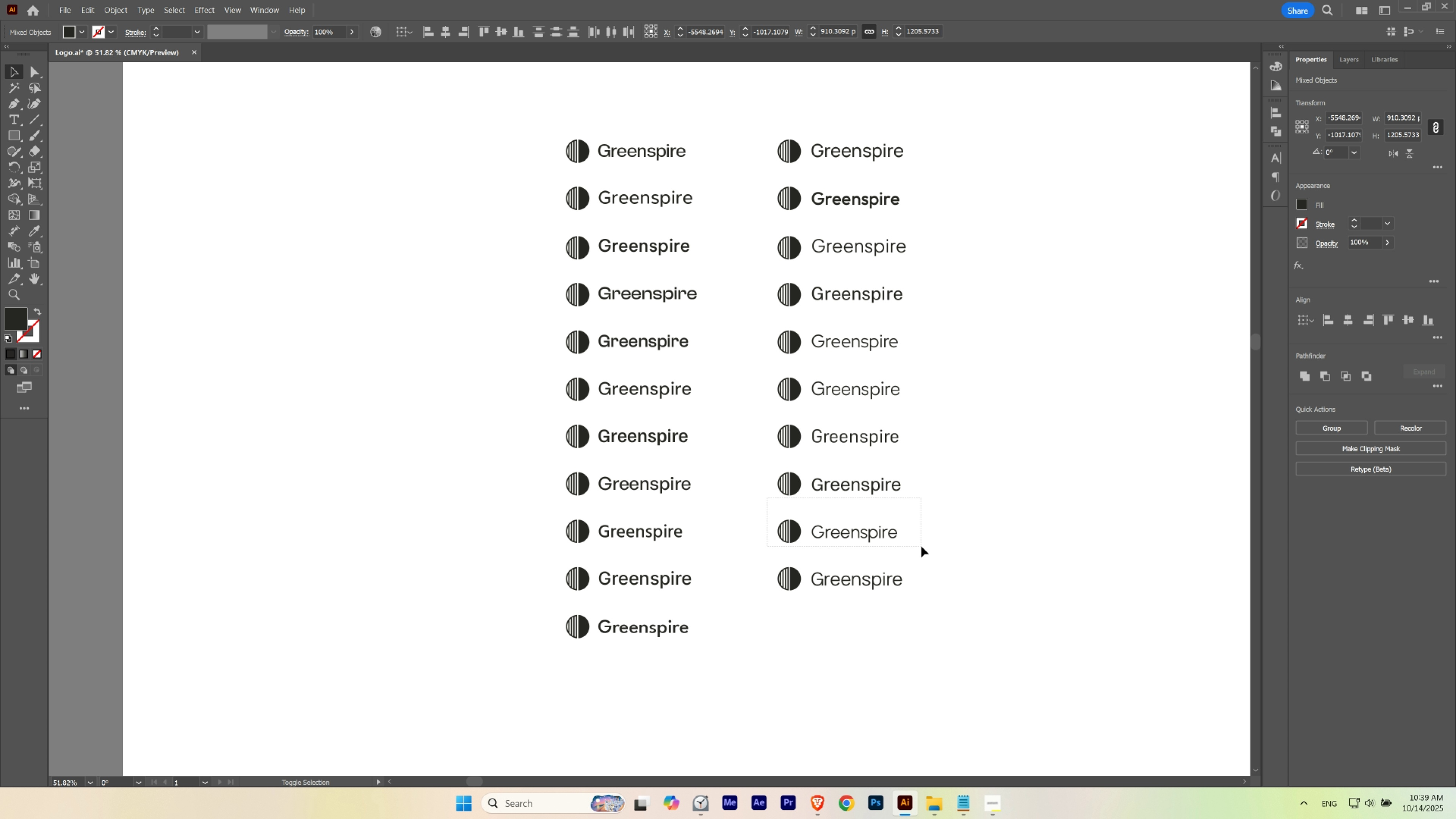 
hold_key(key=ShiftLeft, duration=1.52)
 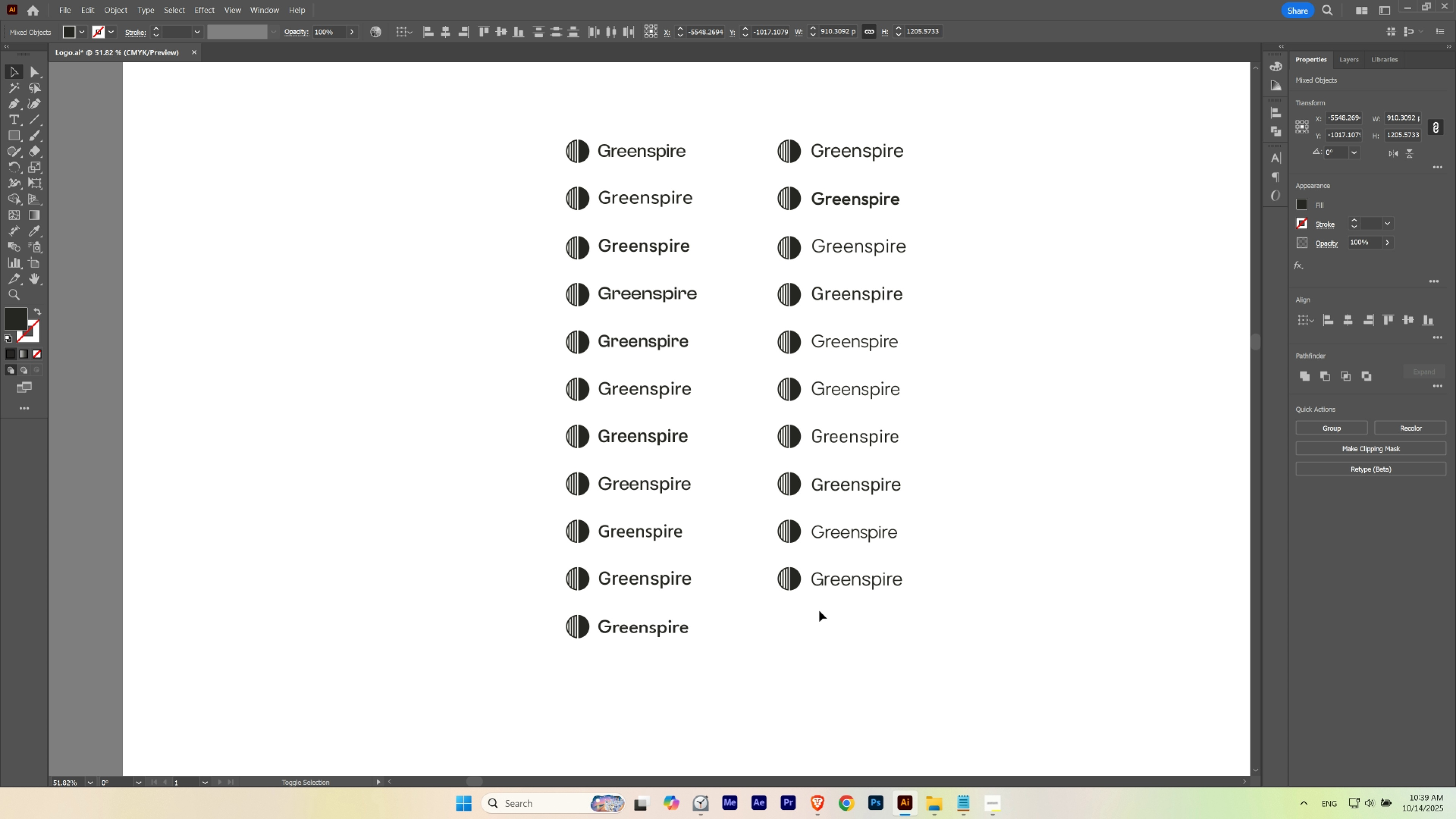 
hold_key(key=ShiftLeft, duration=1.26)
 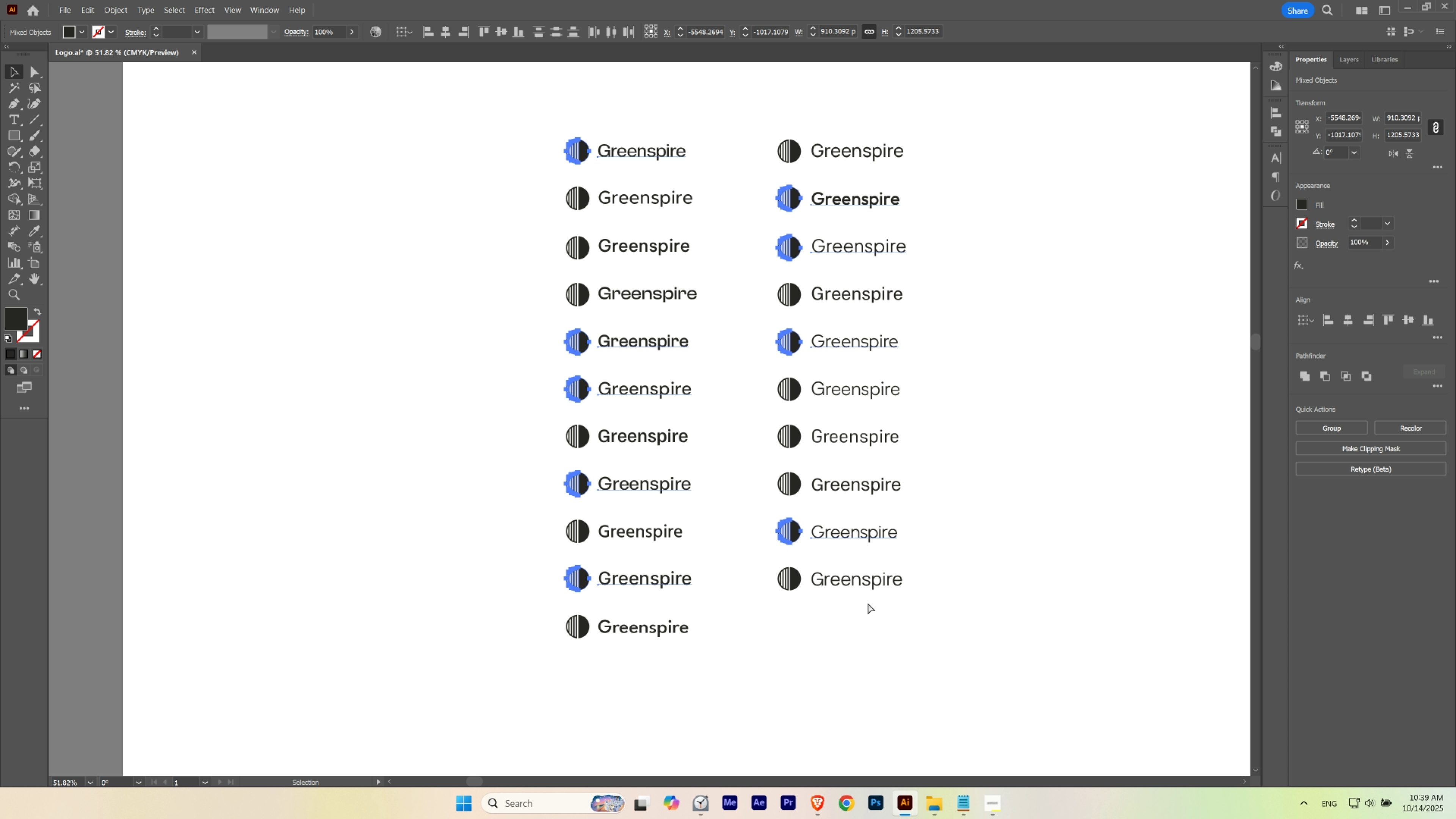 
key(Control+H)
 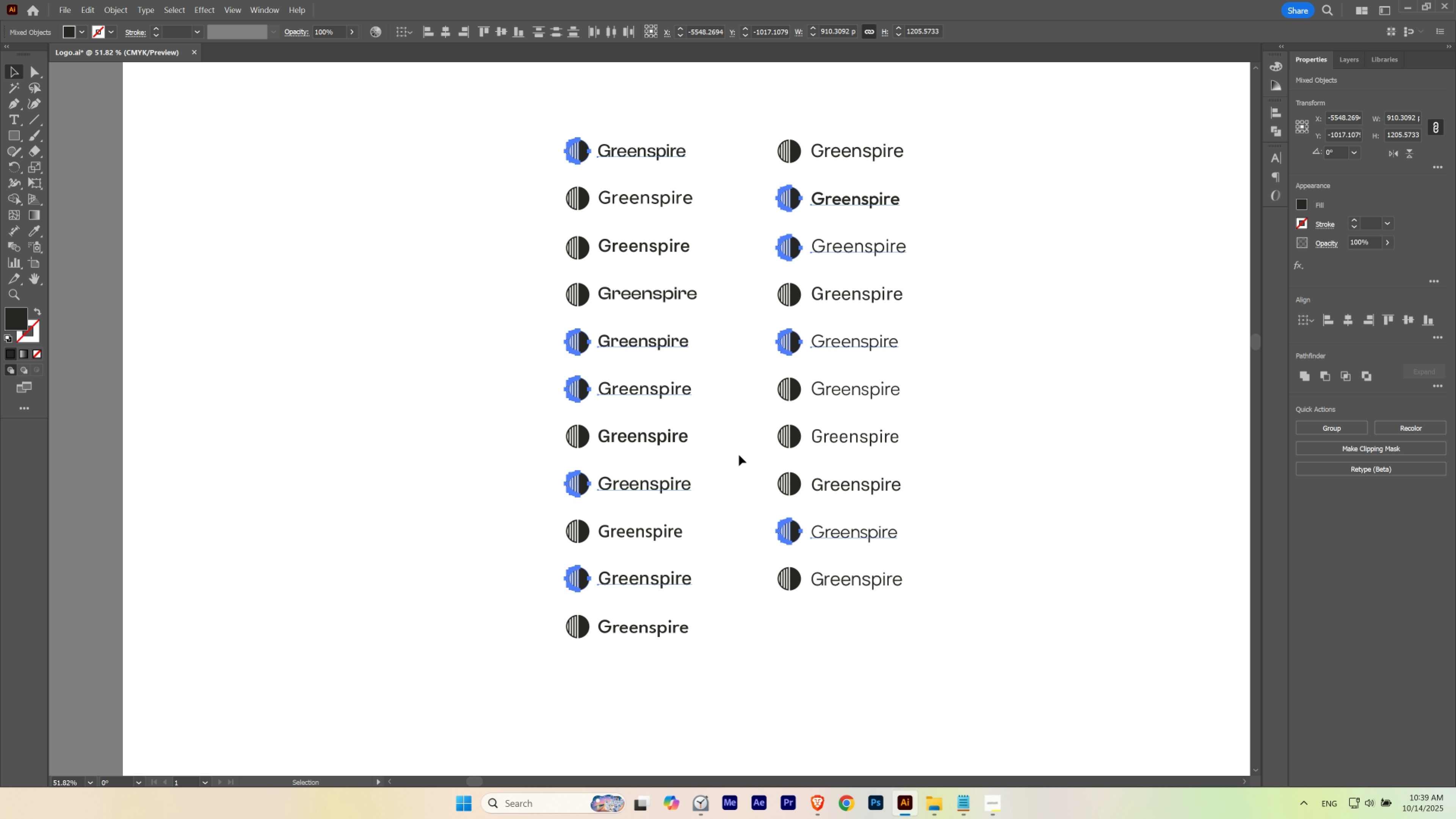 
key(Control+ControlLeft)
 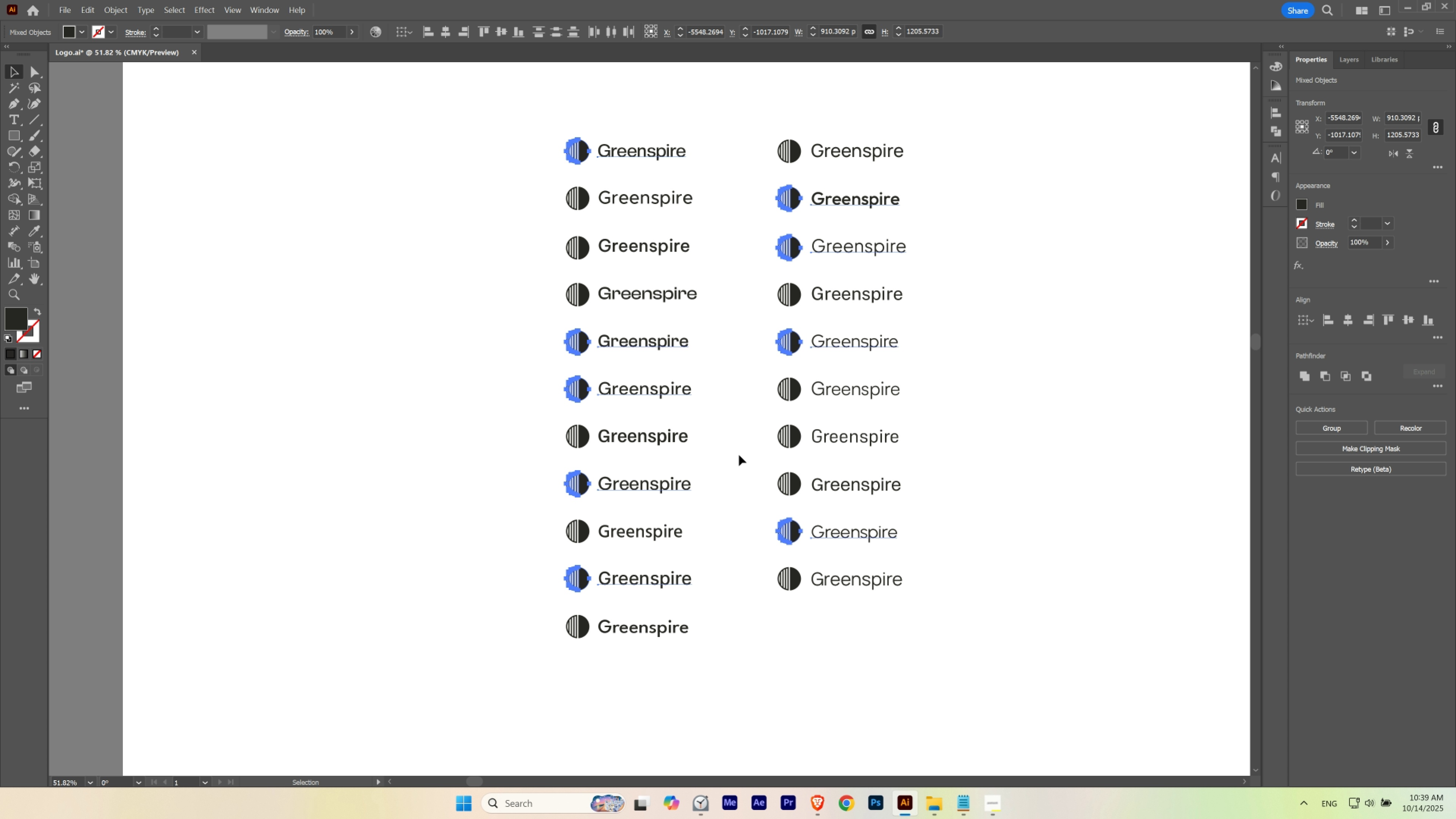 
hold_key(key=ControlLeft, duration=0.4)
 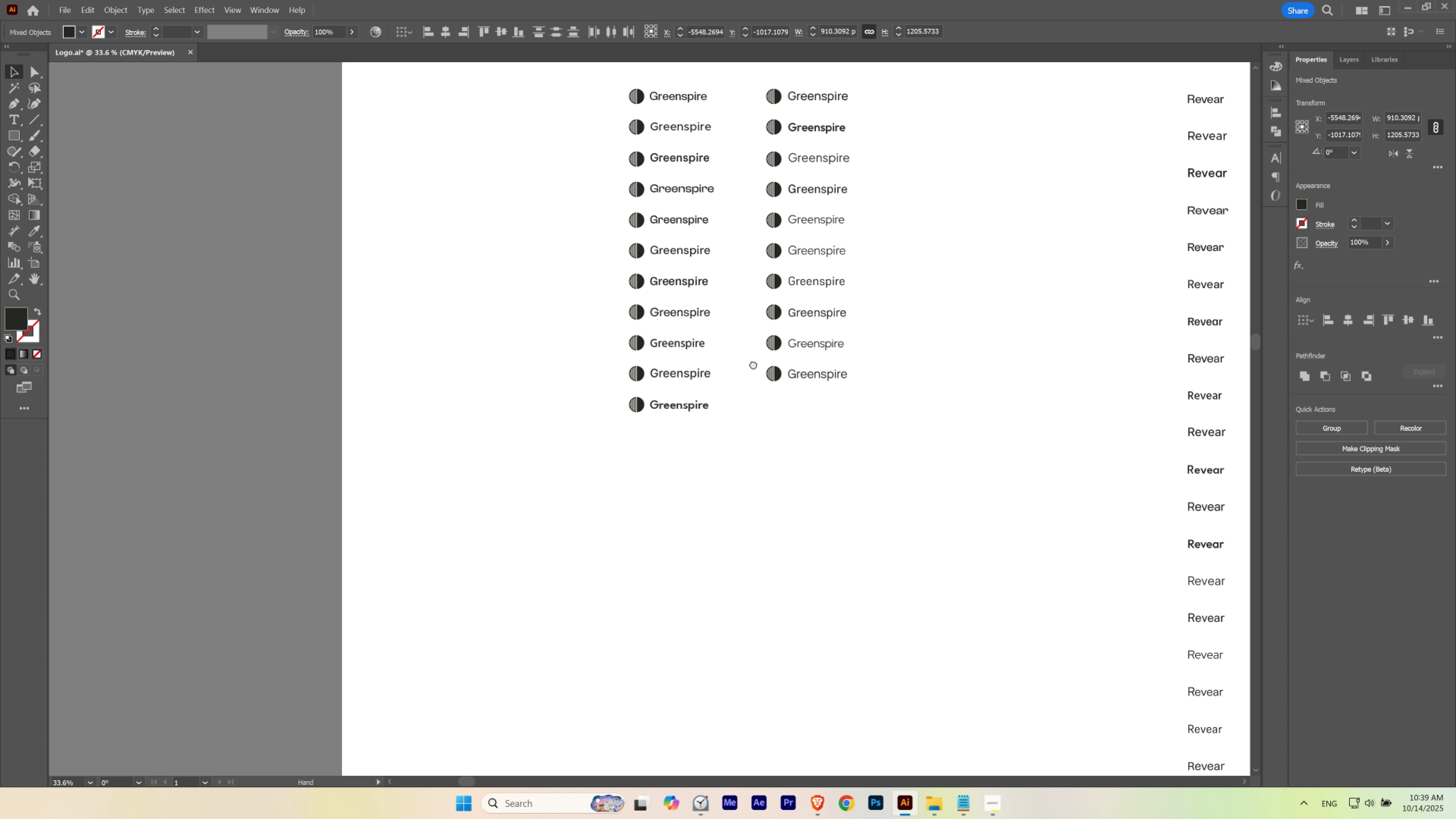 
hold_key(key=Space, duration=1.1)
 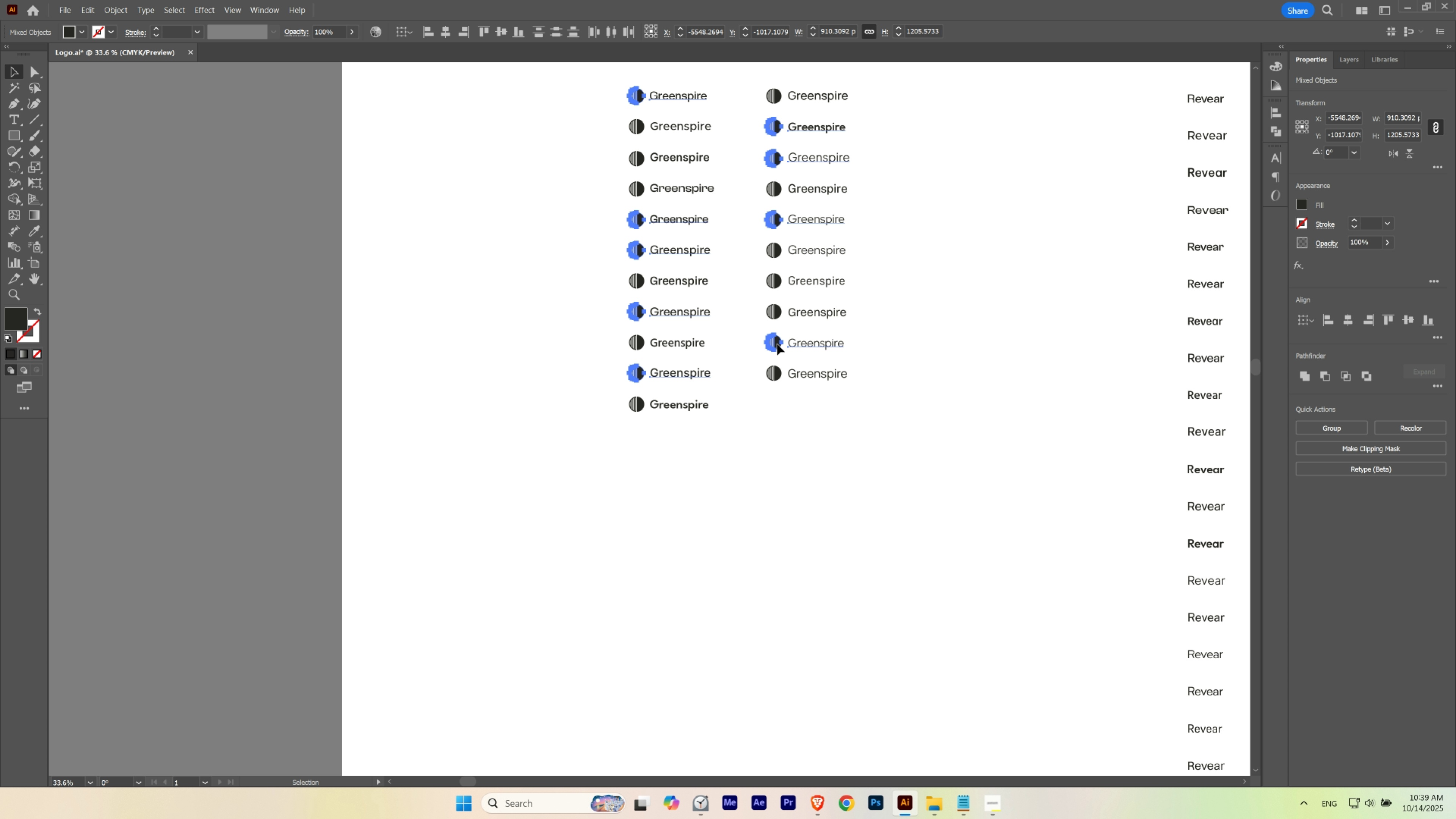 
hold_key(key=ShiftLeft, duration=1.27)
 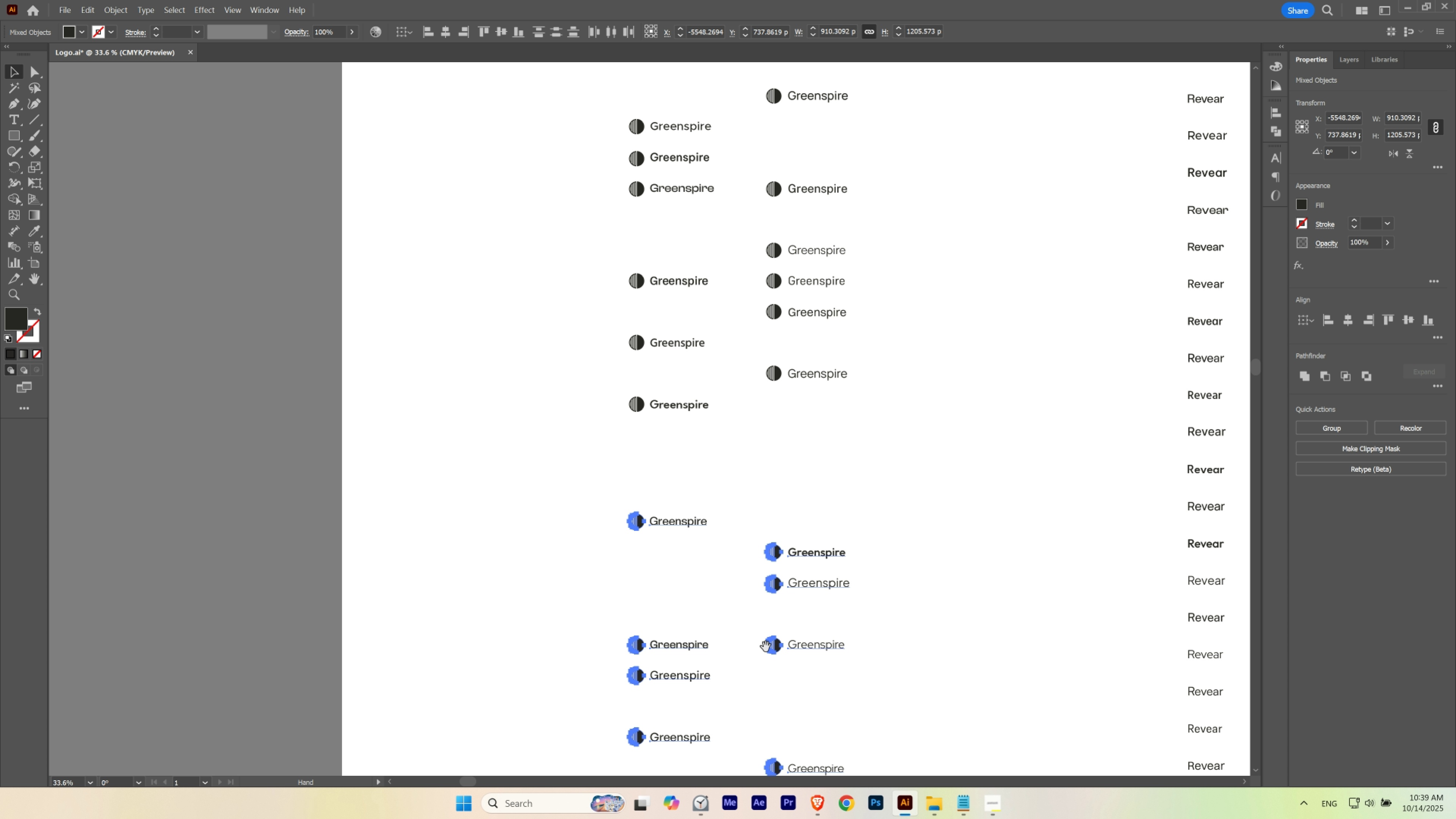 
hold_key(key=Space, duration=0.51)
 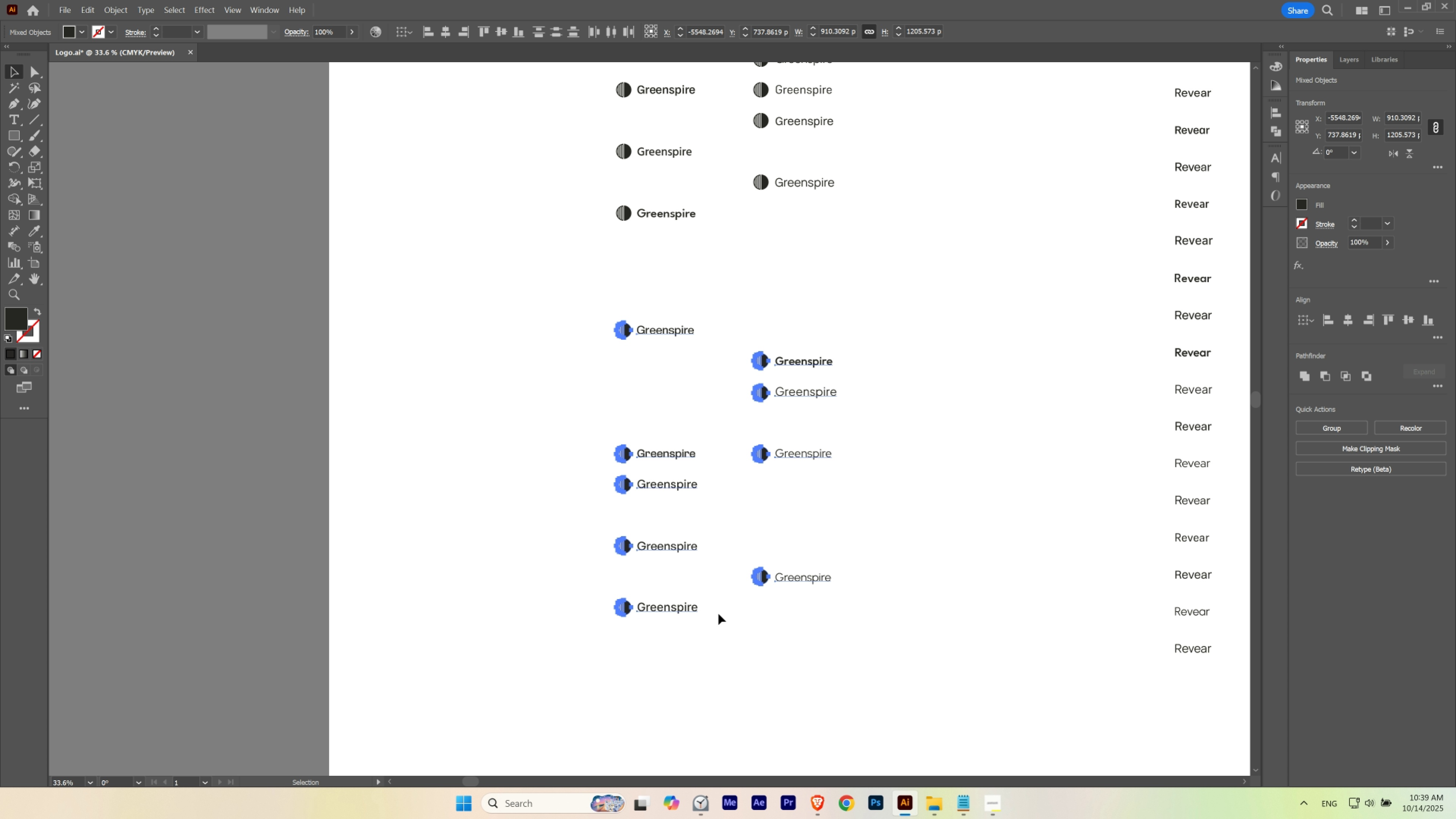 
left_click([718, 614])
 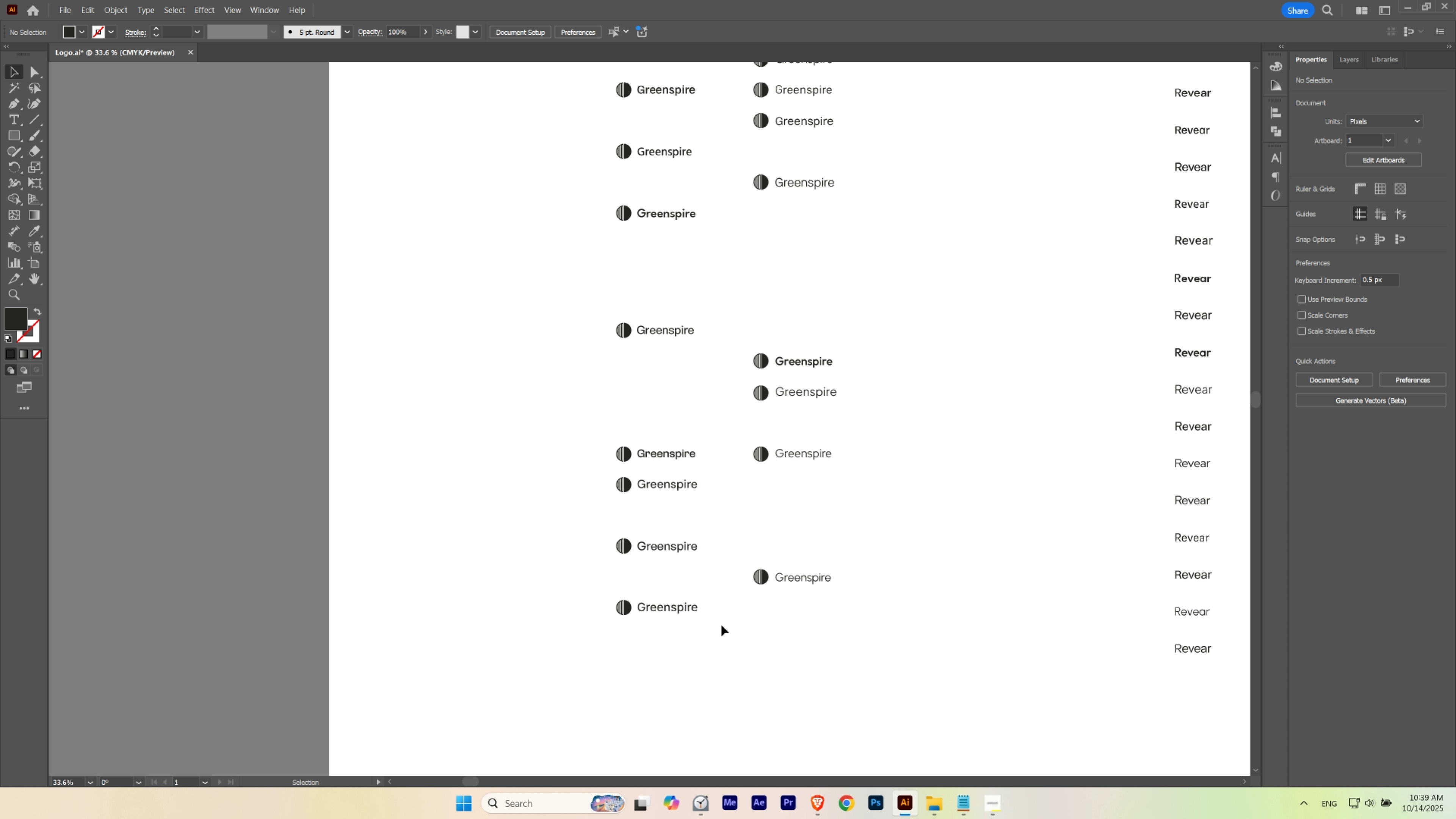 
hold_key(key=ControlLeft, duration=0.46)
 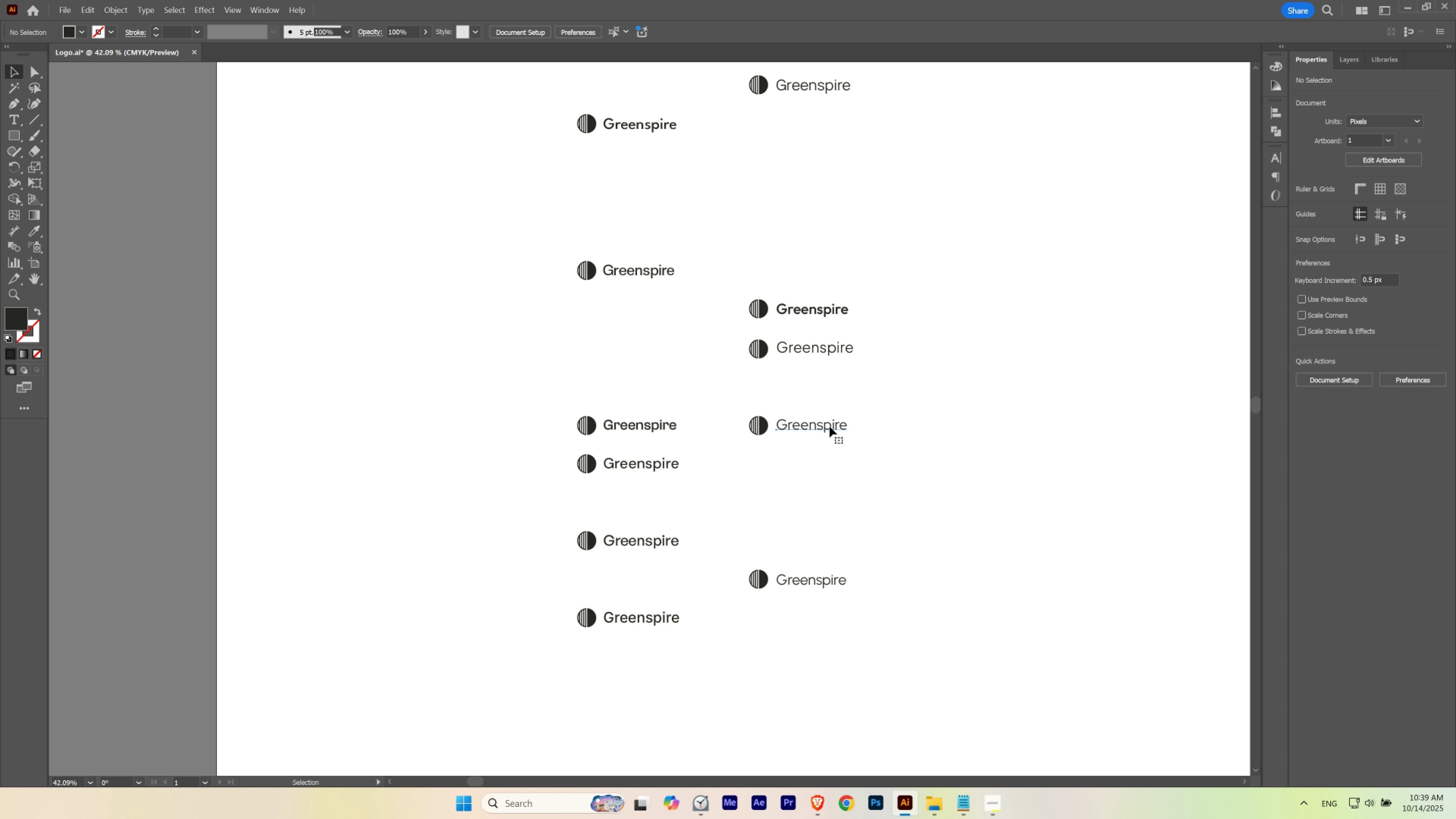 
hold_key(key=Space, duration=0.45)
 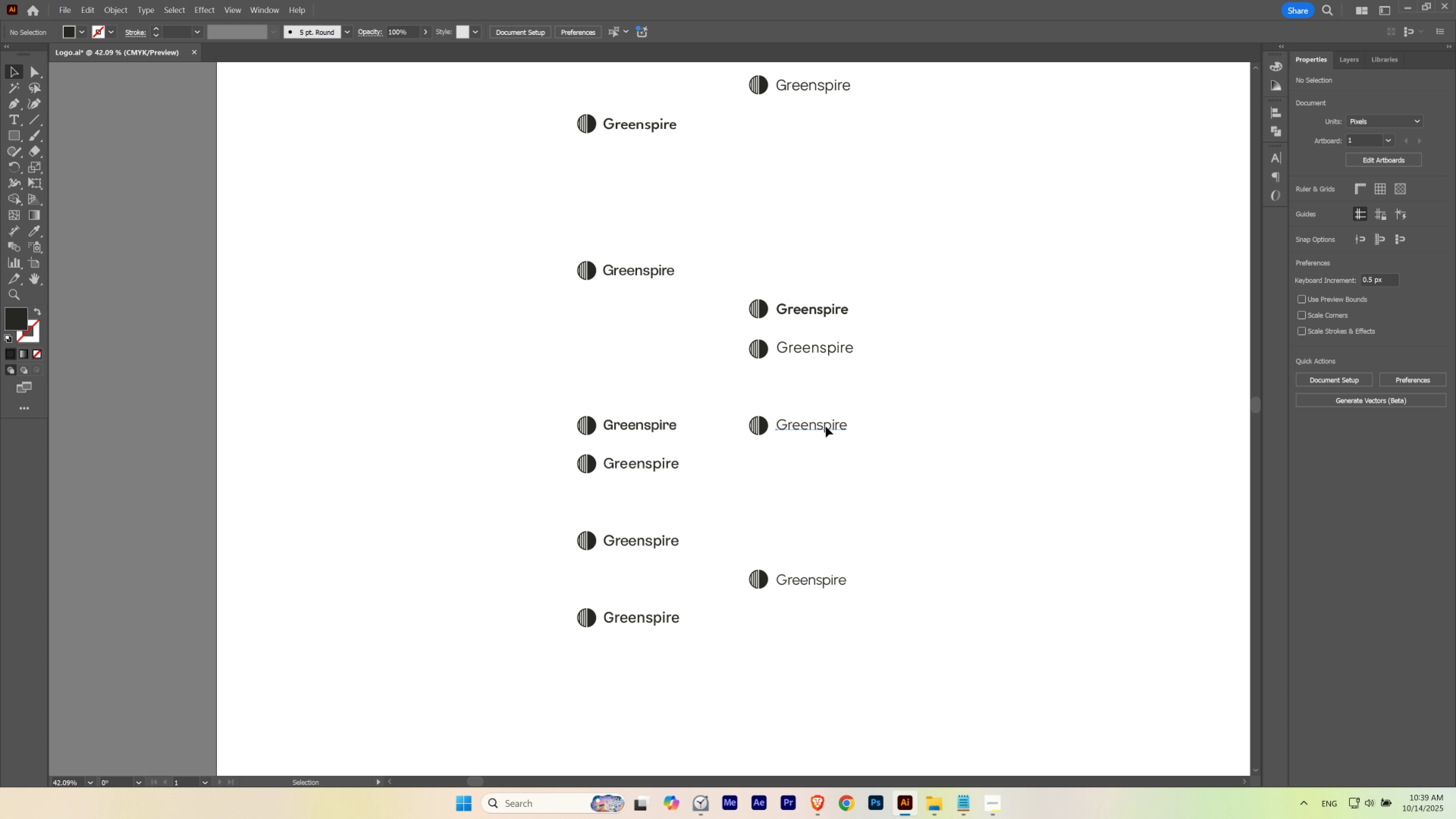 
left_click([826, 426])
 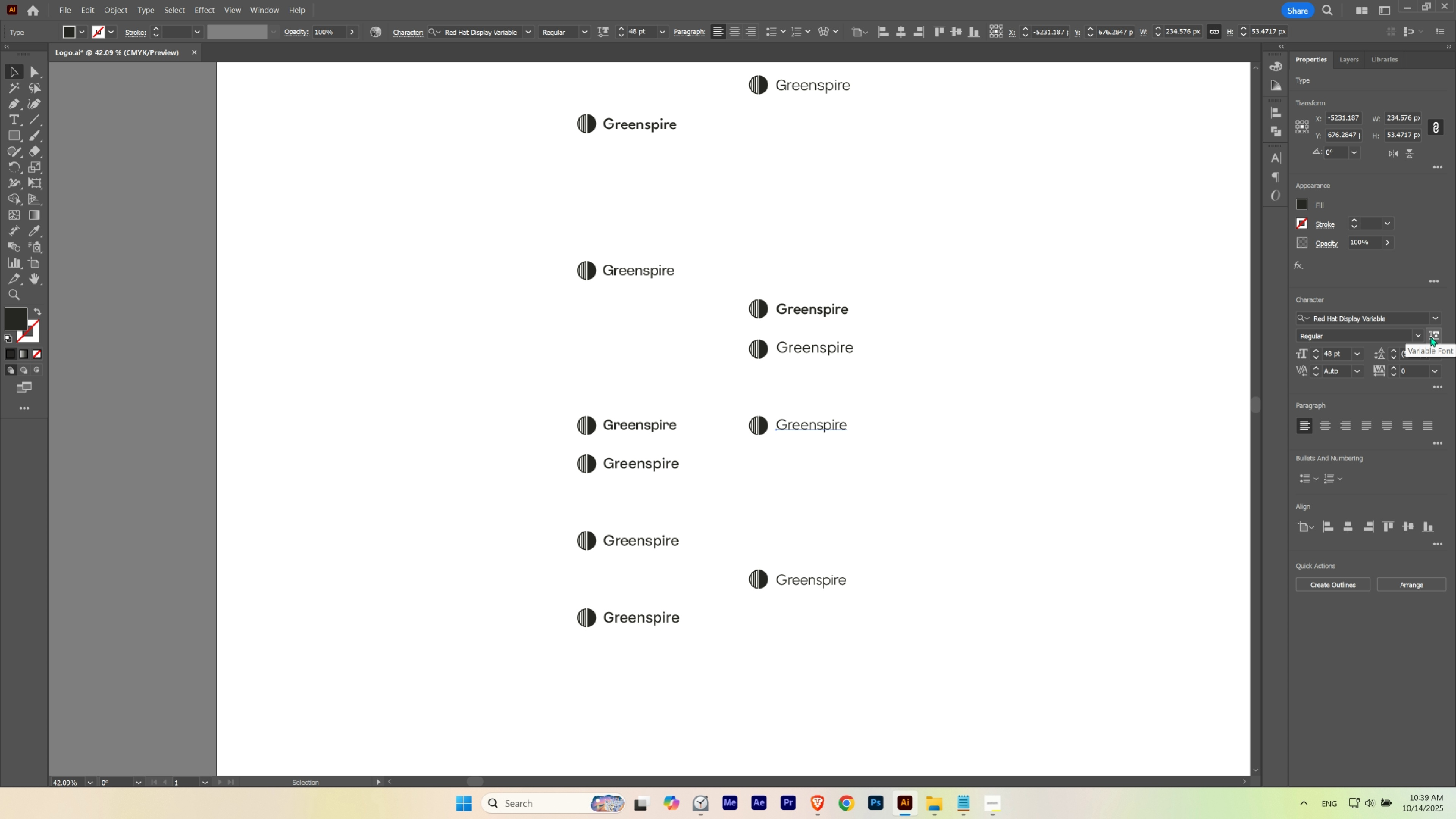 
left_click([1430, 336])
 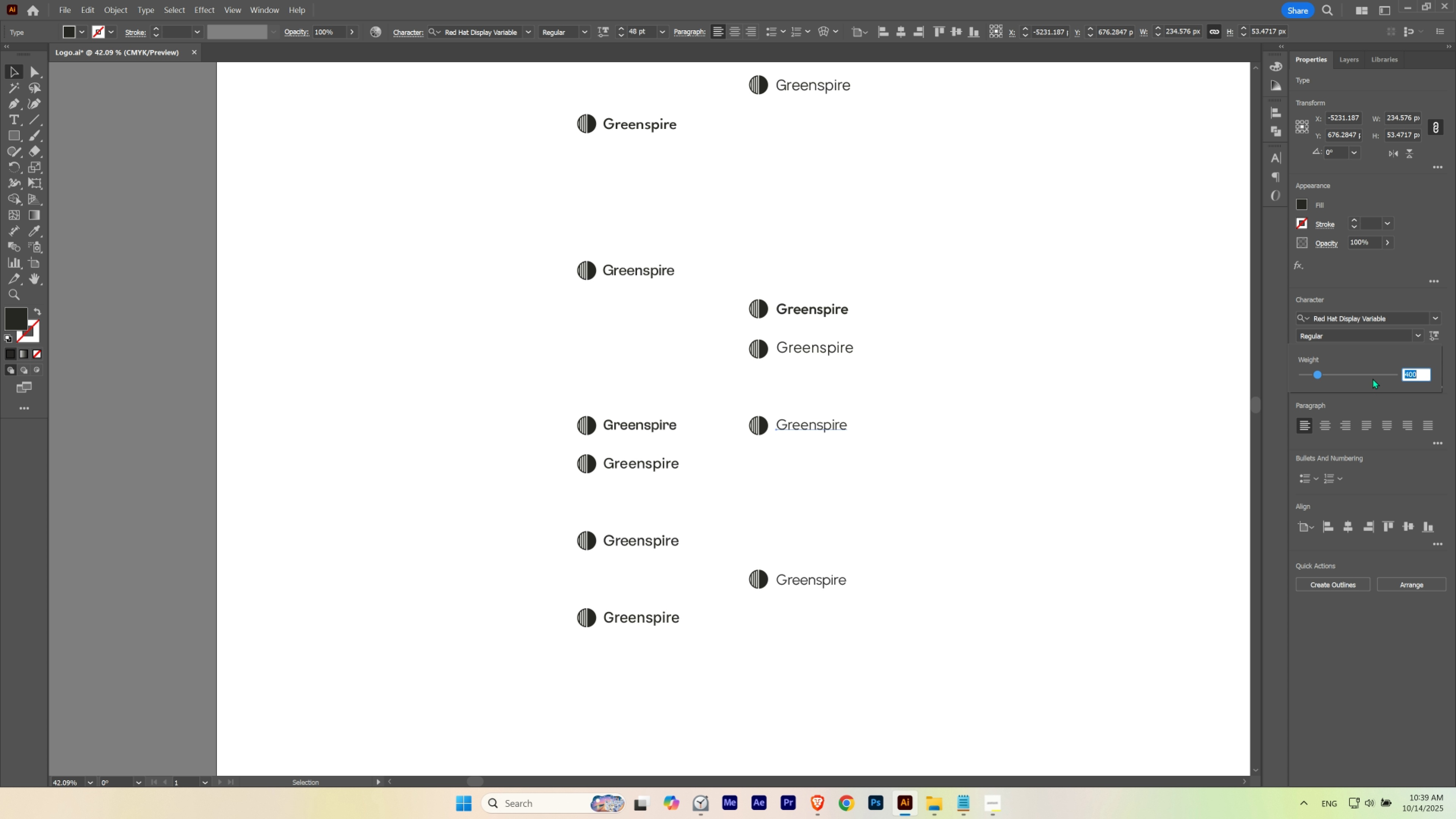 
mouse_move([1332, 379])
 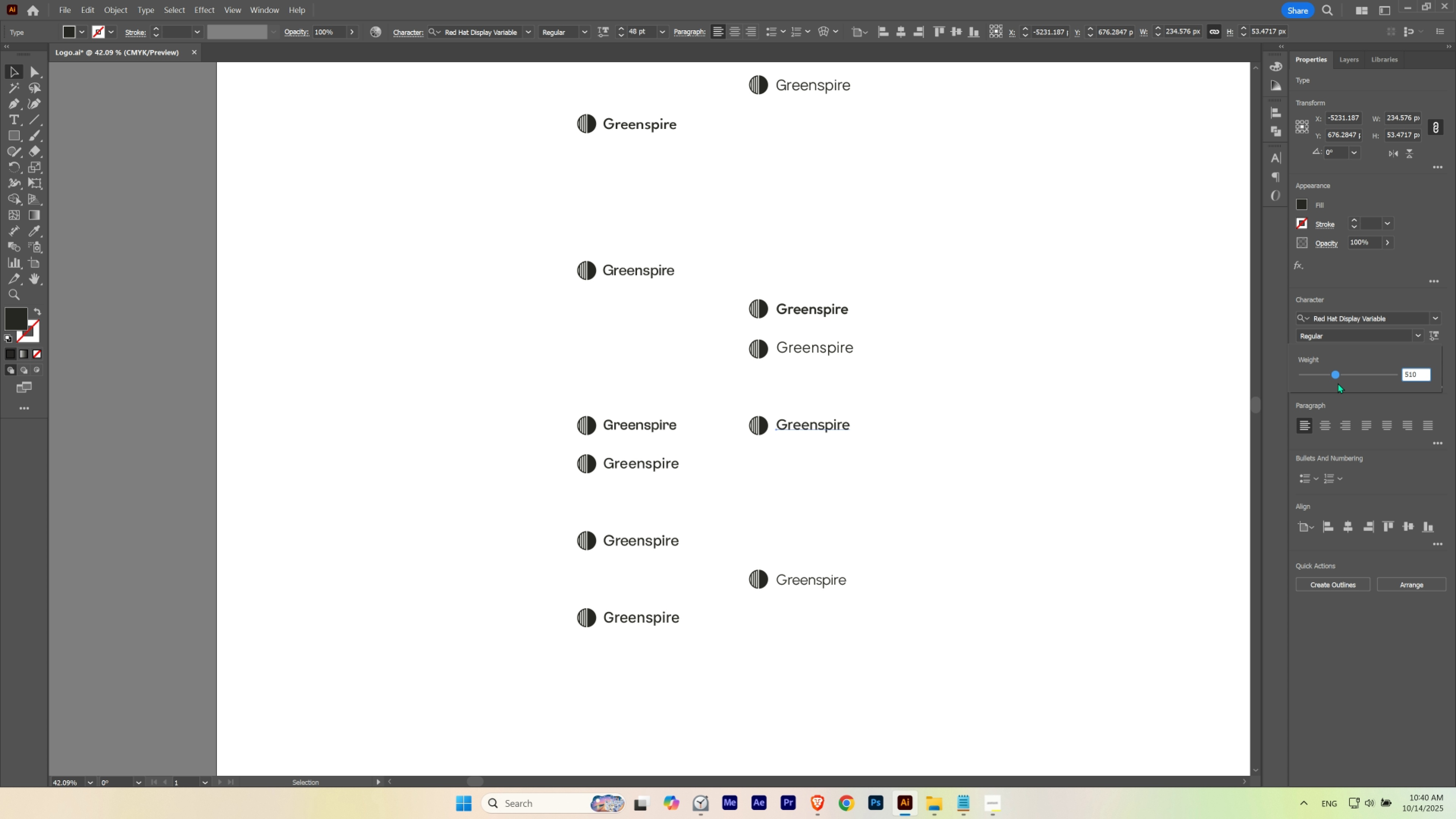 
left_click([851, 455])
 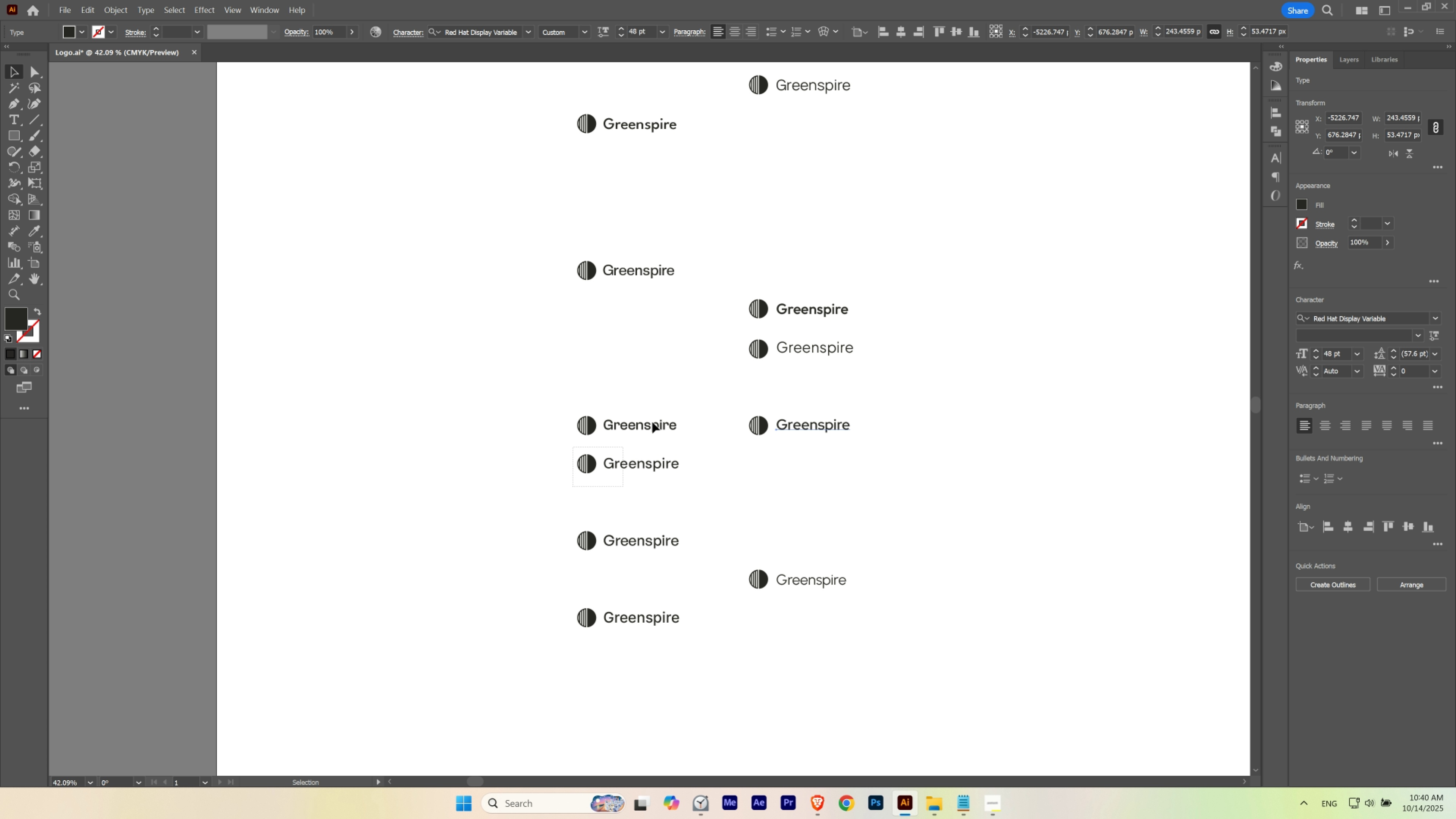 
hold_key(key=ShiftLeft, duration=1.18)
 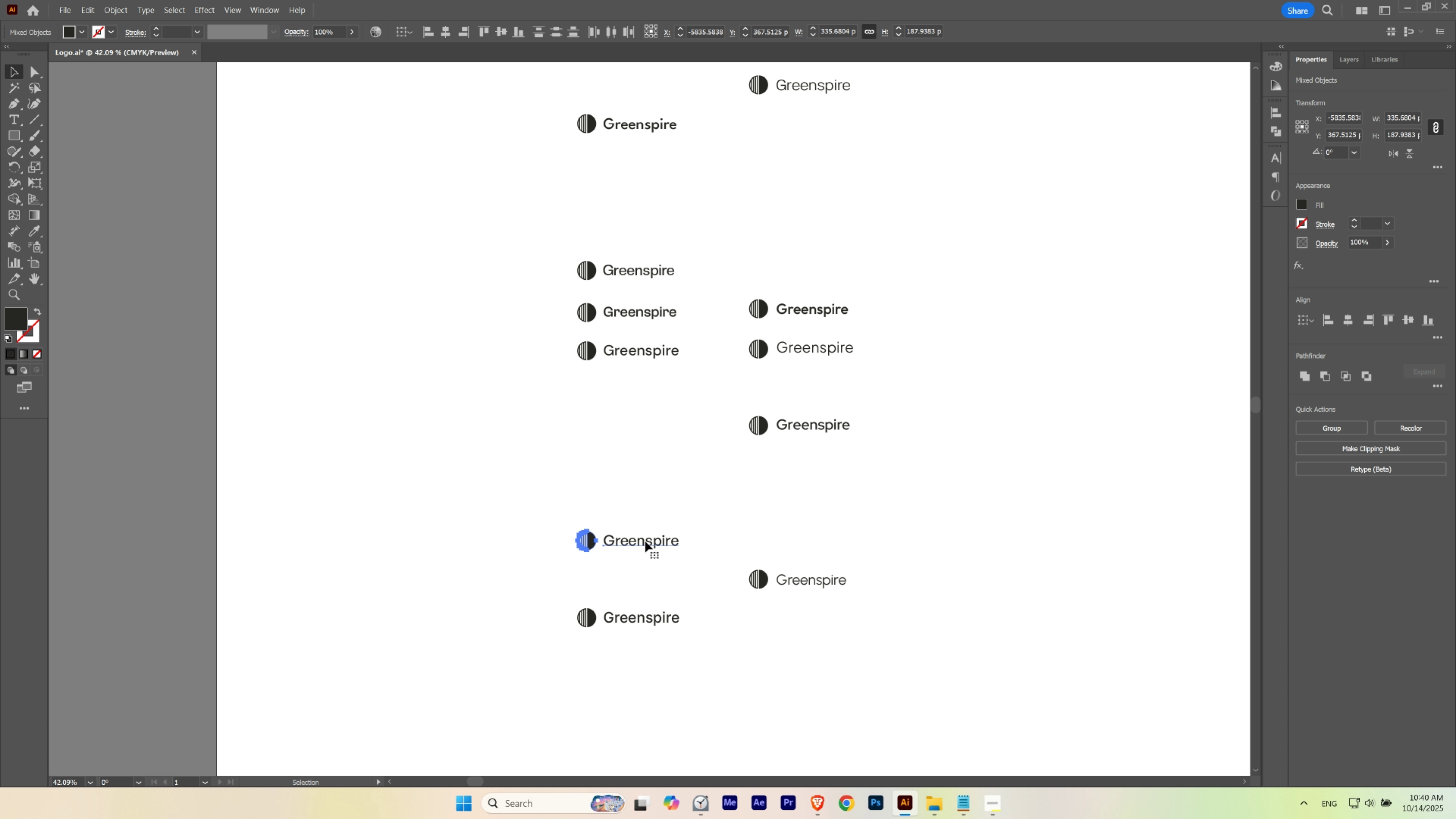 
hold_key(key=ShiftLeft, duration=1.5)
 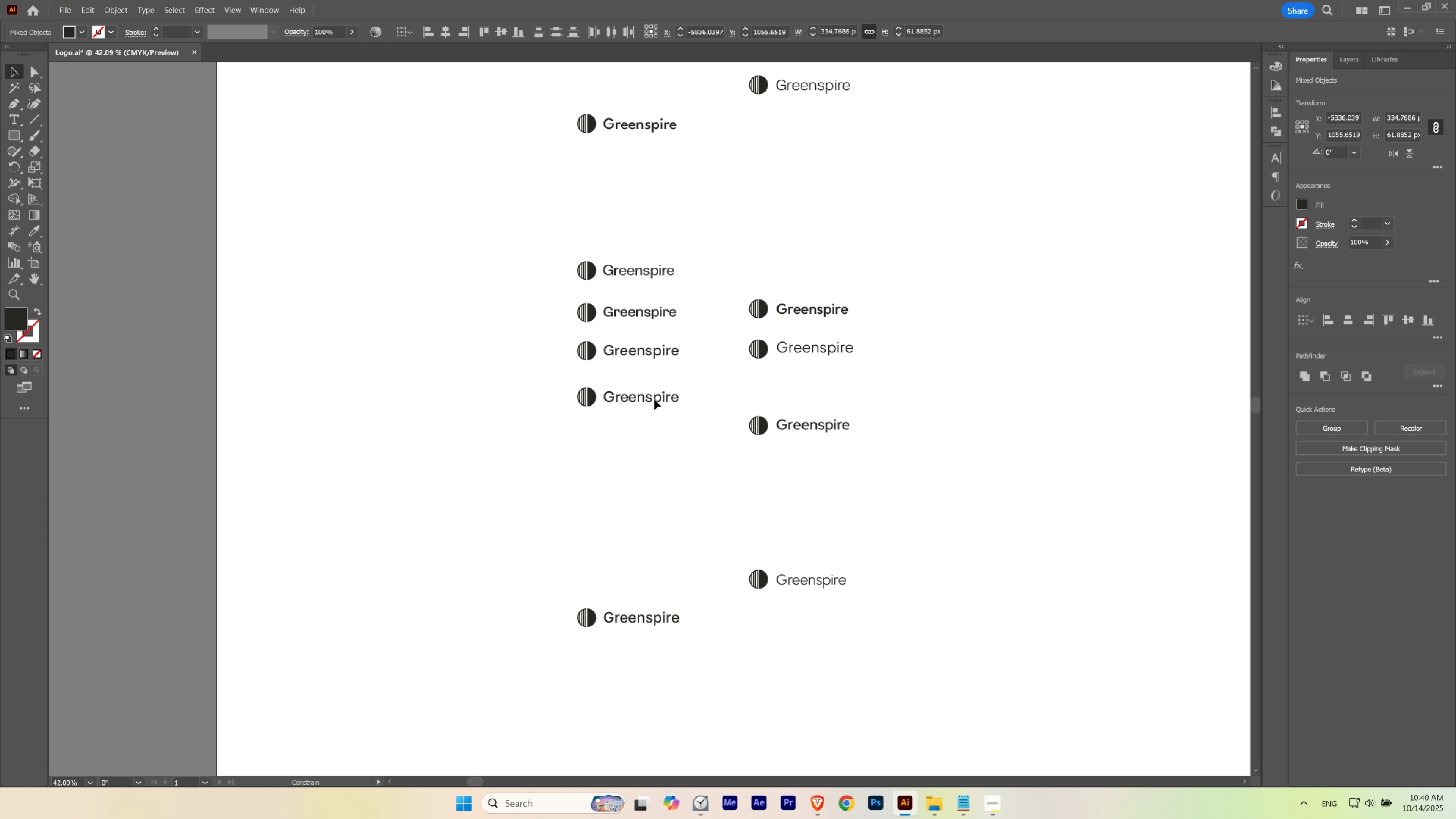 
key(Shift+ShiftLeft)
 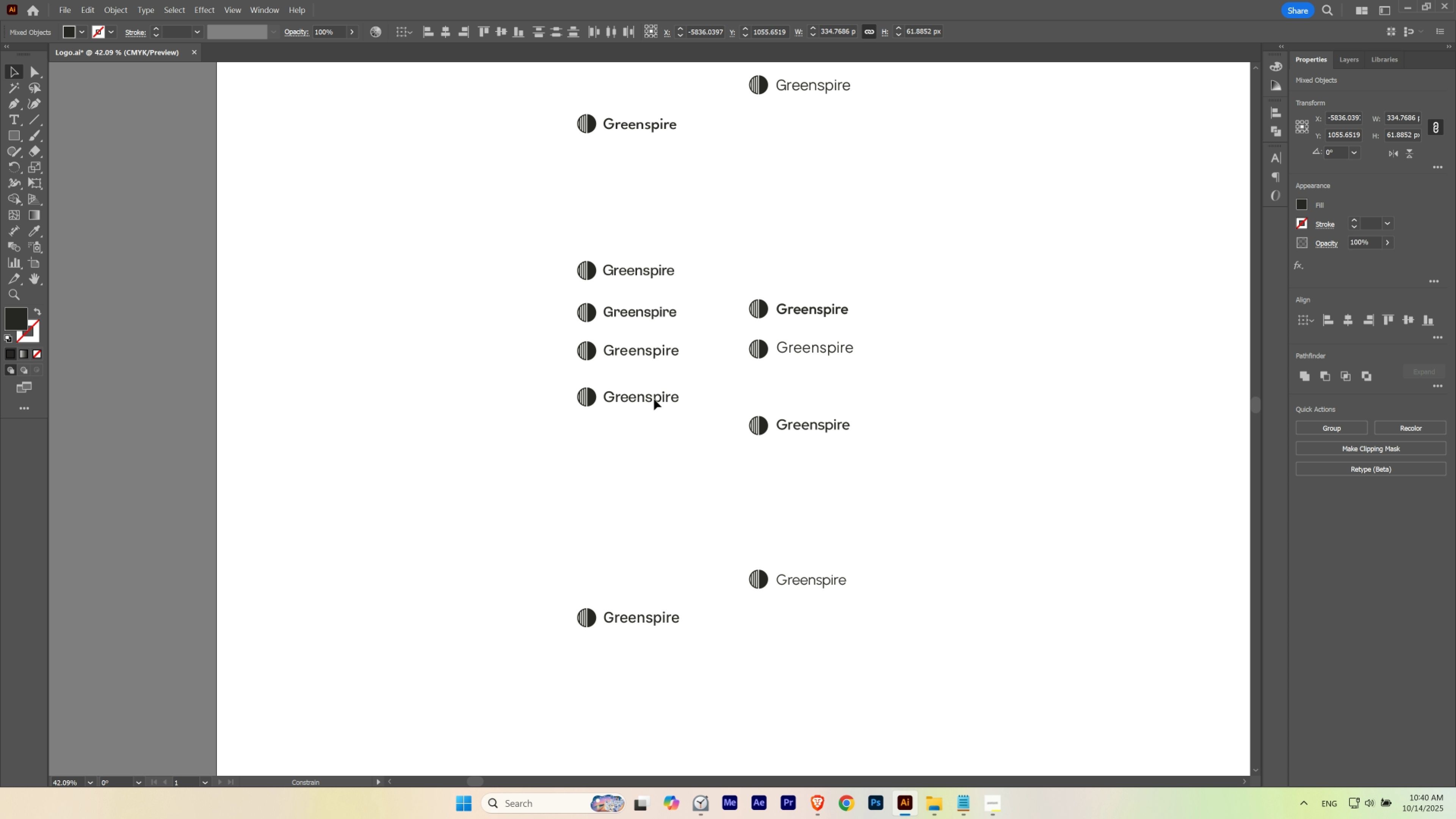 
key(Shift+ShiftLeft)
 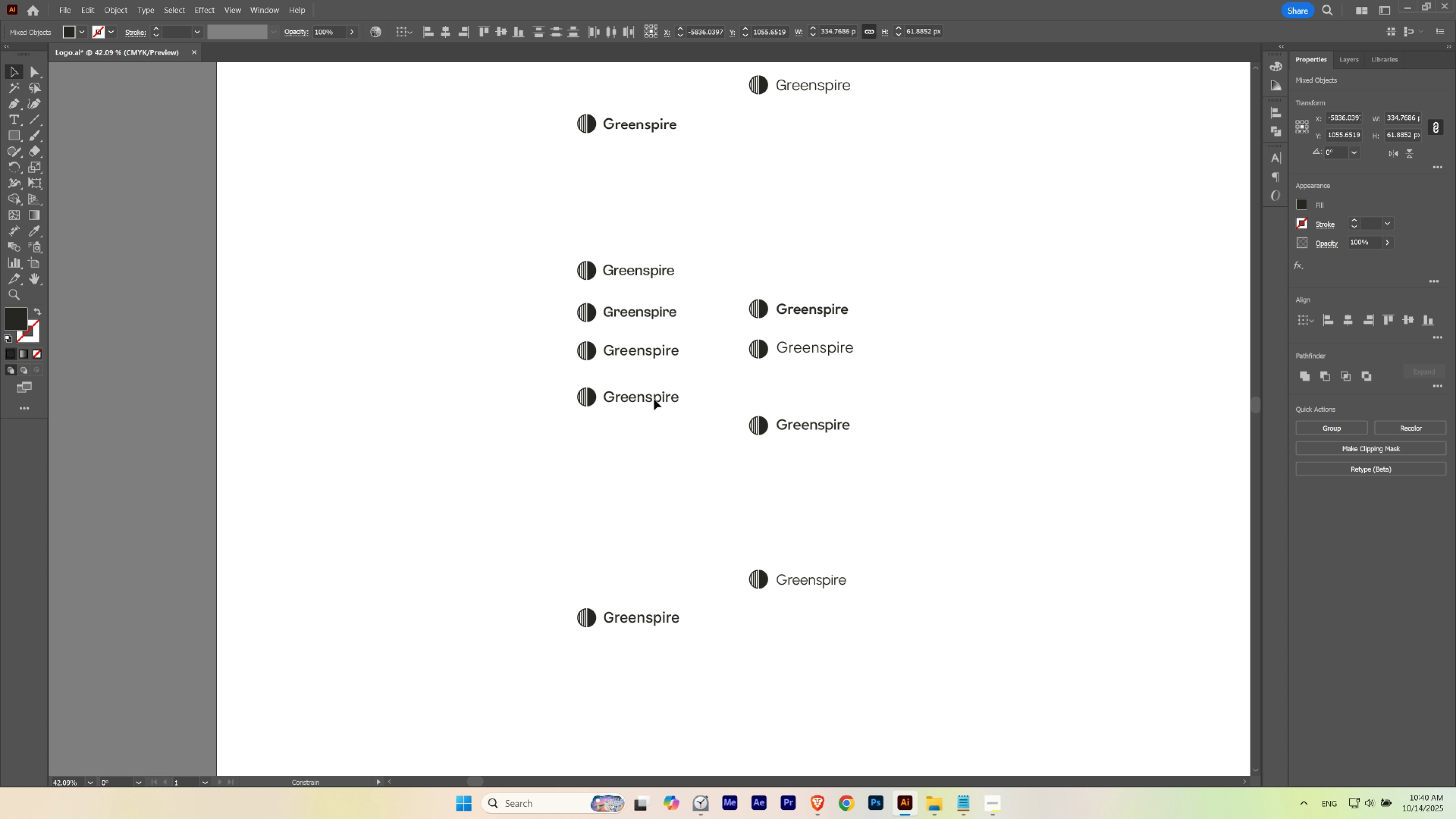 
key(Shift+ShiftLeft)
 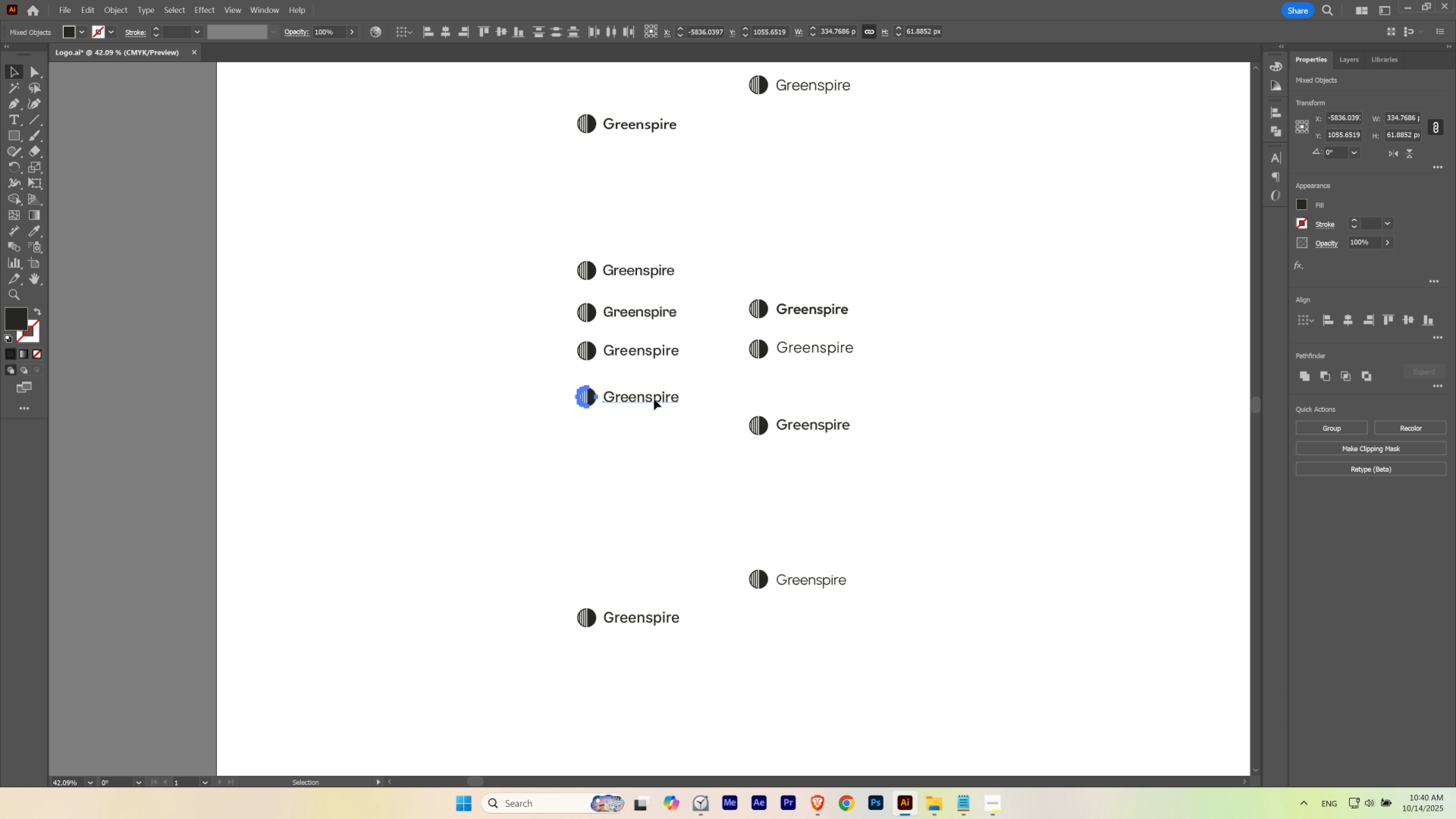 
key(Shift+ShiftLeft)
 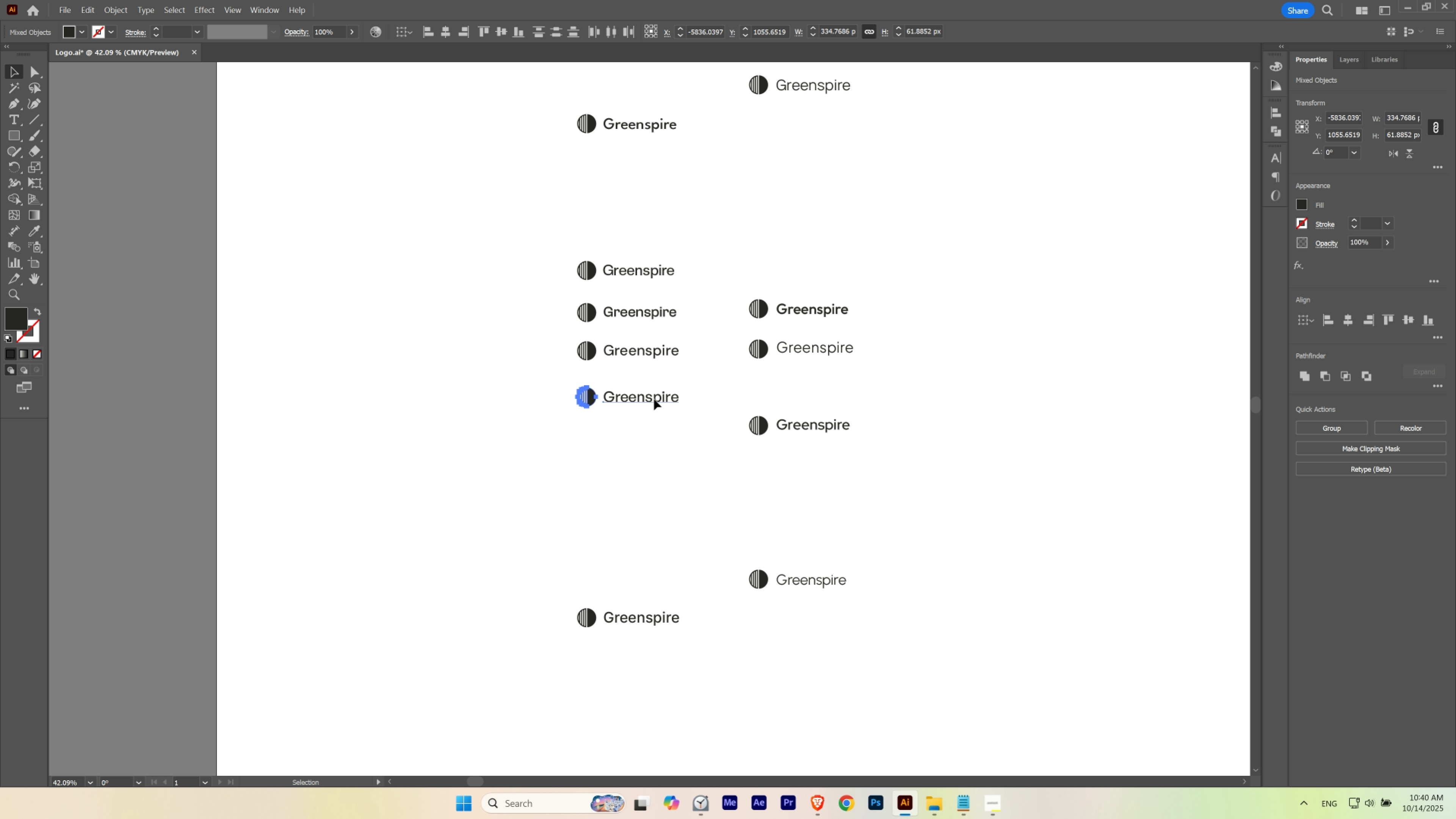 
key(Shift+ShiftLeft)
 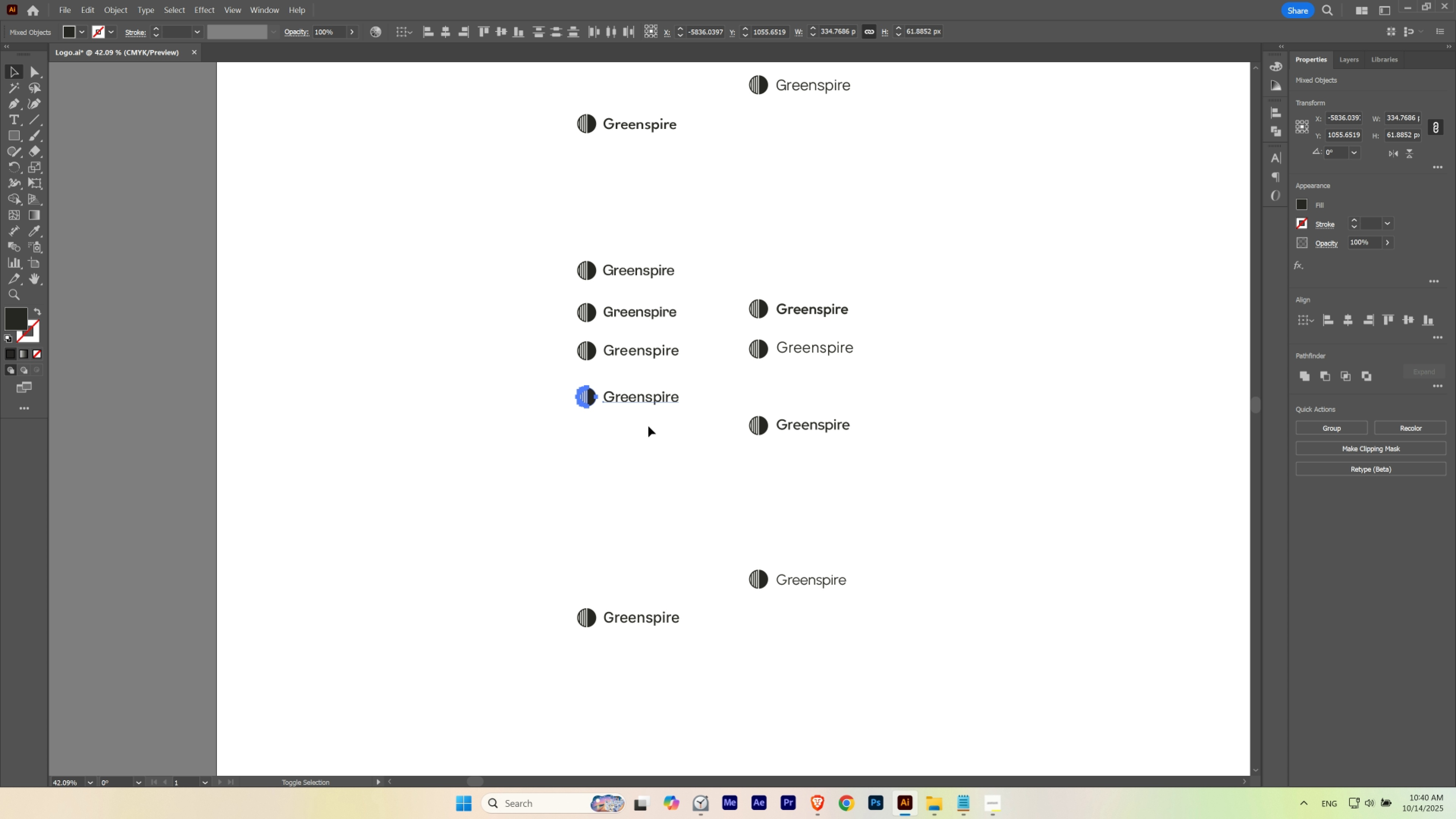 
key(Shift+ShiftLeft)
 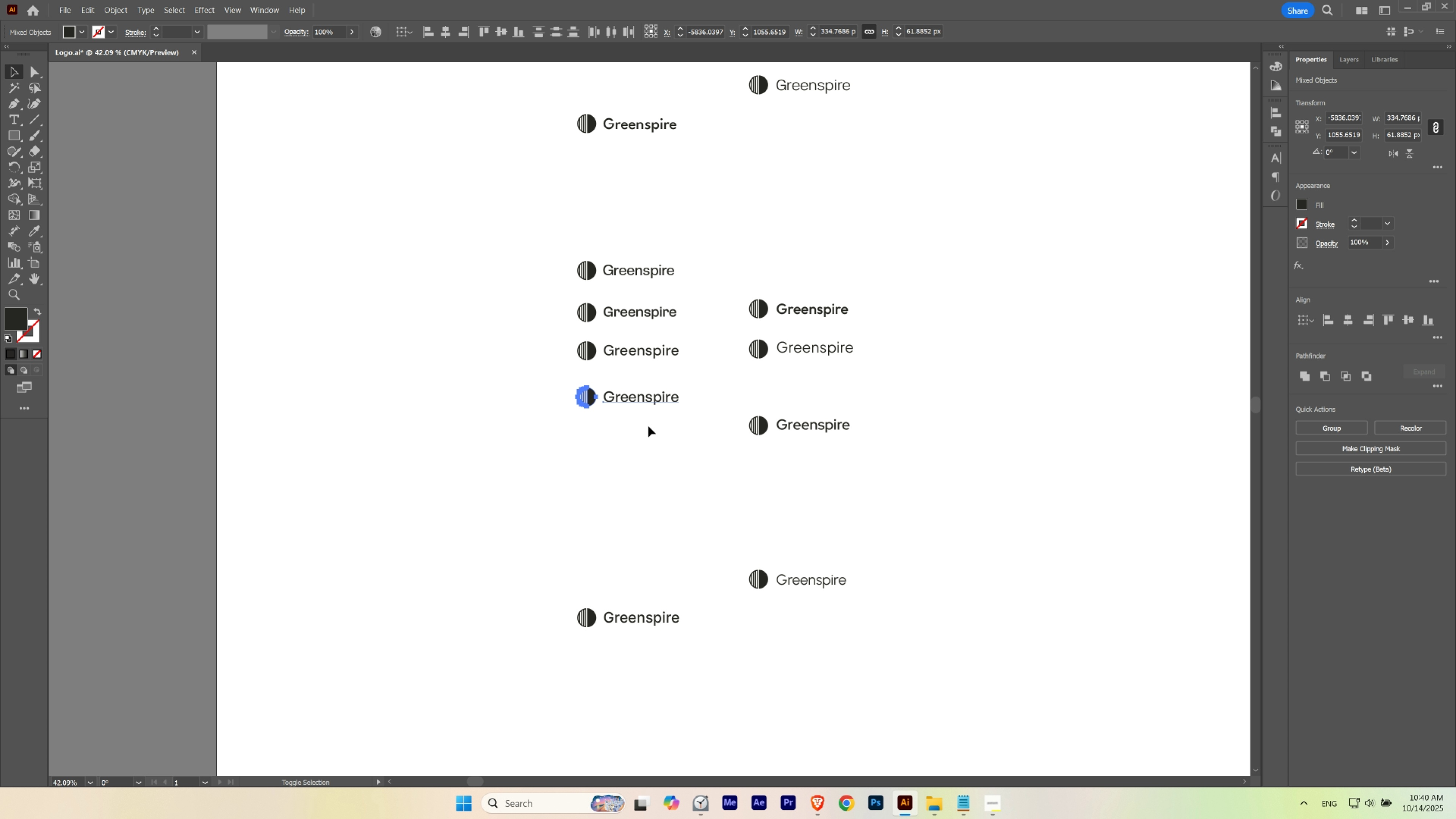 
key(Shift+ShiftLeft)
 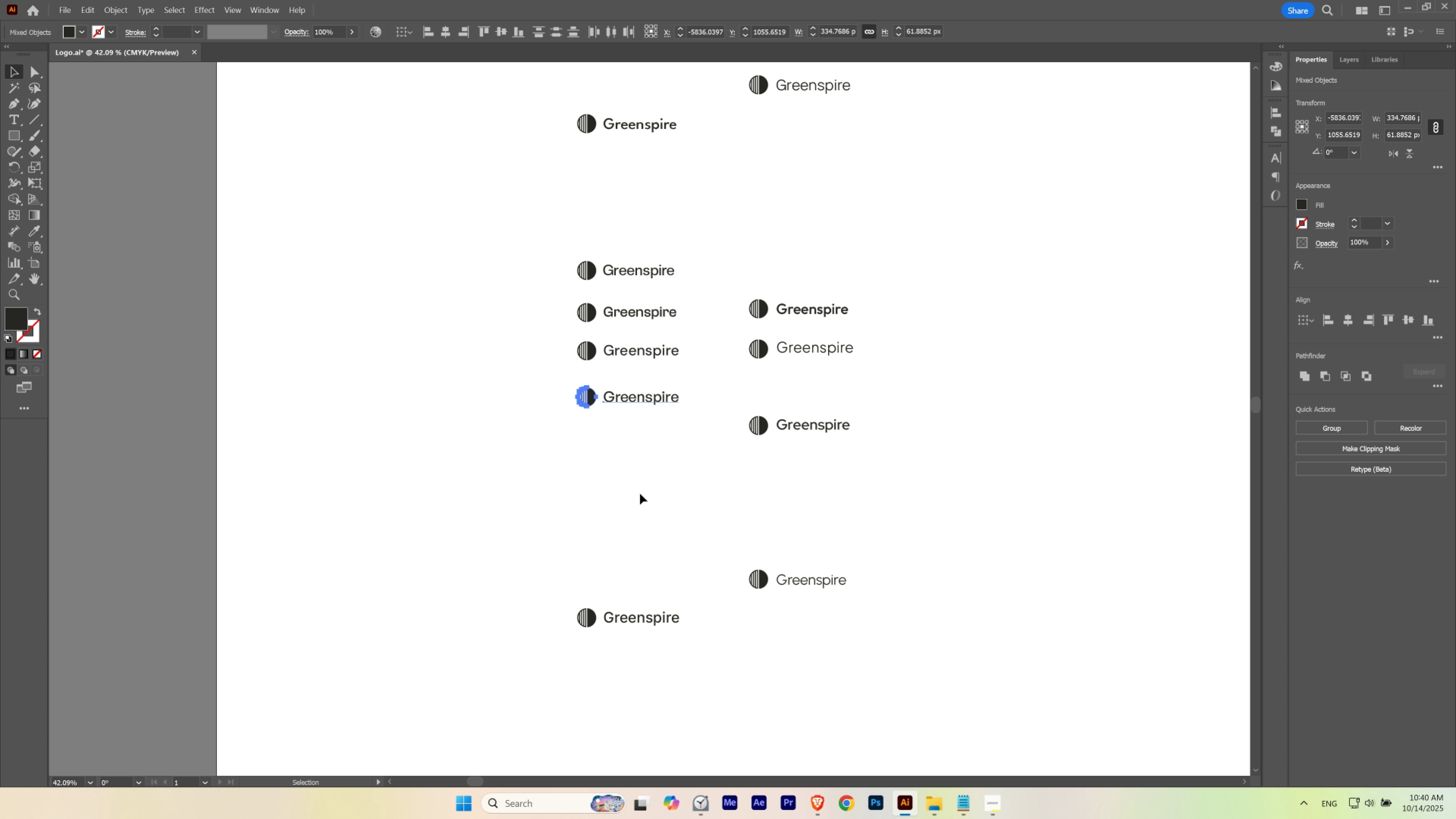 
key(Shift+ShiftLeft)
 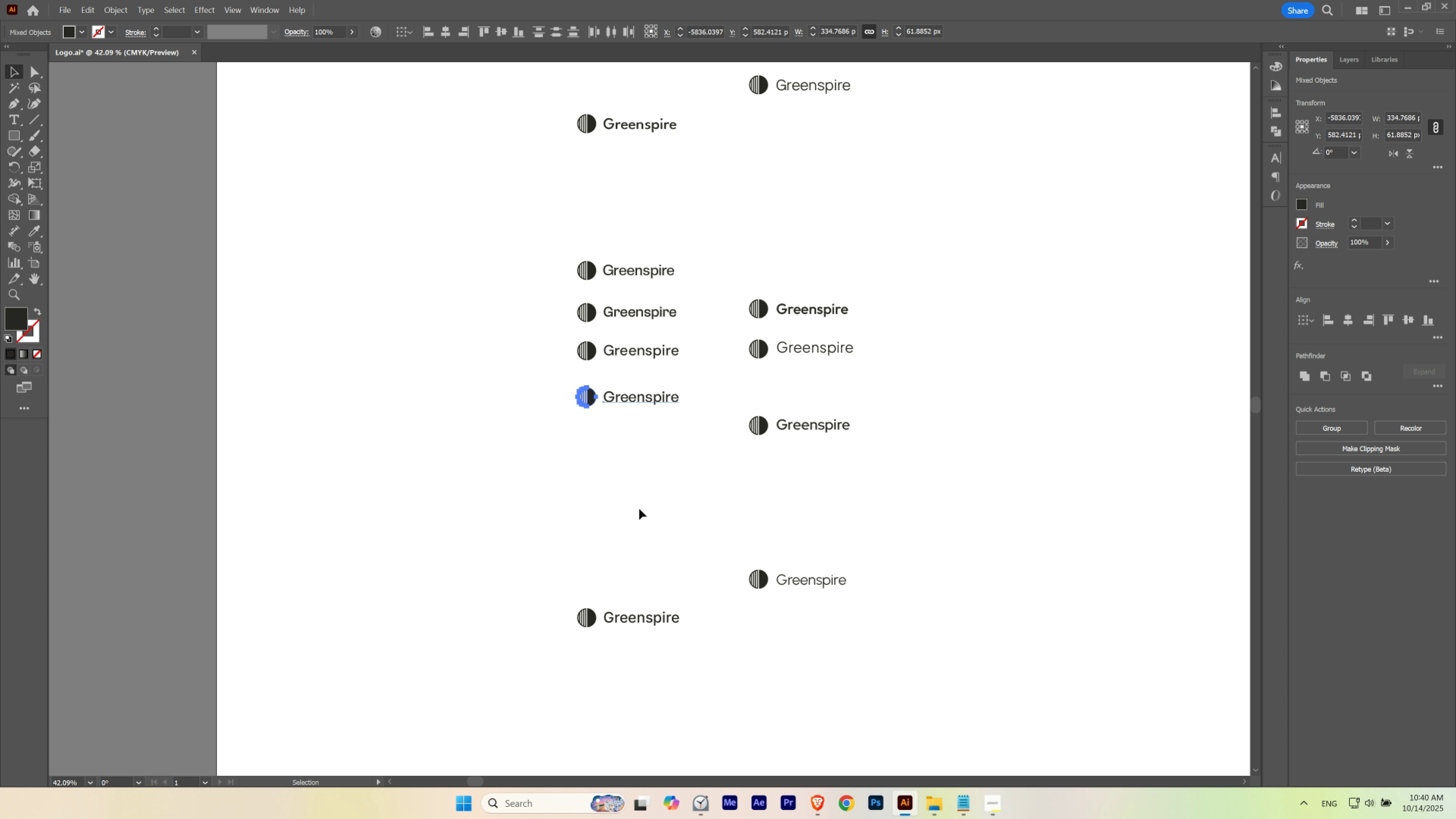 
key(Shift+ShiftLeft)
 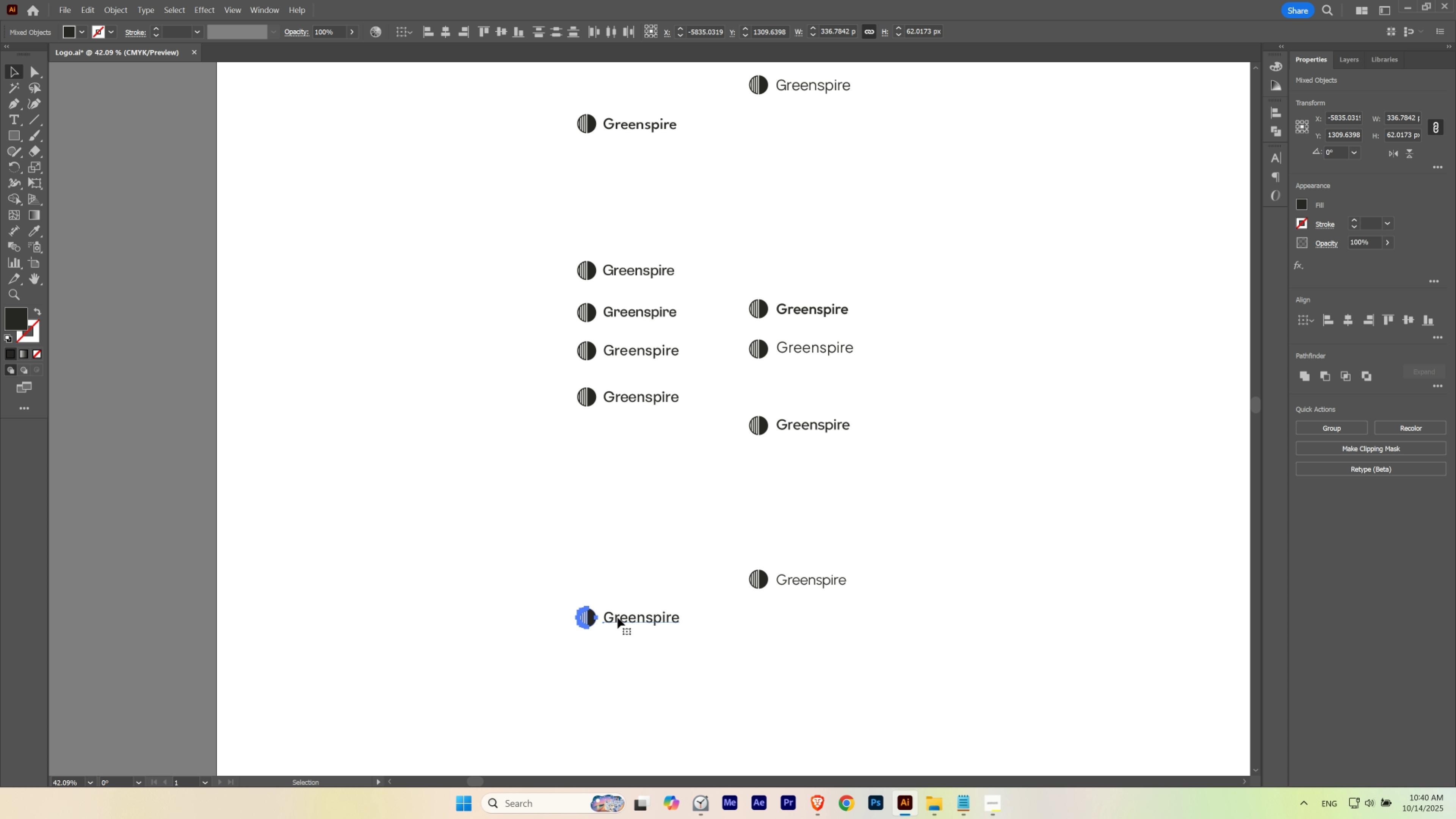 
hold_key(key=ShiftLeft, duration=1.53)
 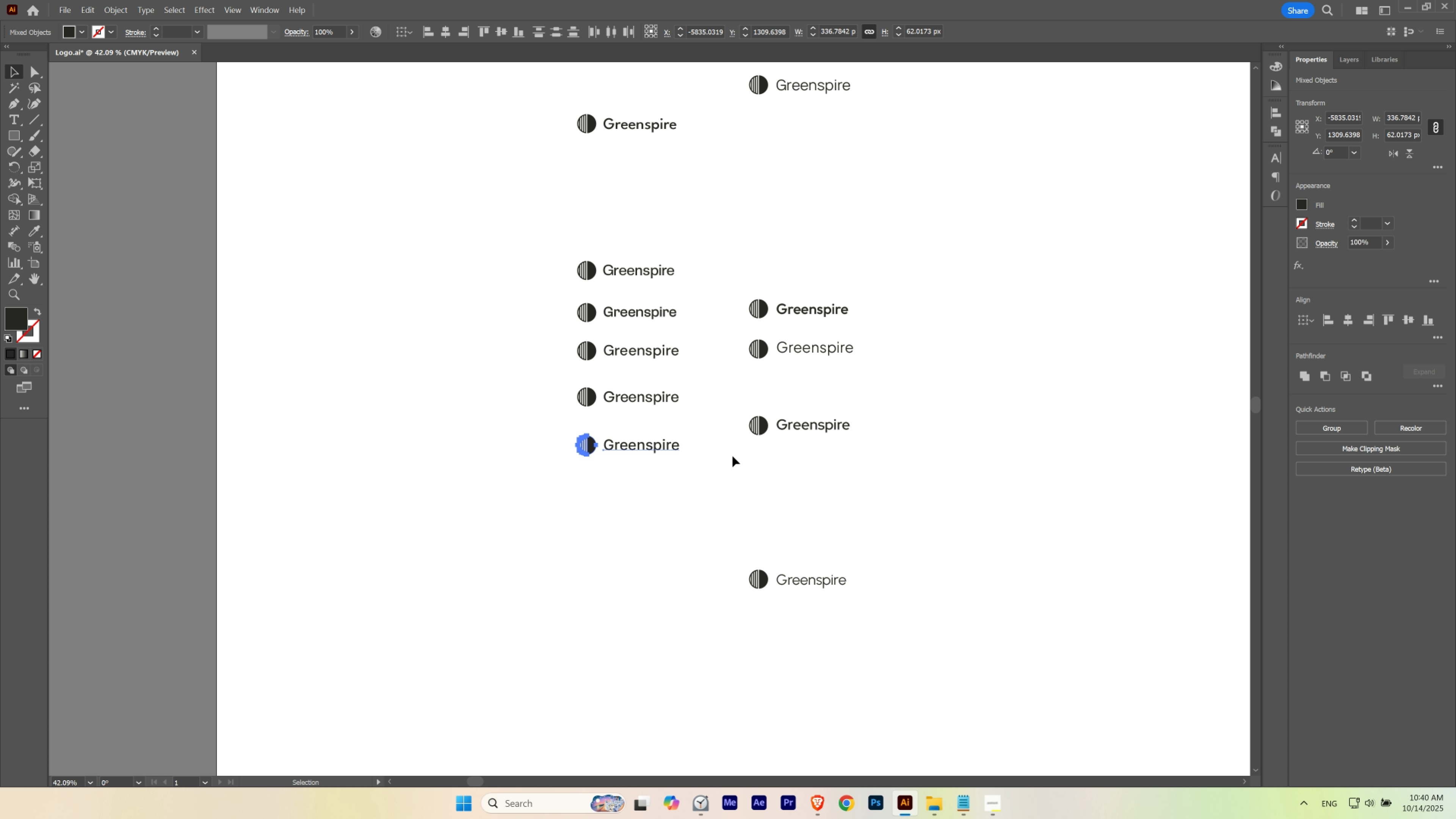 
hold_key(key=ShiftLeft, duration=0.34)
 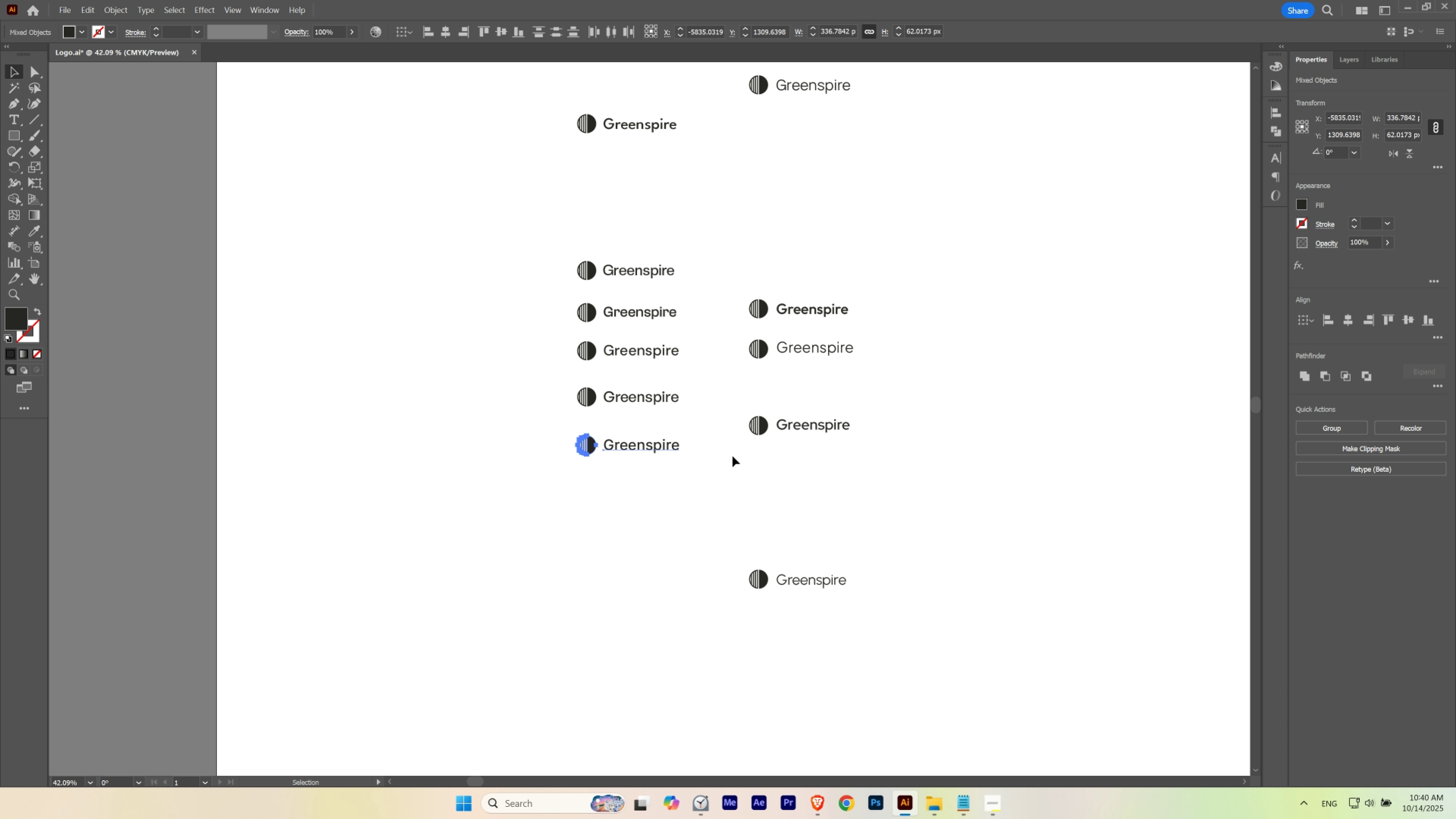 
left_click([732, 456])
 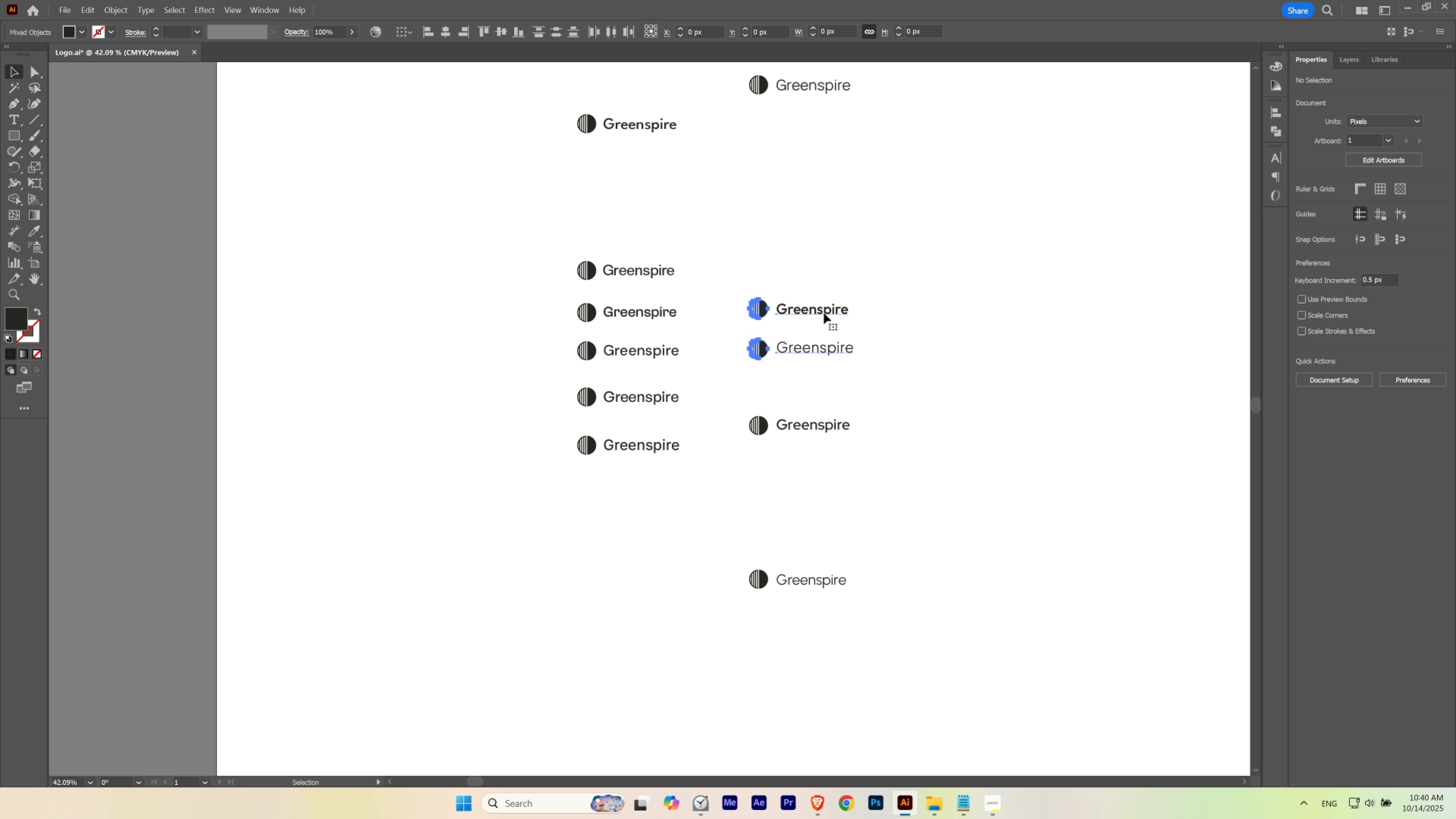 
hold_key(key=ShiftLeft, duration=1.53)
 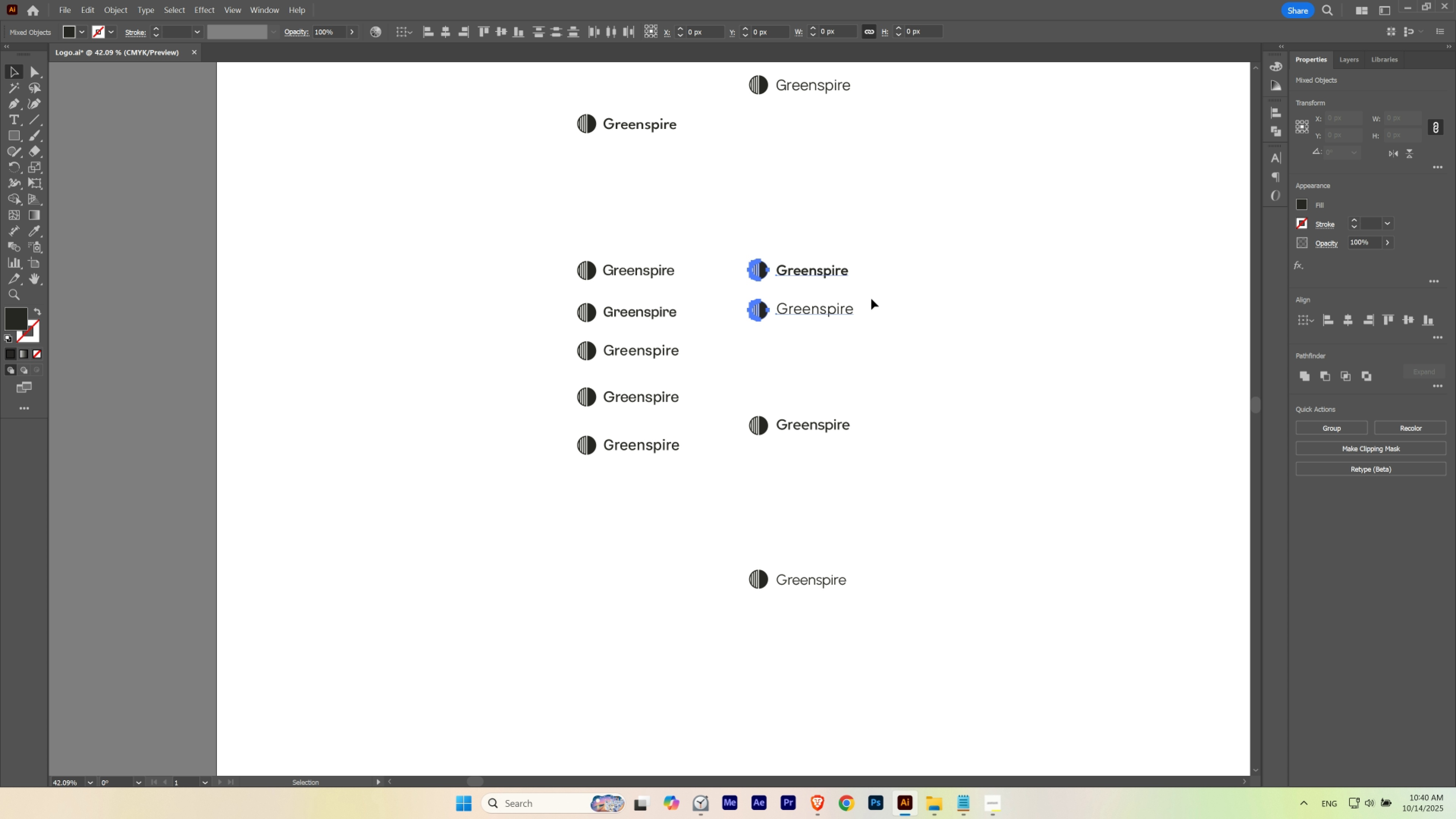 
hold_key(key=ShiftLeft, duration=0.49)
 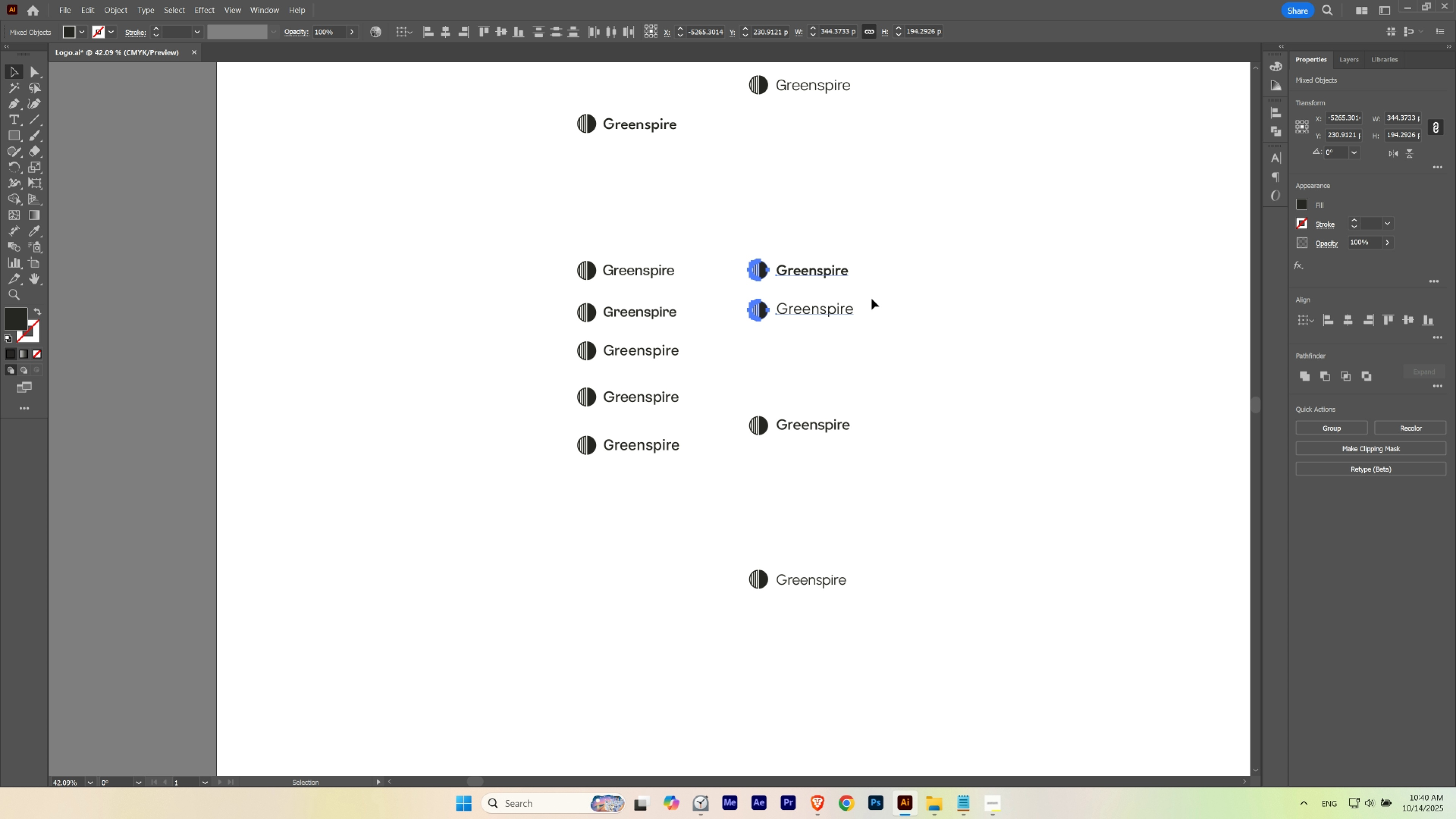 
left_click([871, 299])
 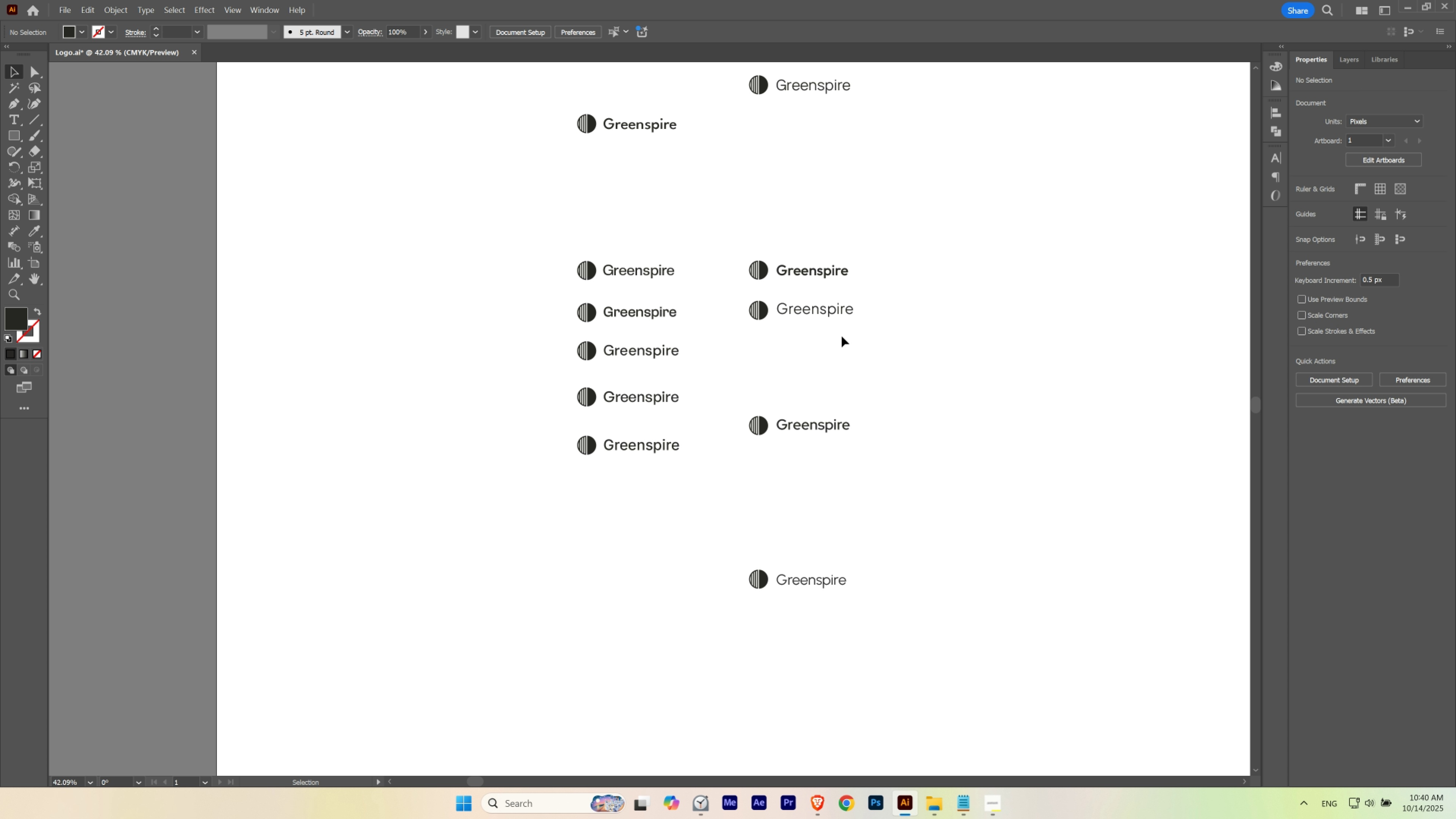 
hold_key(key=Space, duration=0.47)
 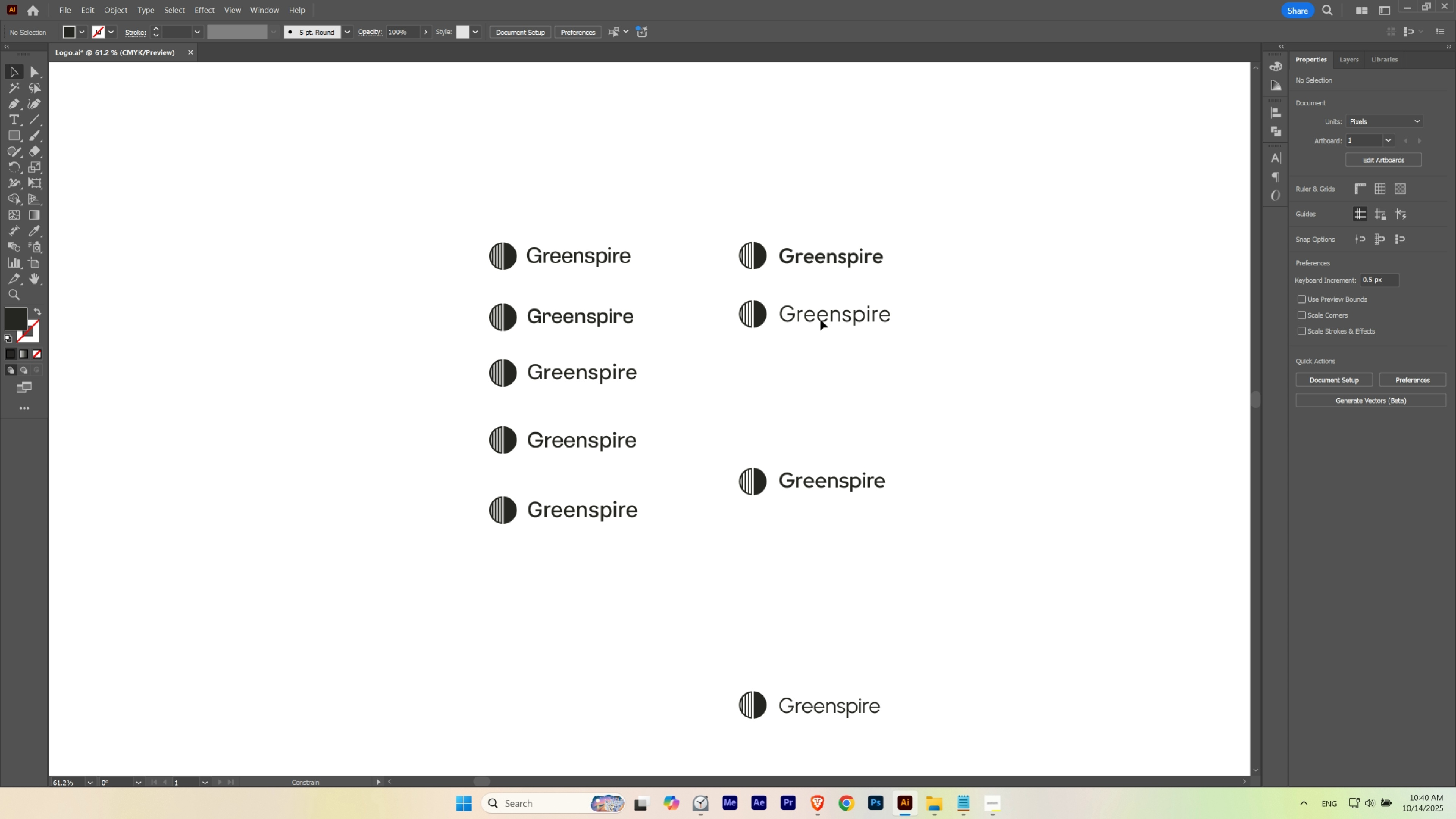 
hold_key(key=ControlLeft, duration=0.49)
 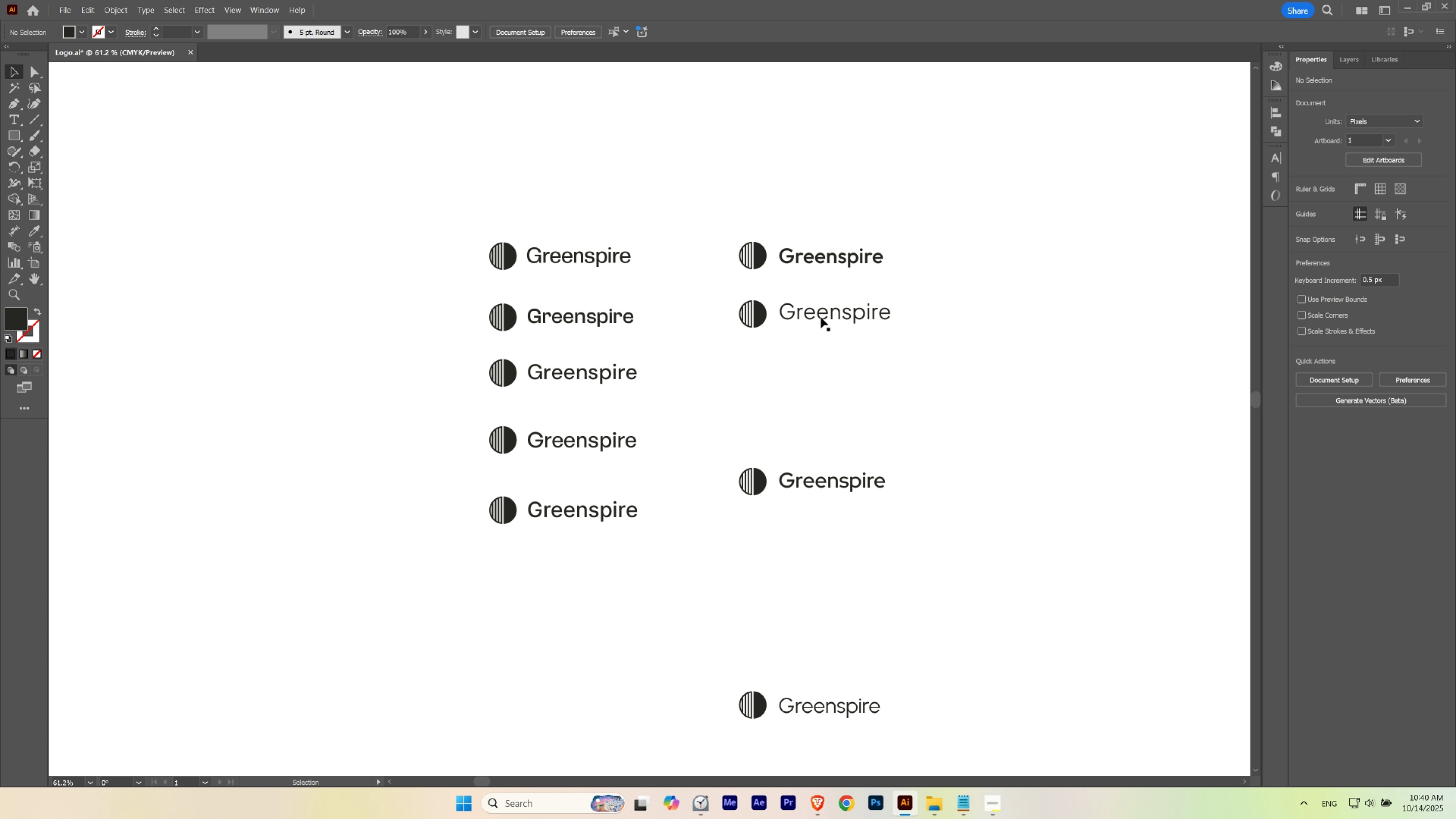 
hold_key(key=ShiftLeft, duration=0.64)
 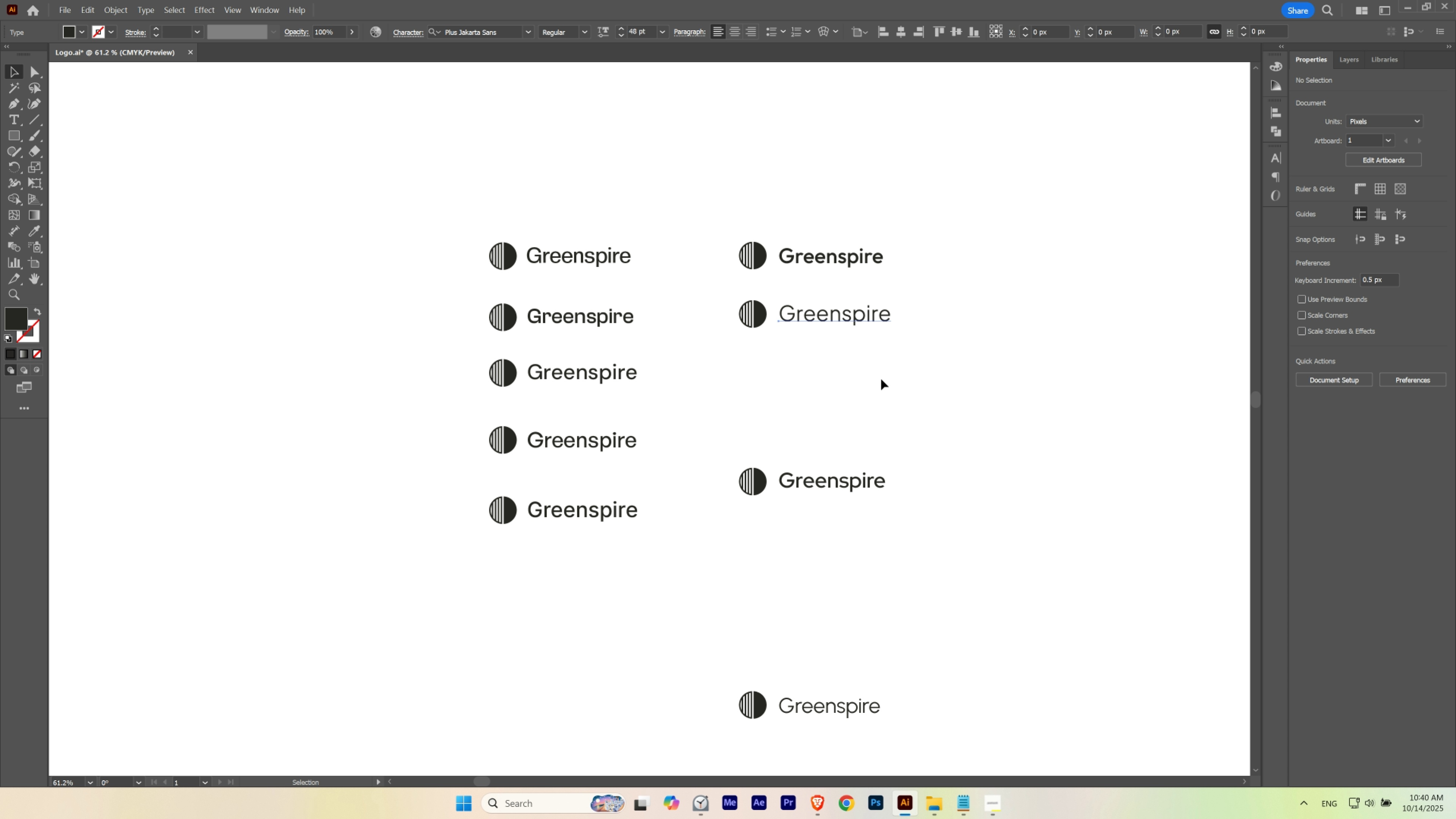 
left_click([889, 368])
 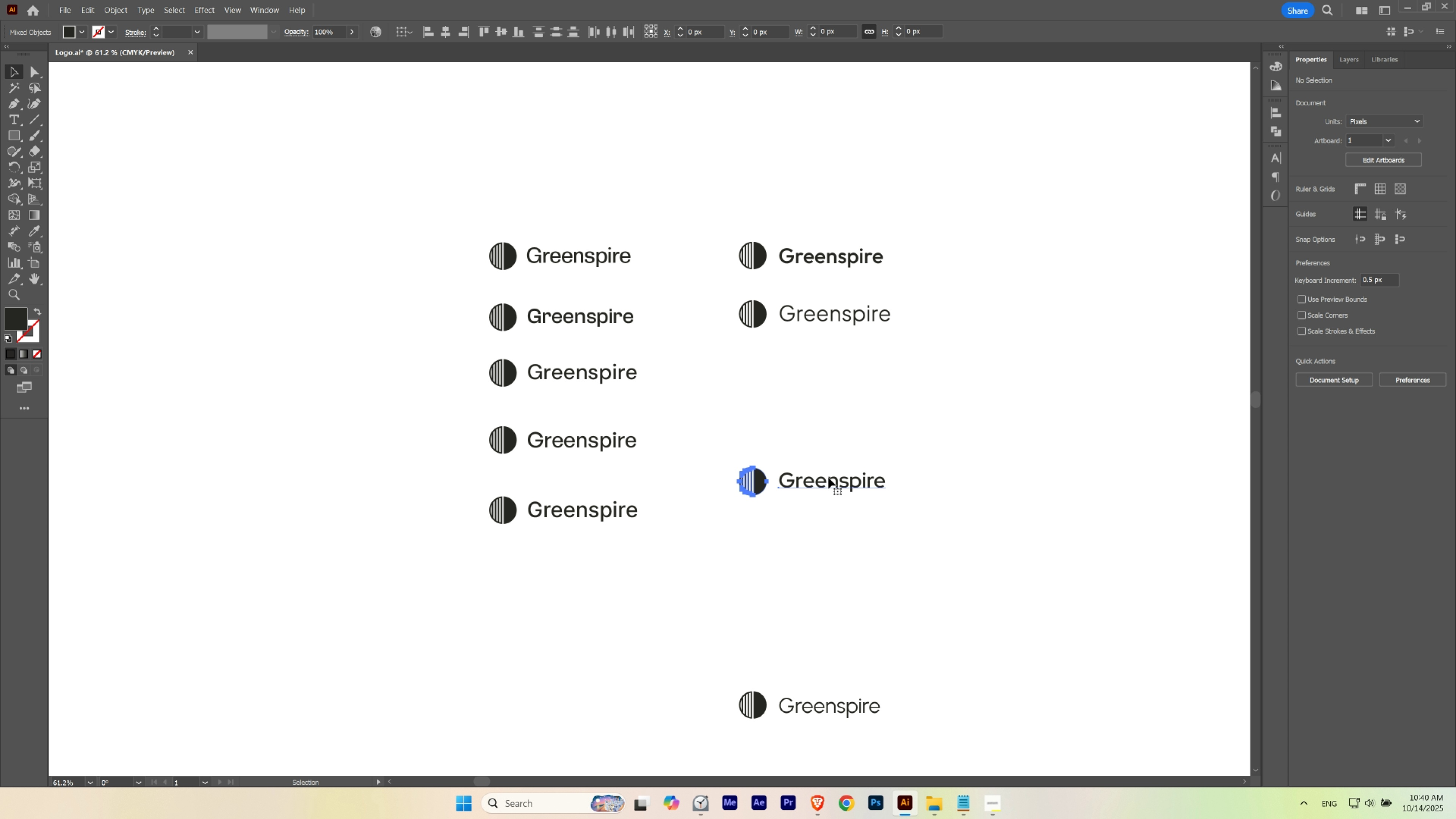 
hold_key(key=ShiftLeft, duration=1.17)
 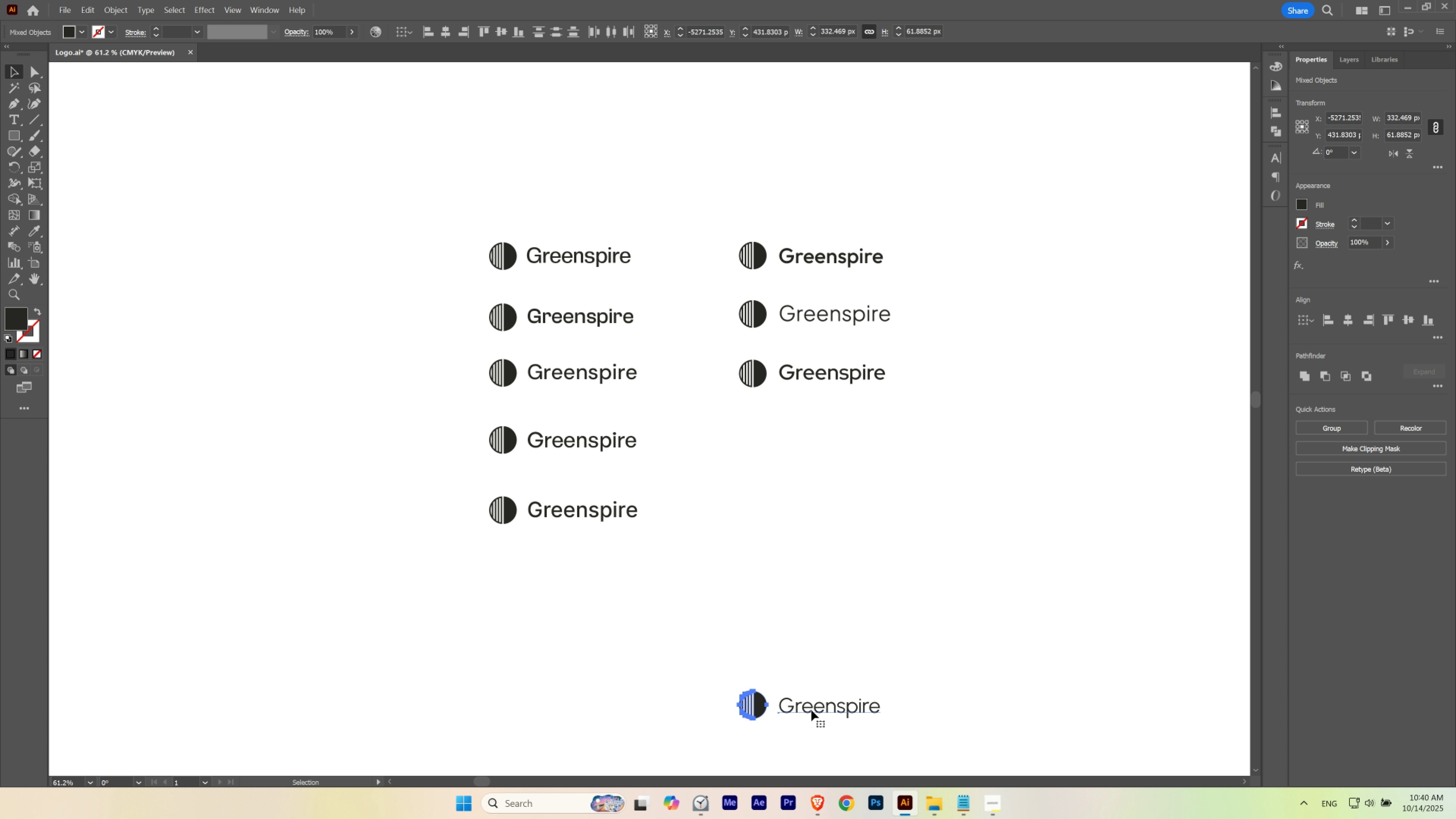 
hold_key(key=ShiftLeft, duration=1.53)
 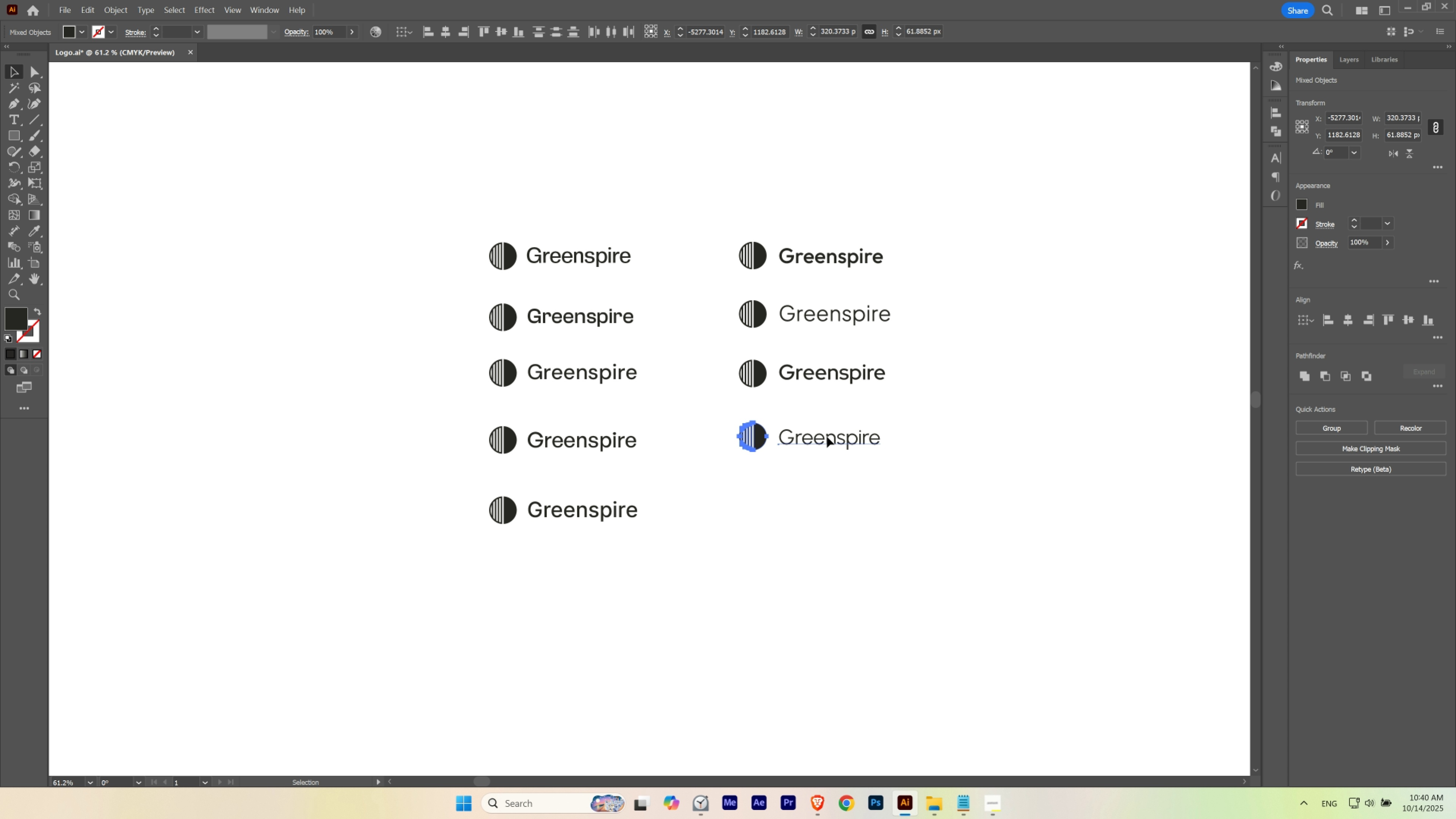 
key(Shift+ShiftLeft)
 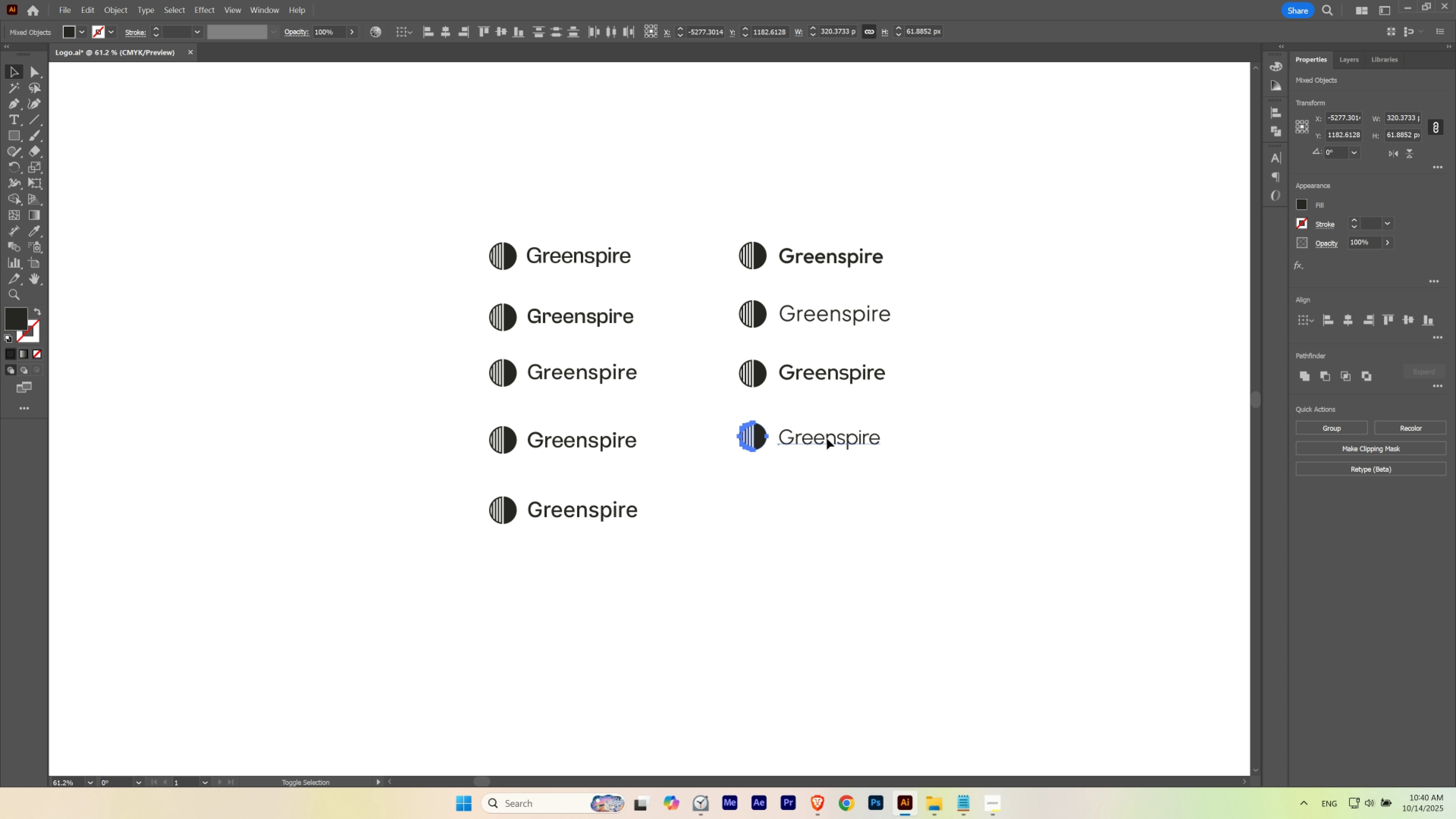 
key(Shift+ShiftLeft)
 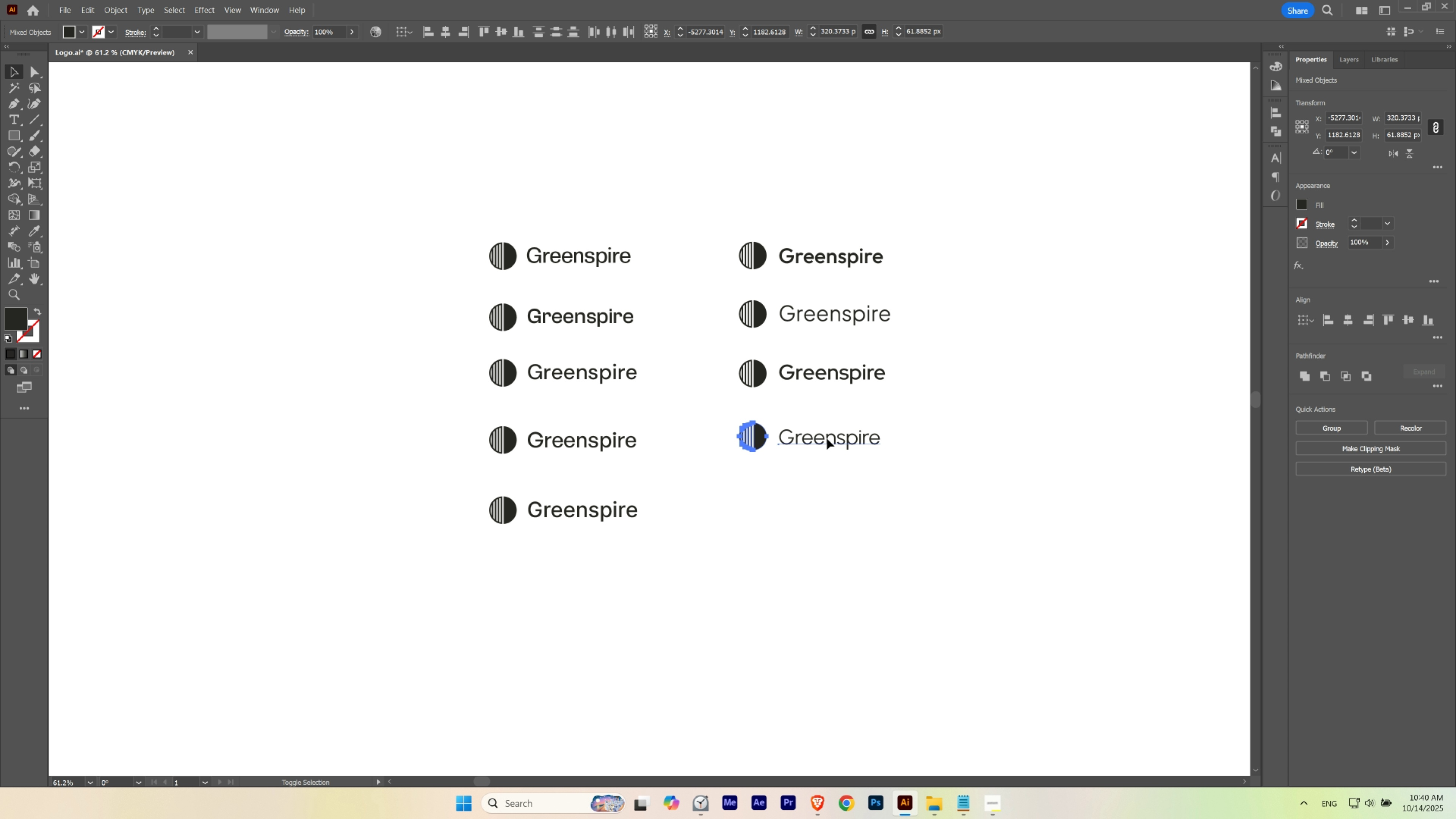 
key(Shift+ShiftLeft)
 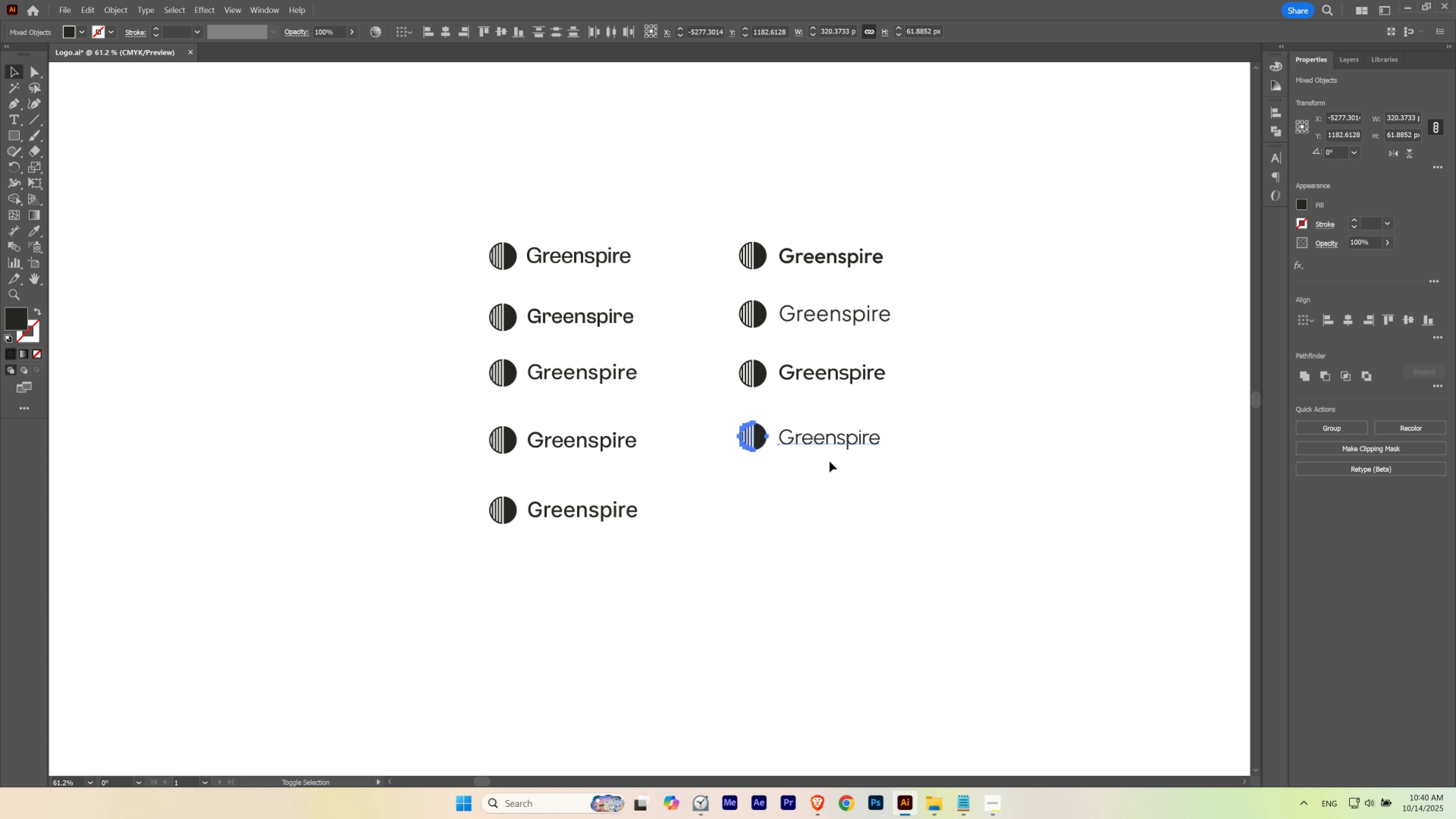 
key(Shift+ShiftLeft)
 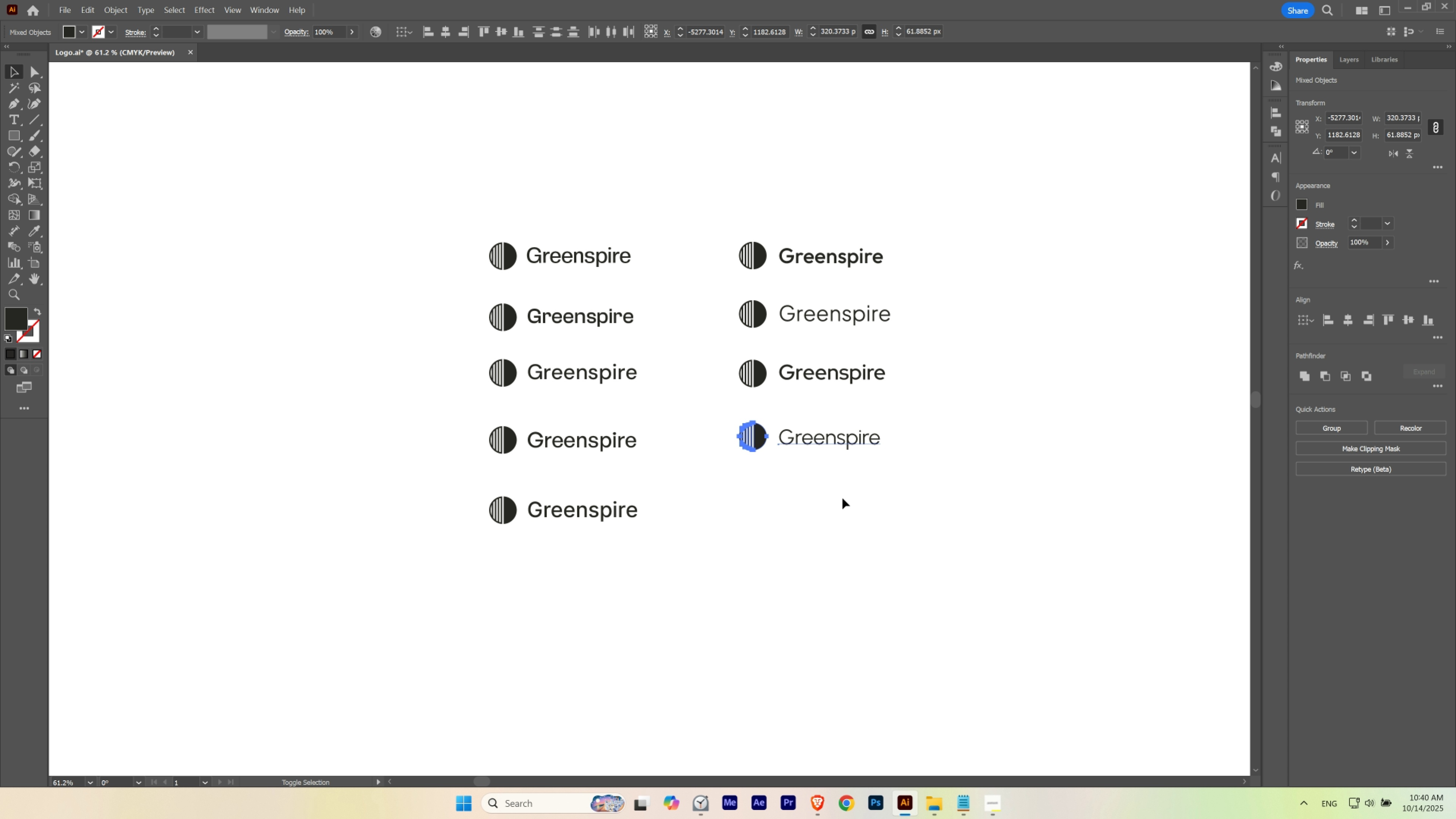 
key(Shift+ShiftLeft)
 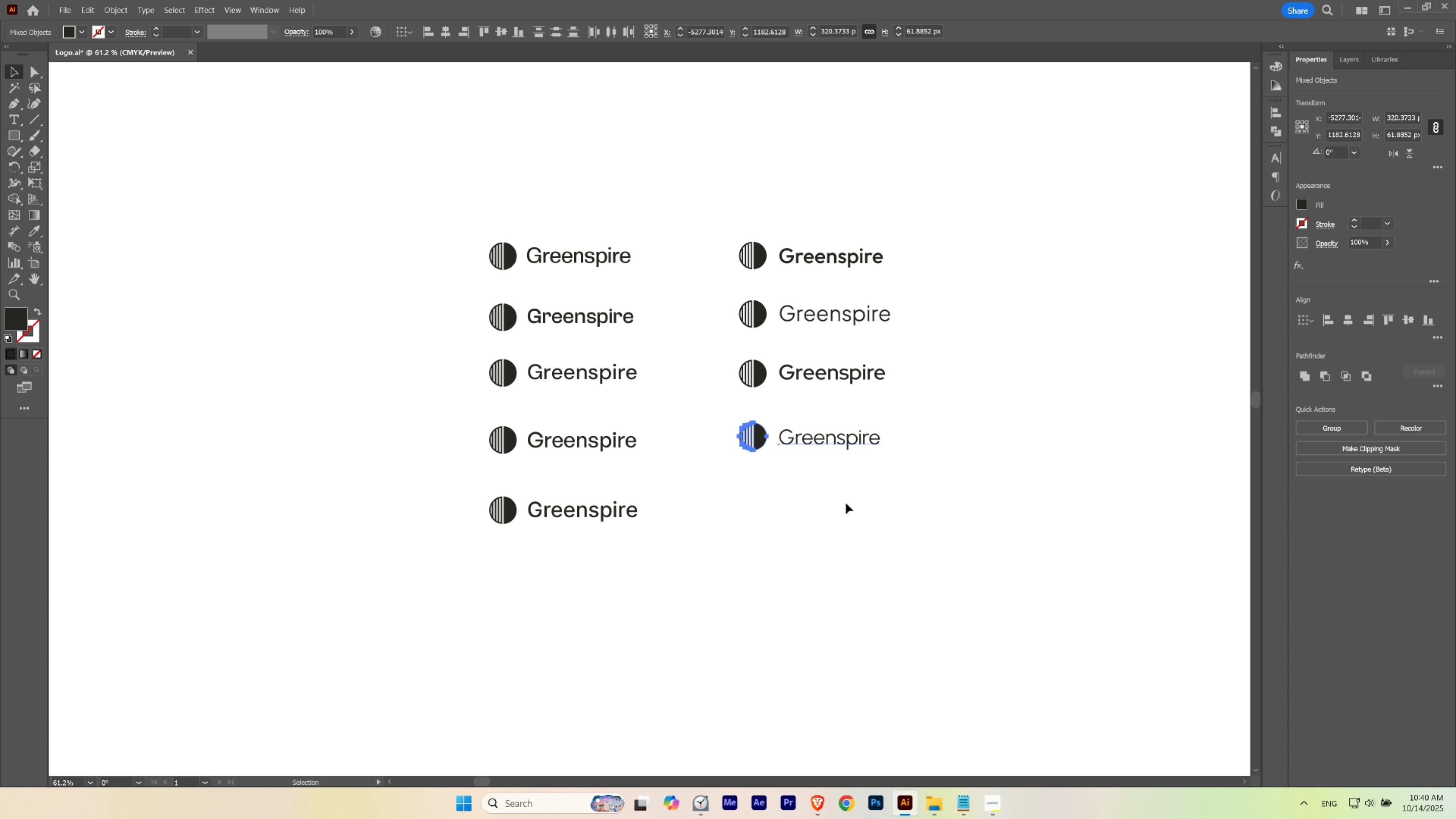 
key(Shift+ShiftLeft)
 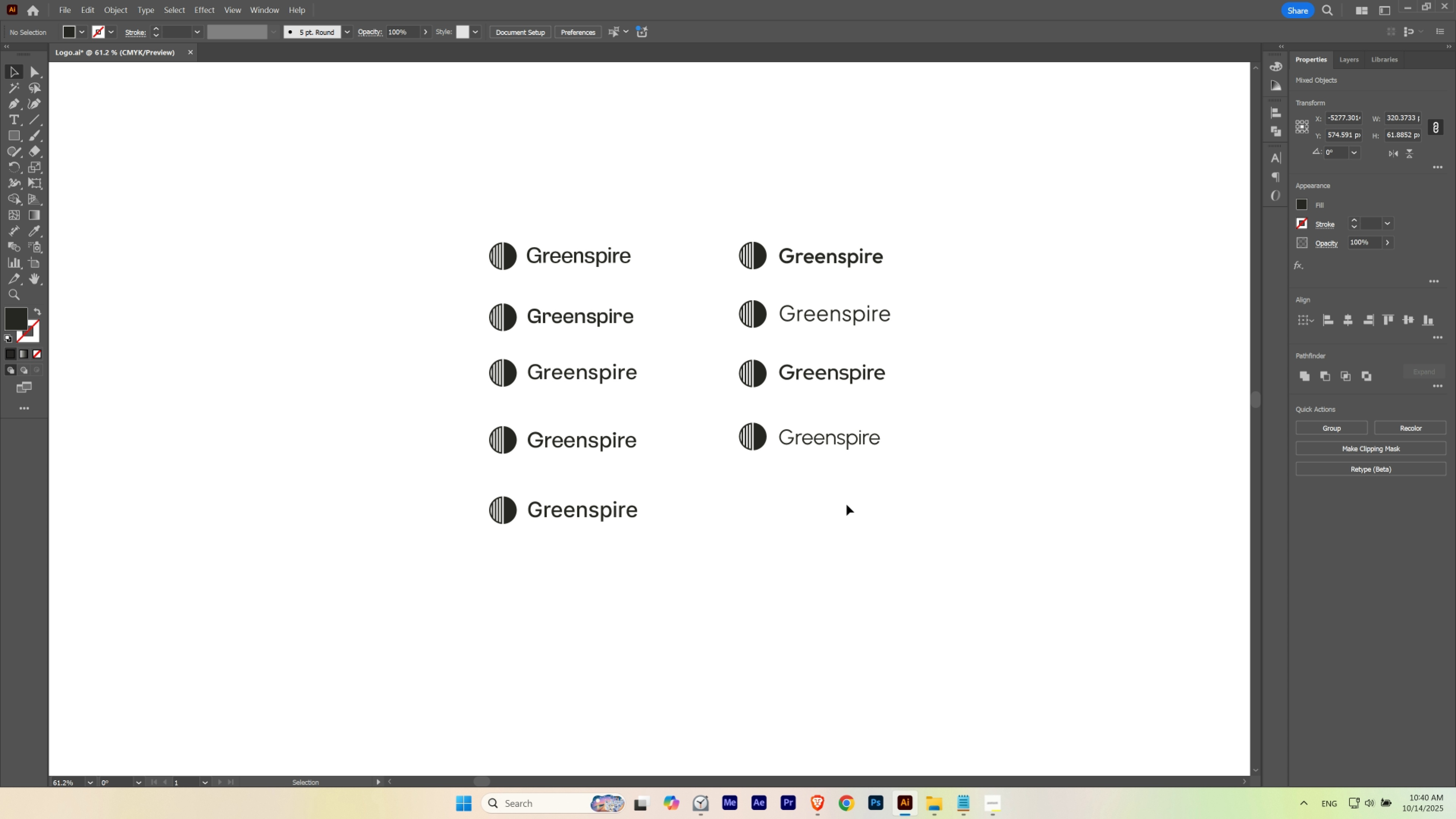 
hold_key(key=Space, duration=0.45)
 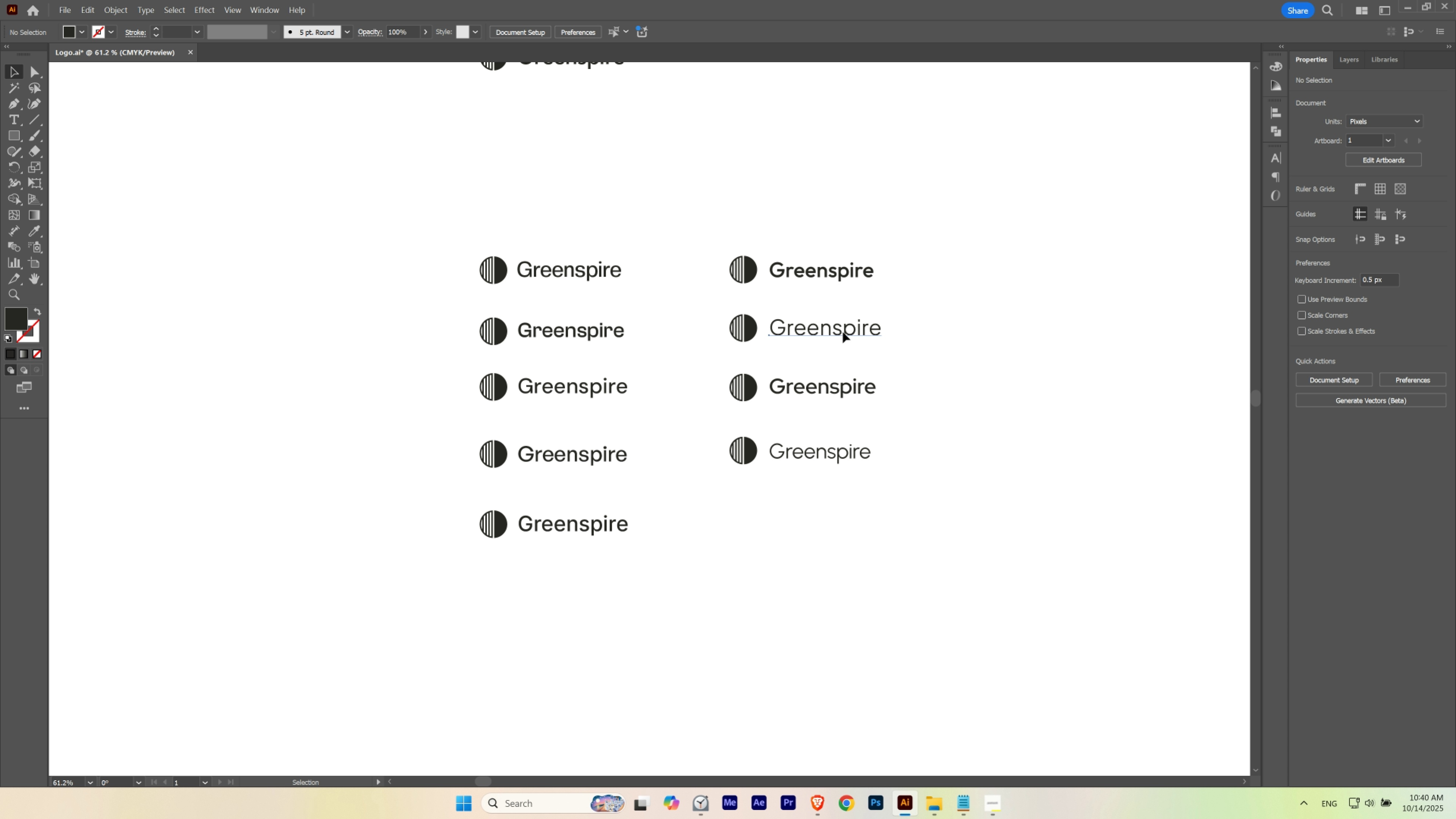 
left_click([843, 332])
 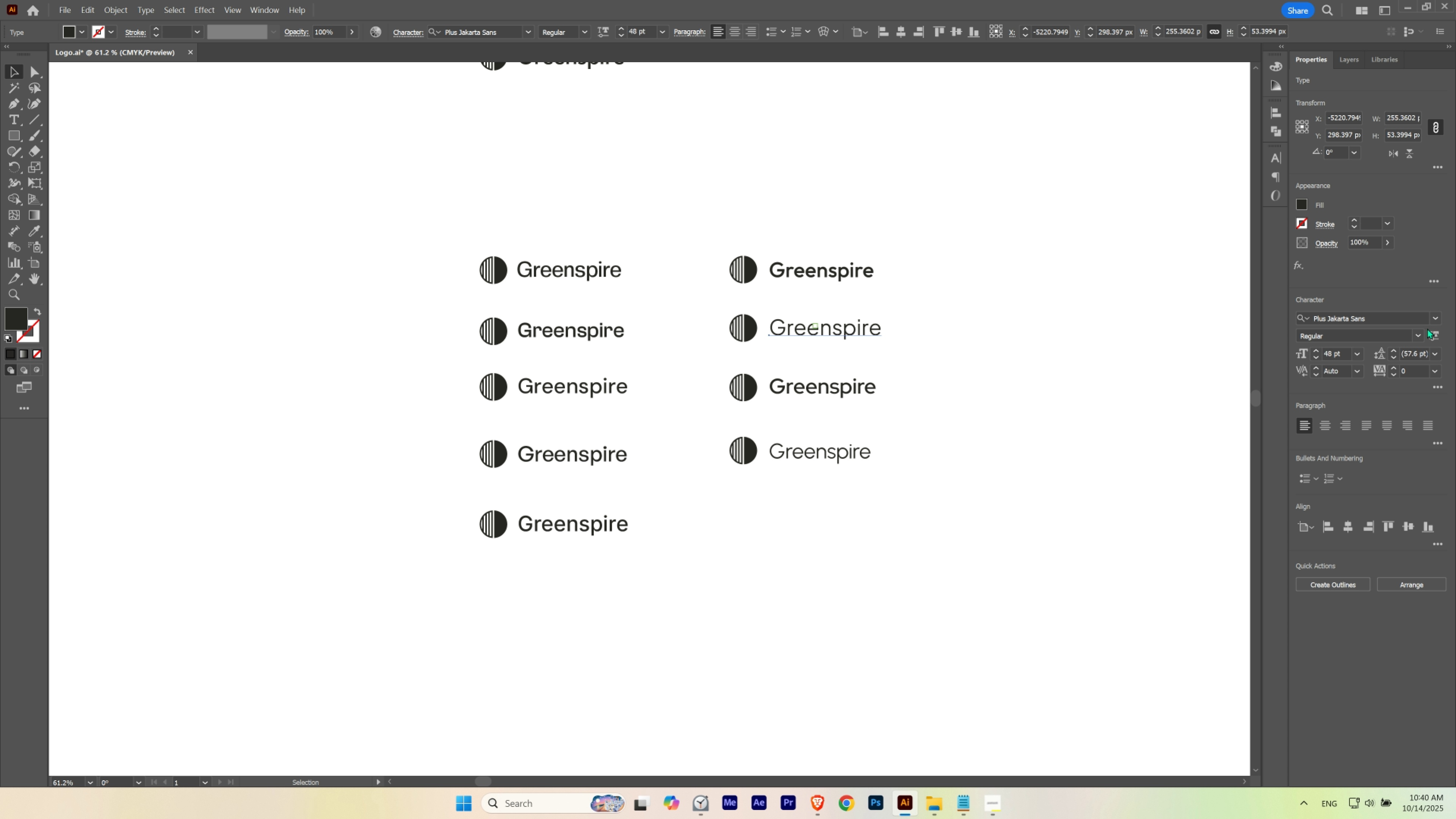 
left_click([1431, 333])
 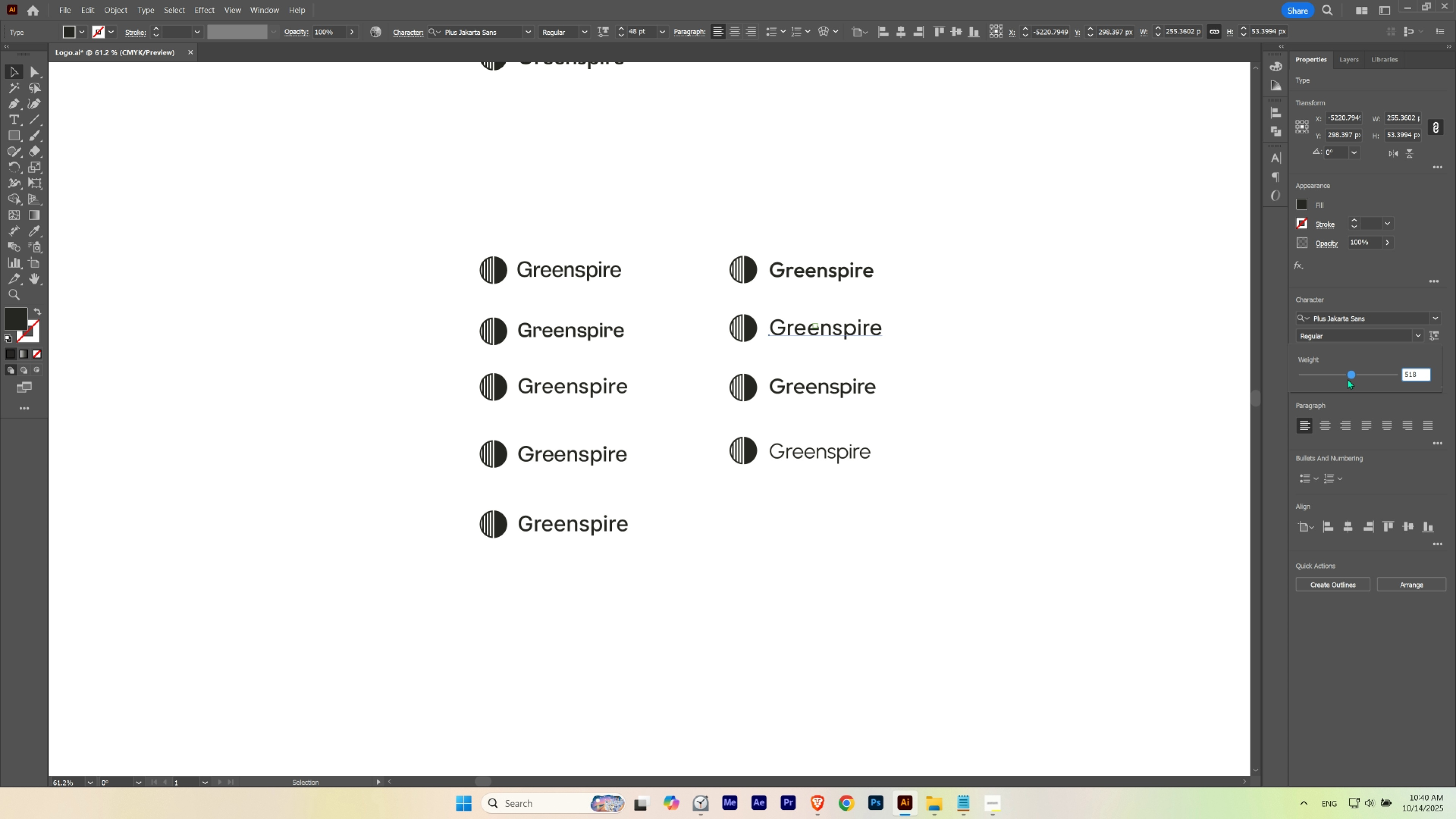 
left_click([1365, 291])
 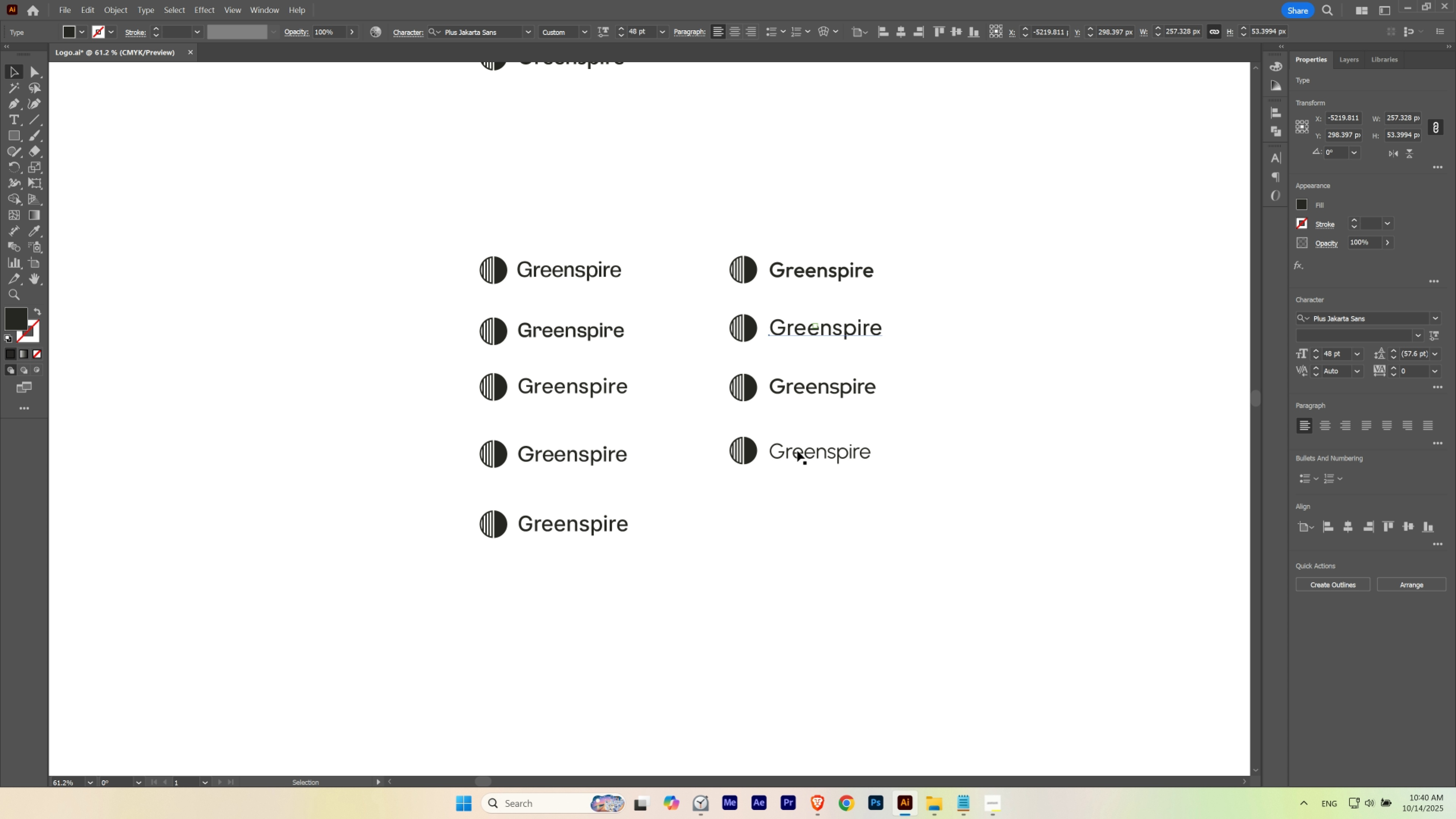 
left_click([797, 451])
 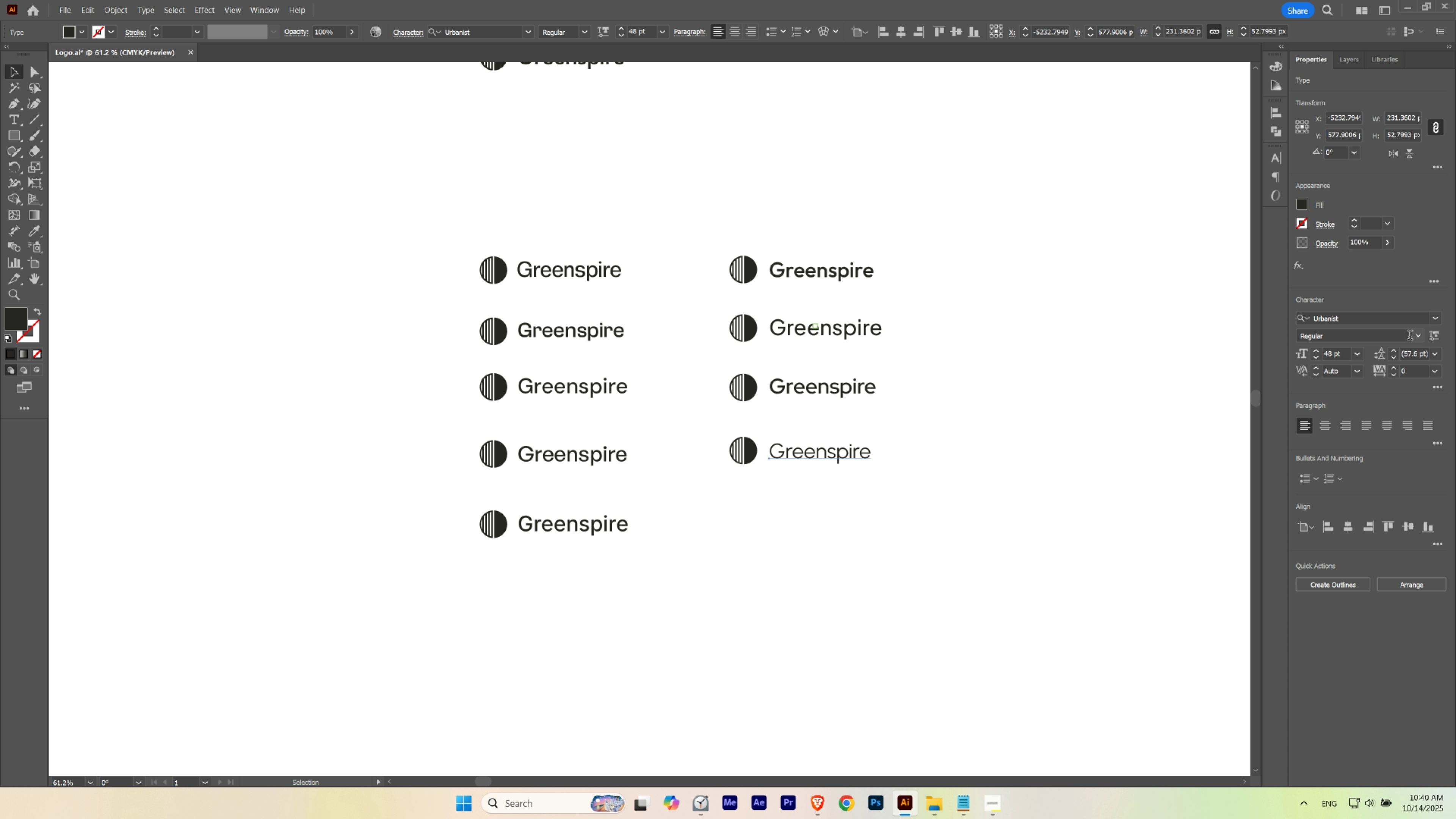 
left_click([1422, 335])
 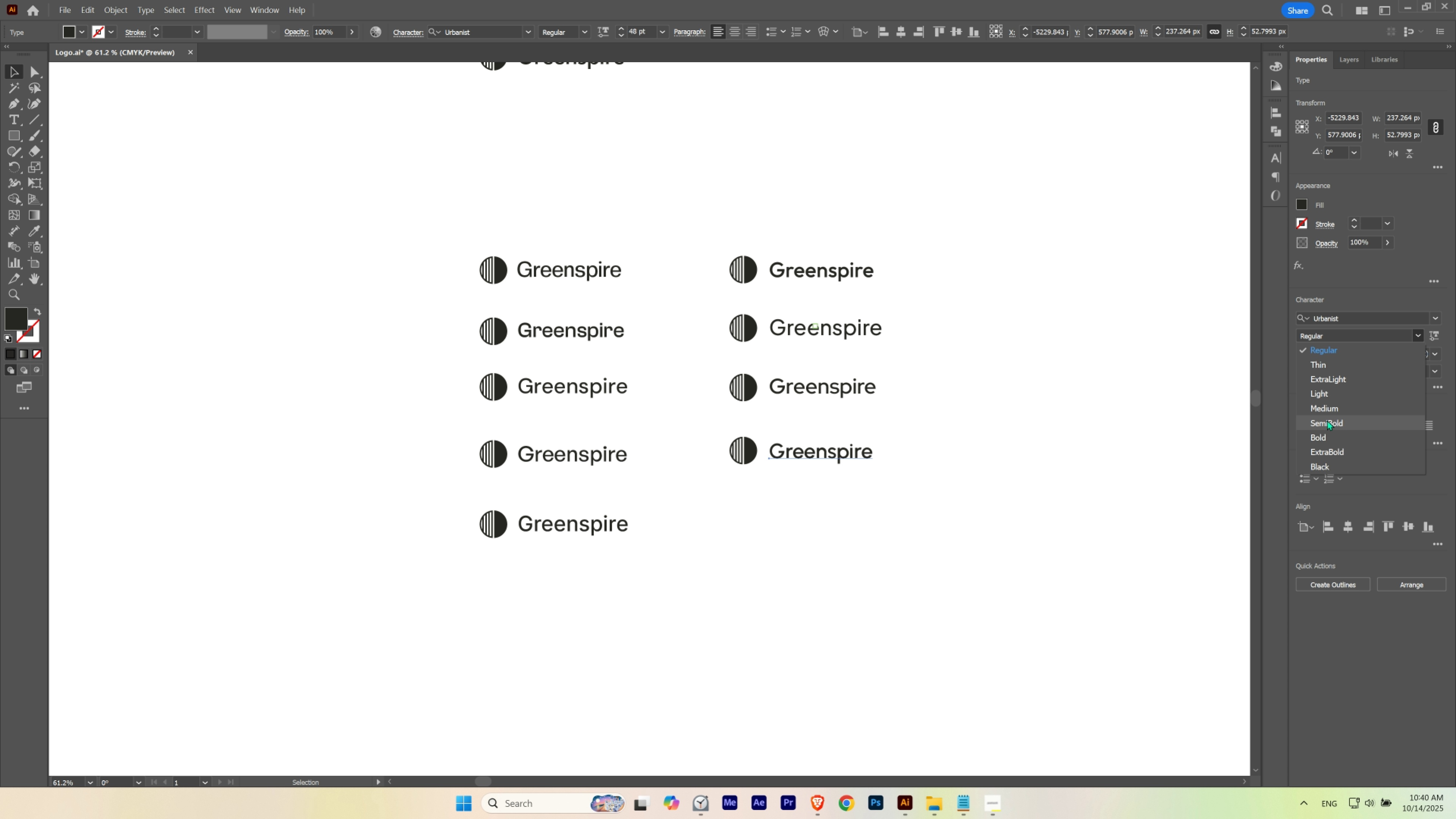 
left_click([1327, 410])
 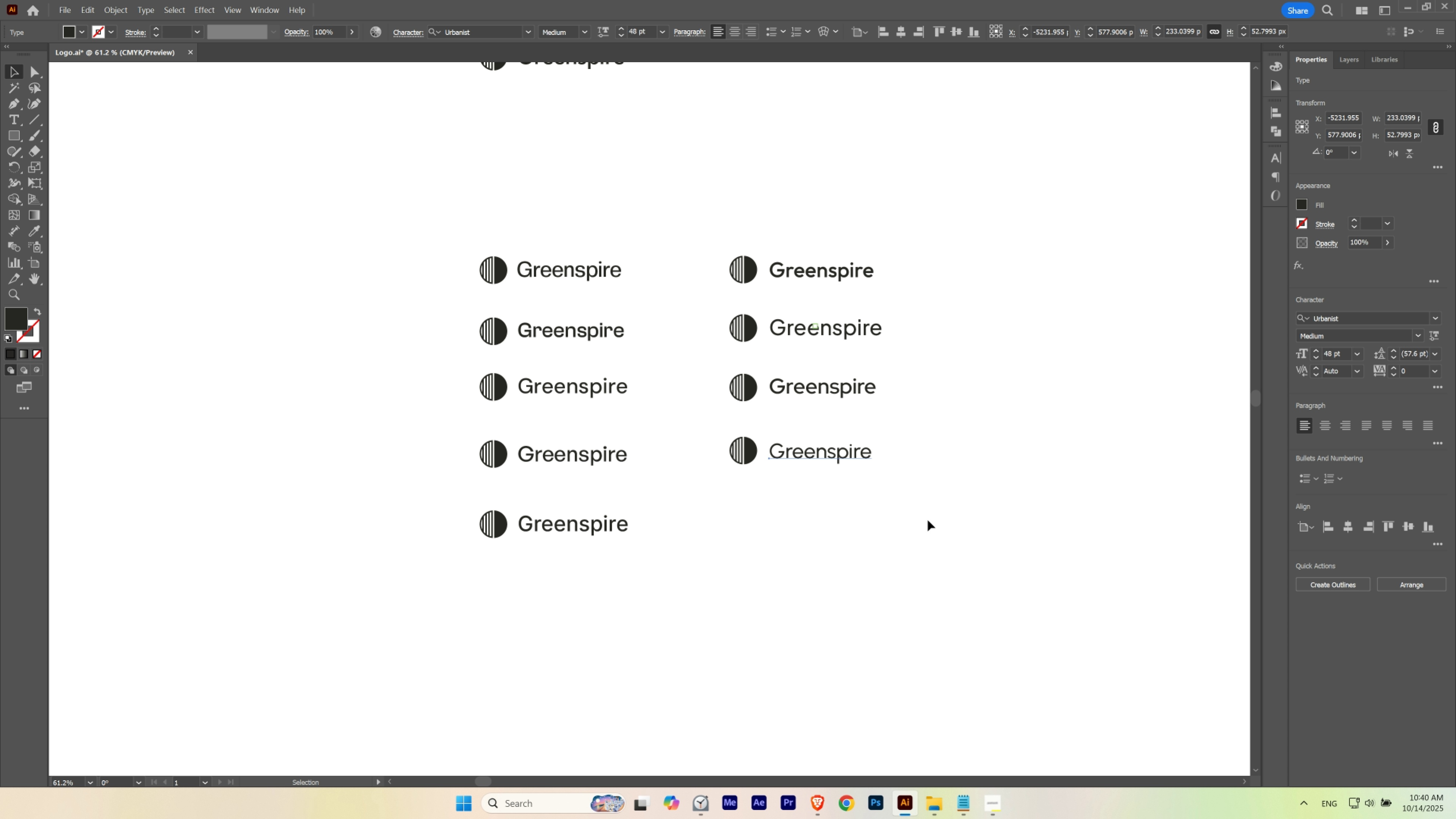 
left_click([928, 520])
 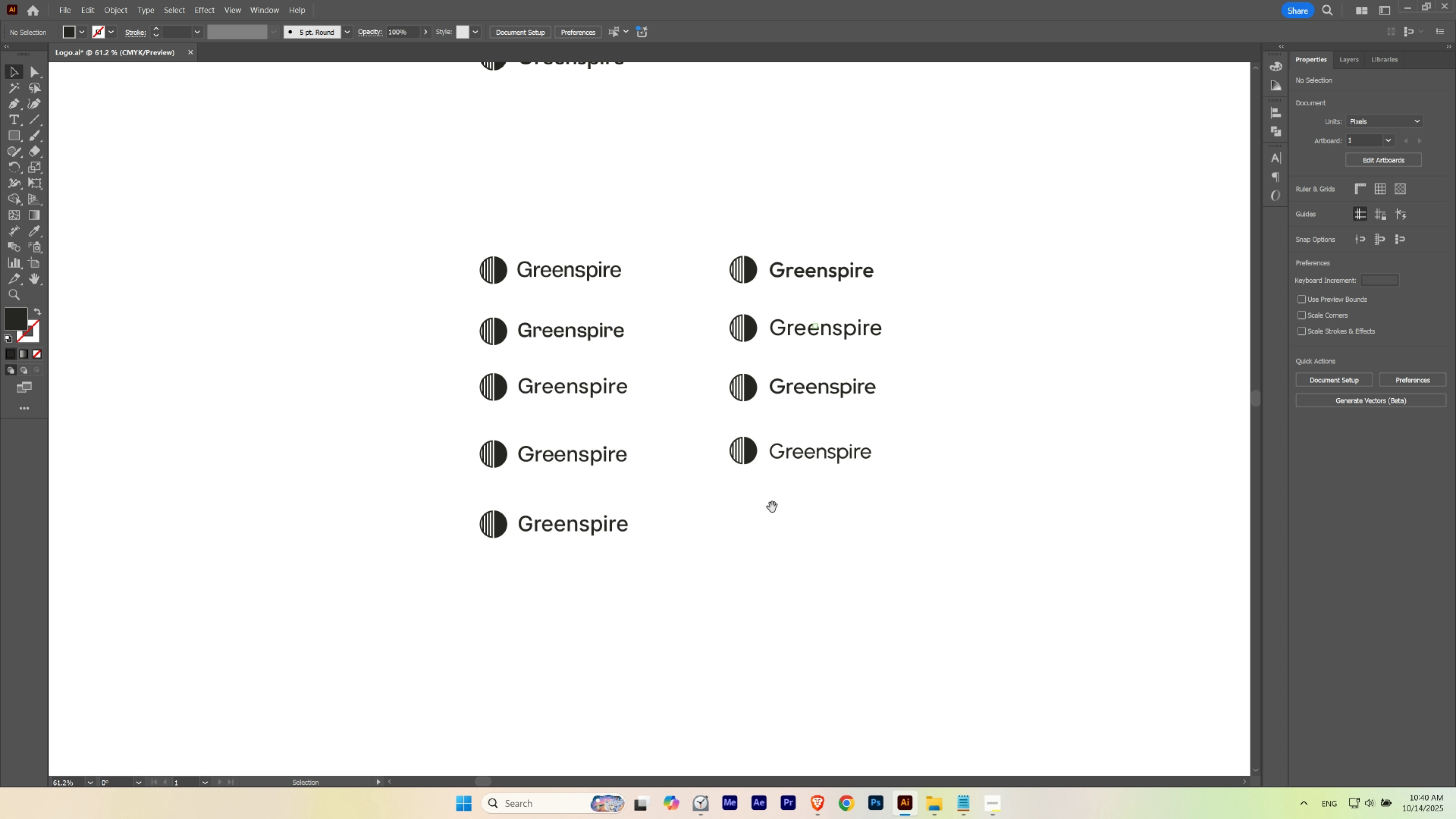 
hold_key(key=Space, duration=1.78)
 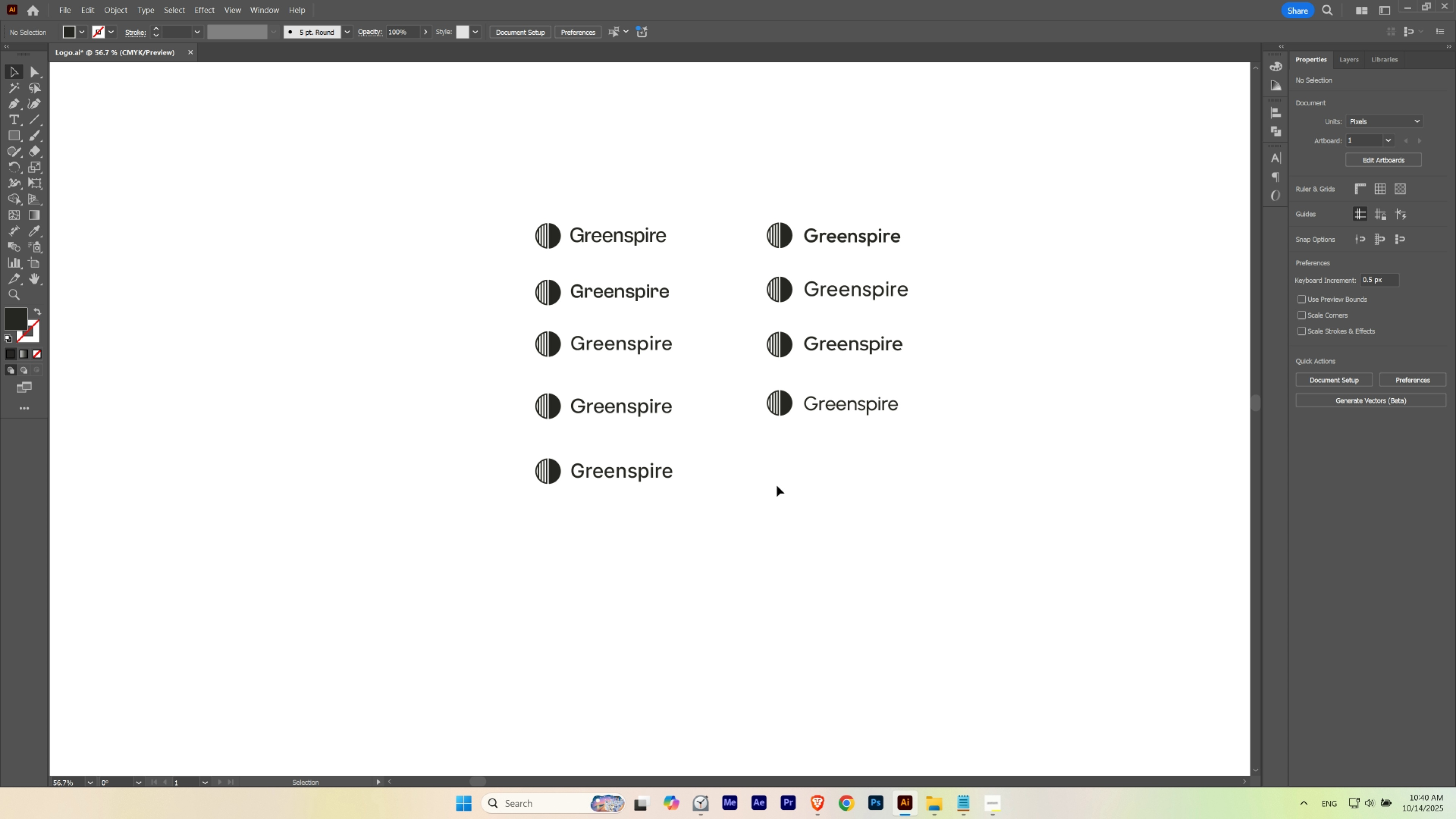 
hold_key(key=ControlLeft, duration=0.43)
 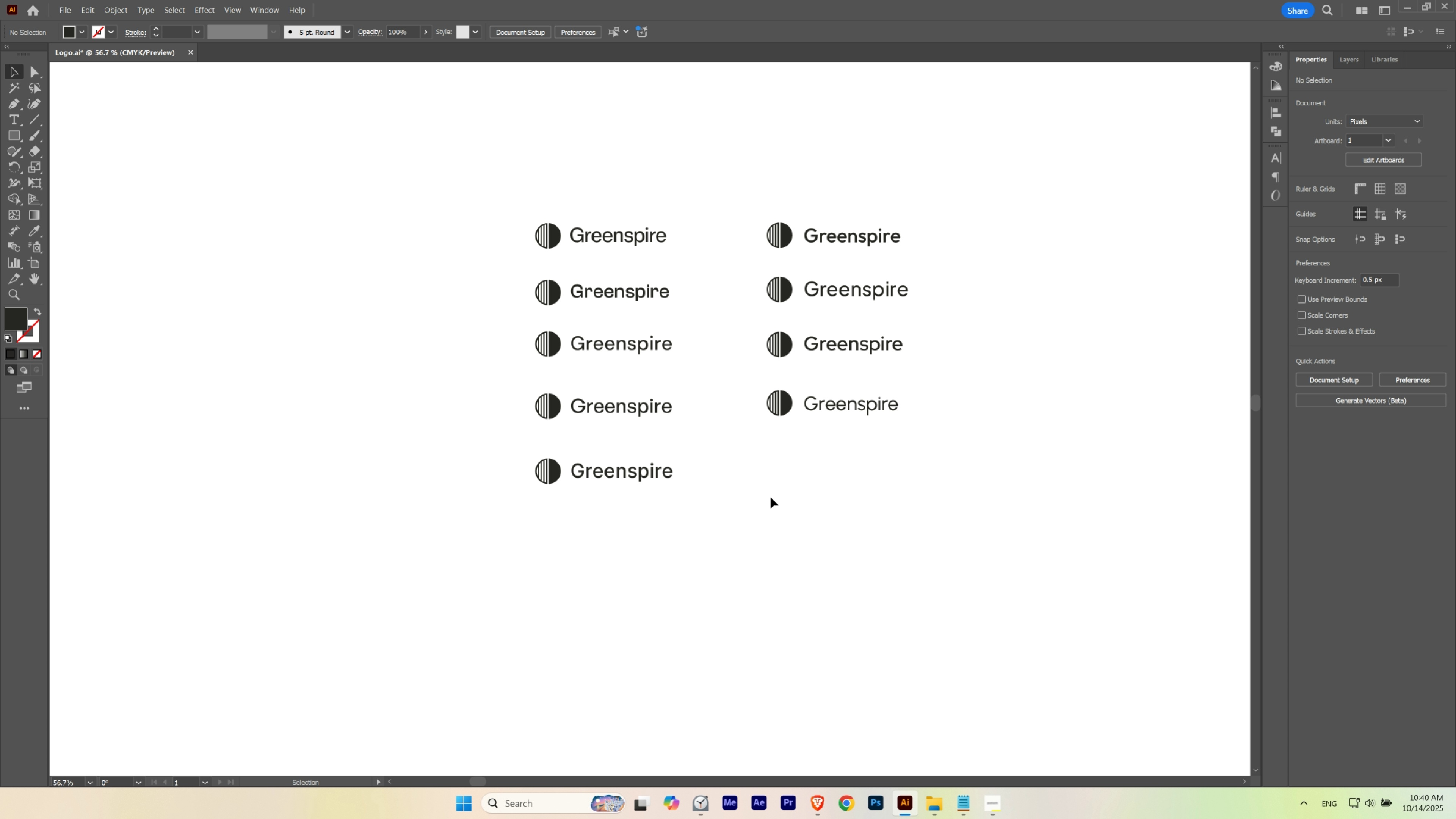 
triple_click([771, 497])
 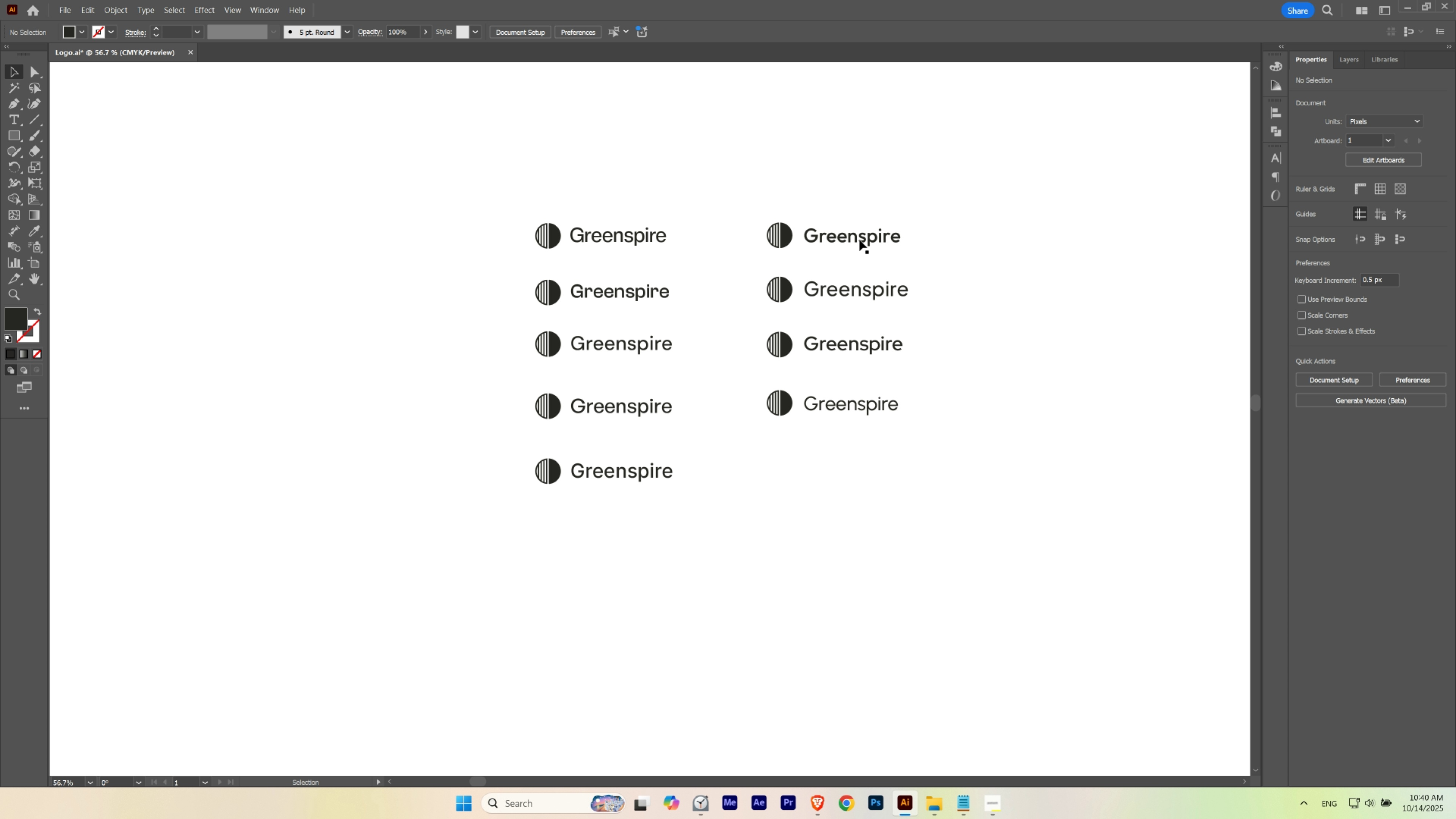 
left_click([859, 240])
 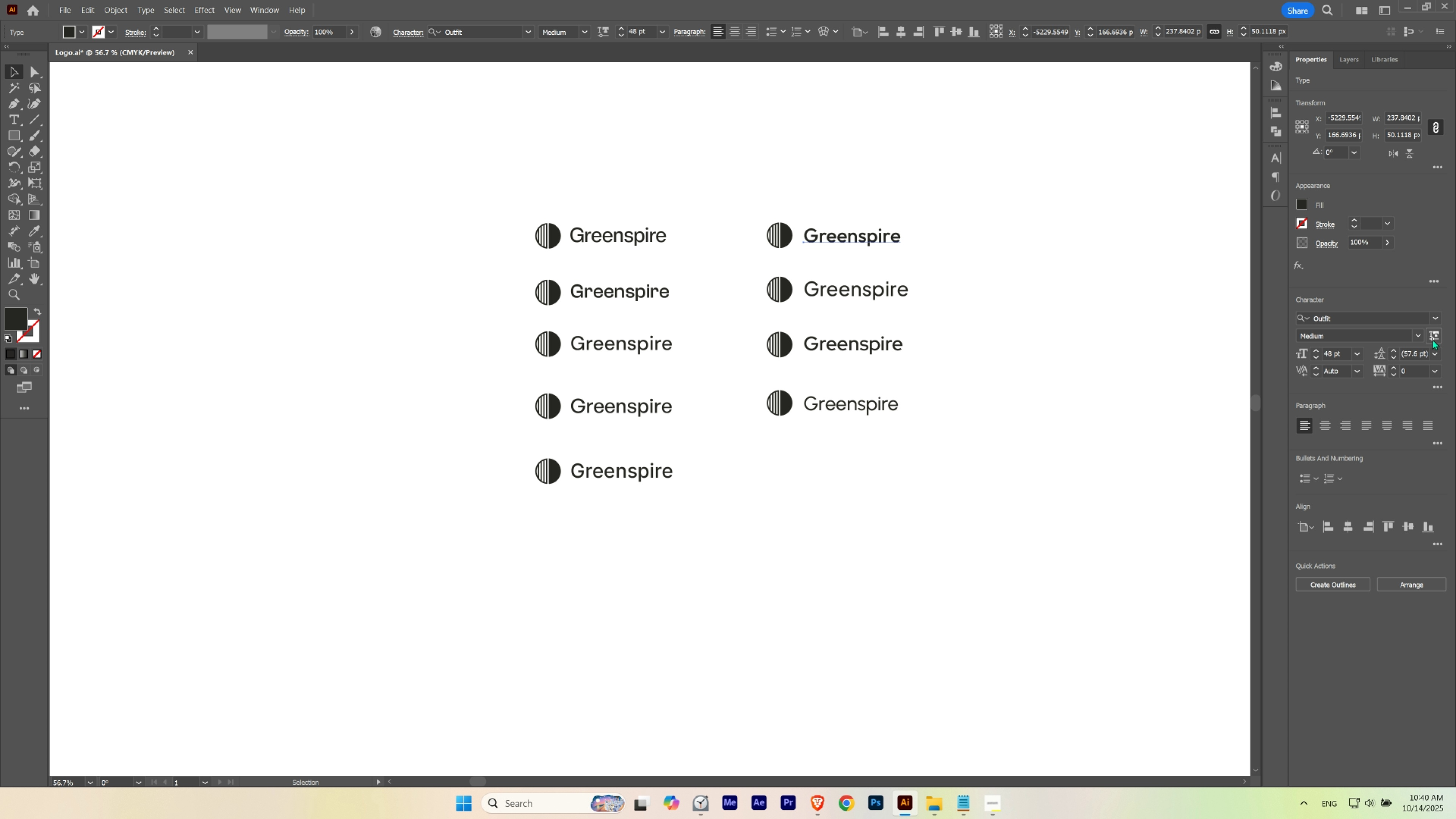 
left_click([1432, 339])
 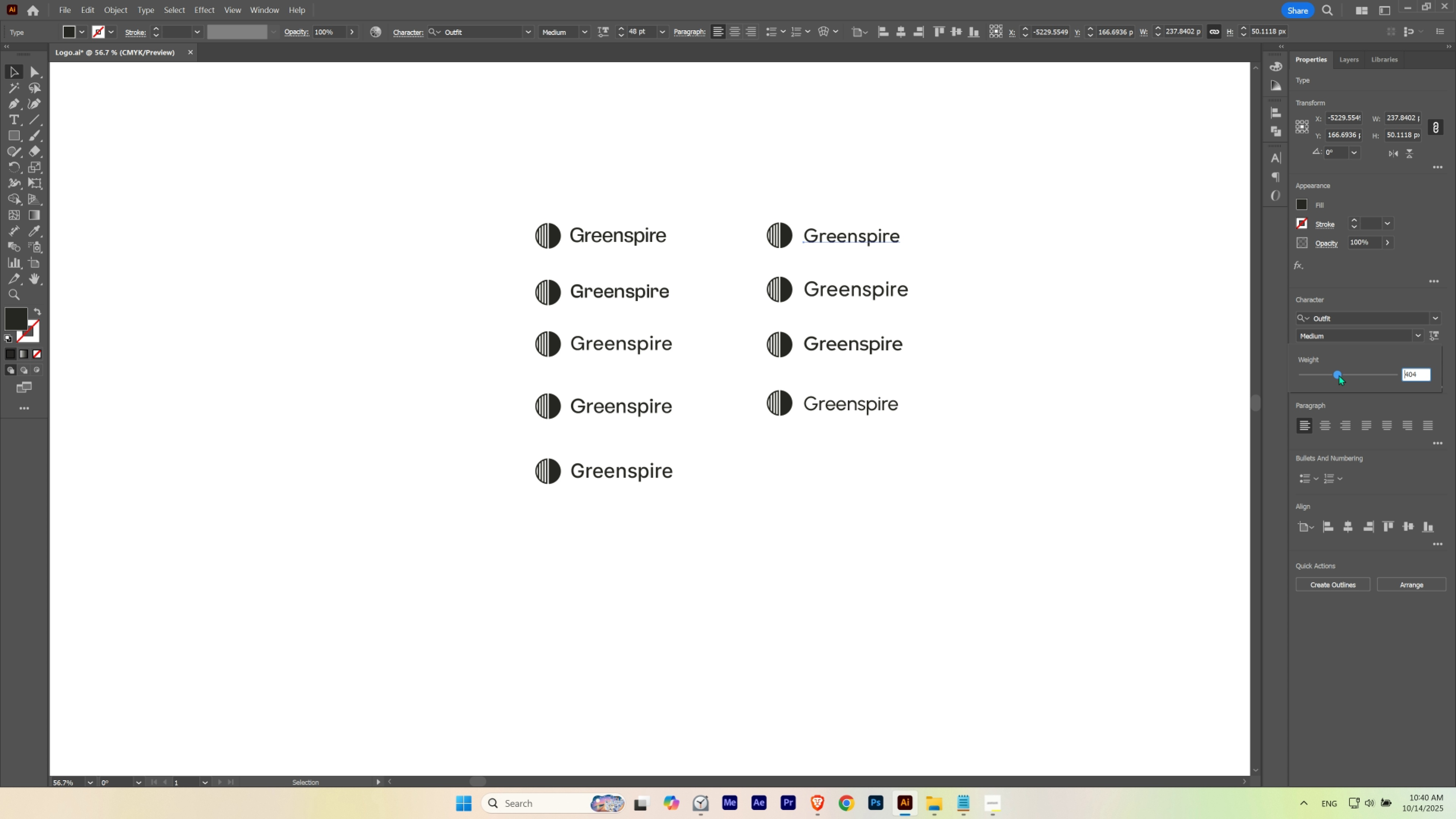 
left_click([793, 539])
 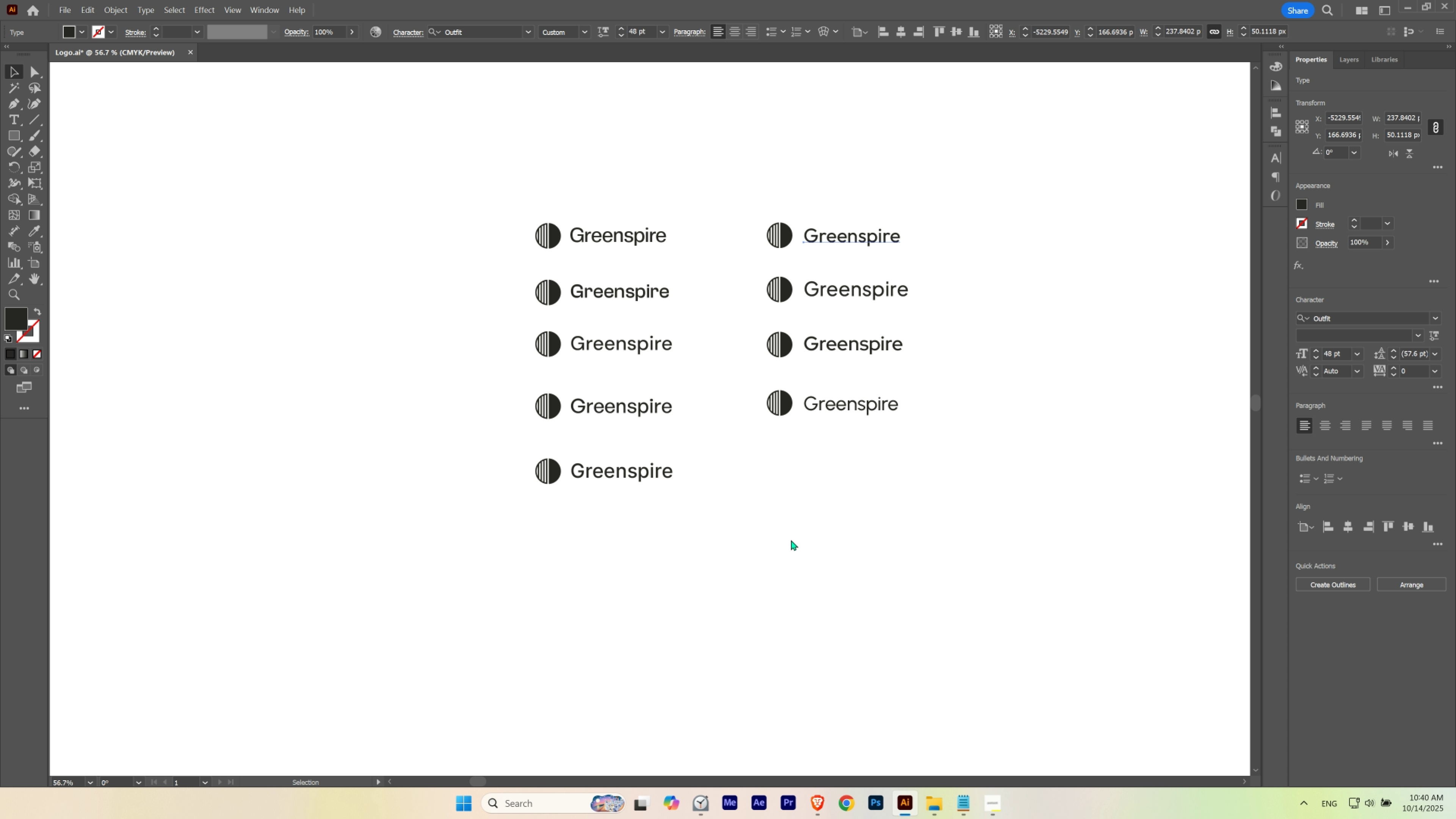 
hold_key(key=Space, duration=0.72)
 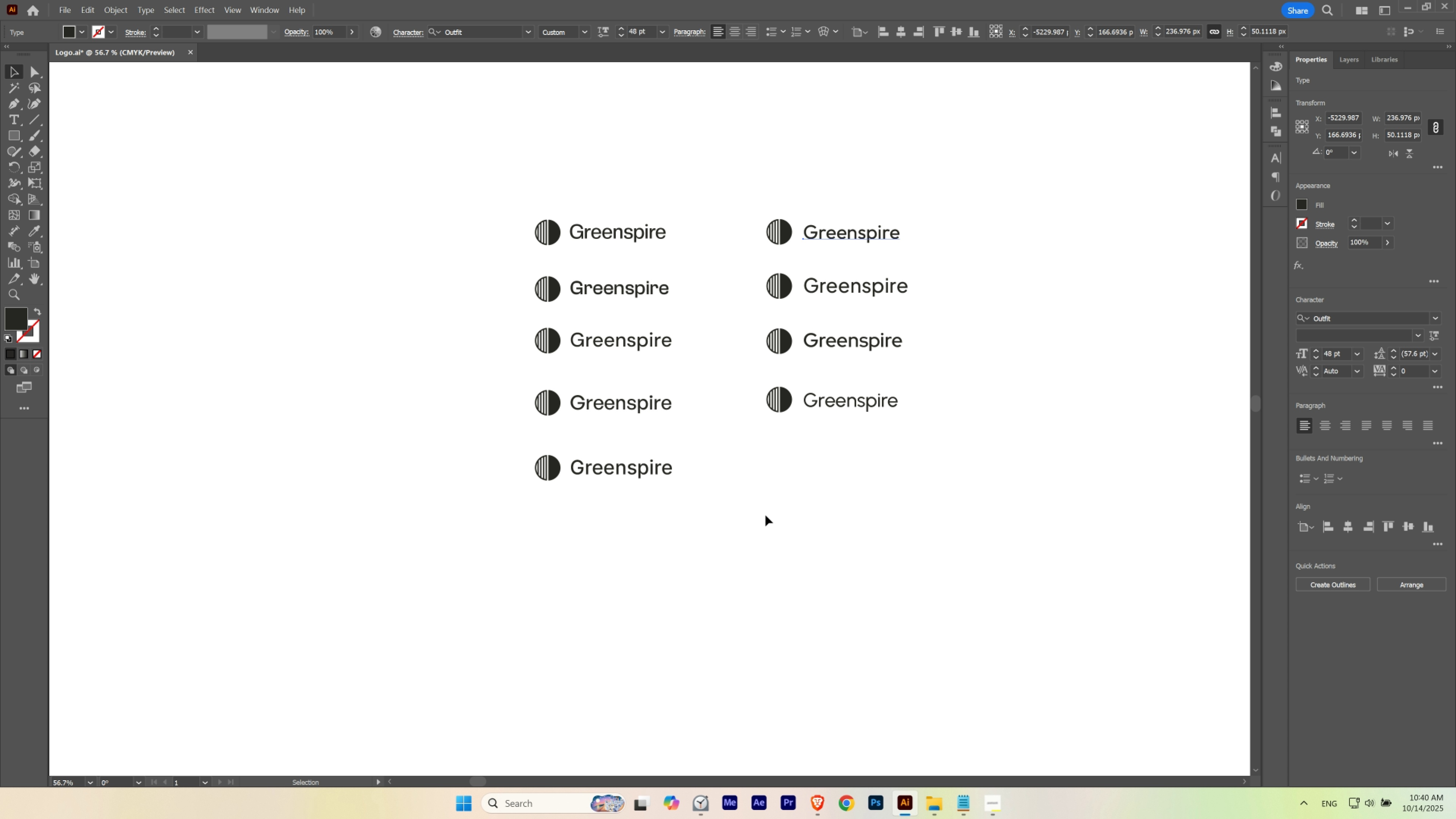 
left_click([765, 515])
 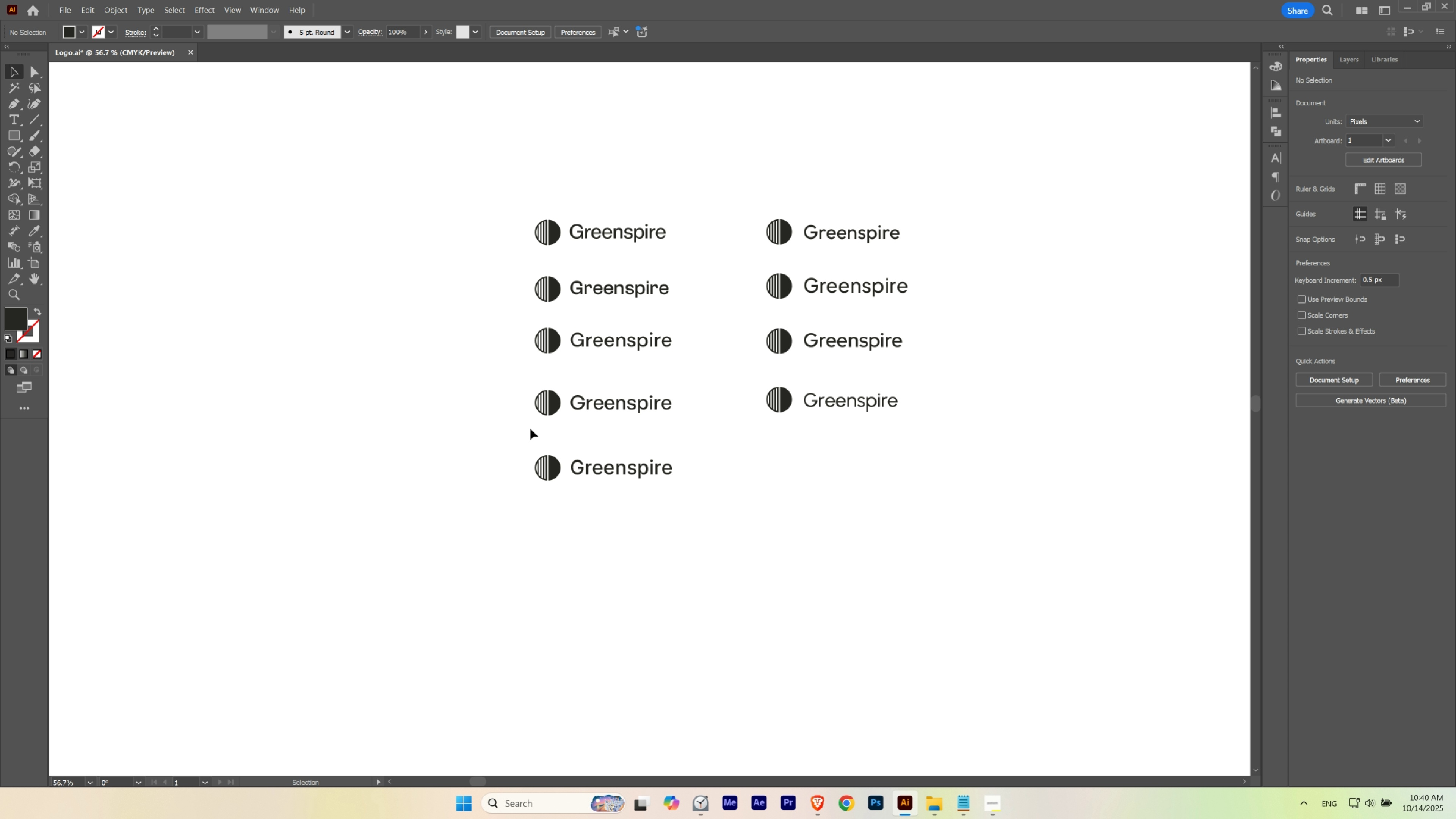 
wait(8.61)
 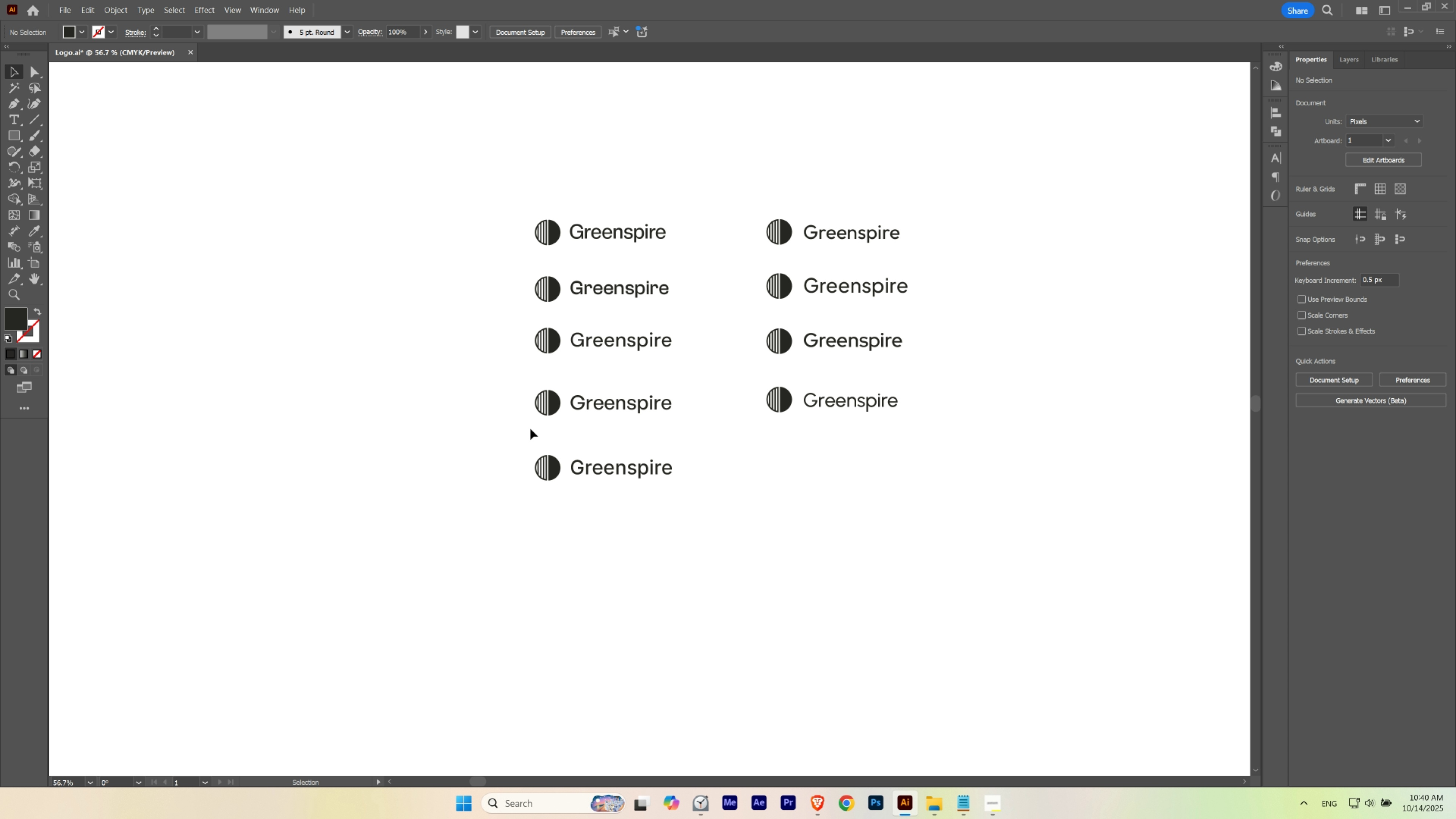 
hold_key(key=ShiftLeft, duration=1.52)
 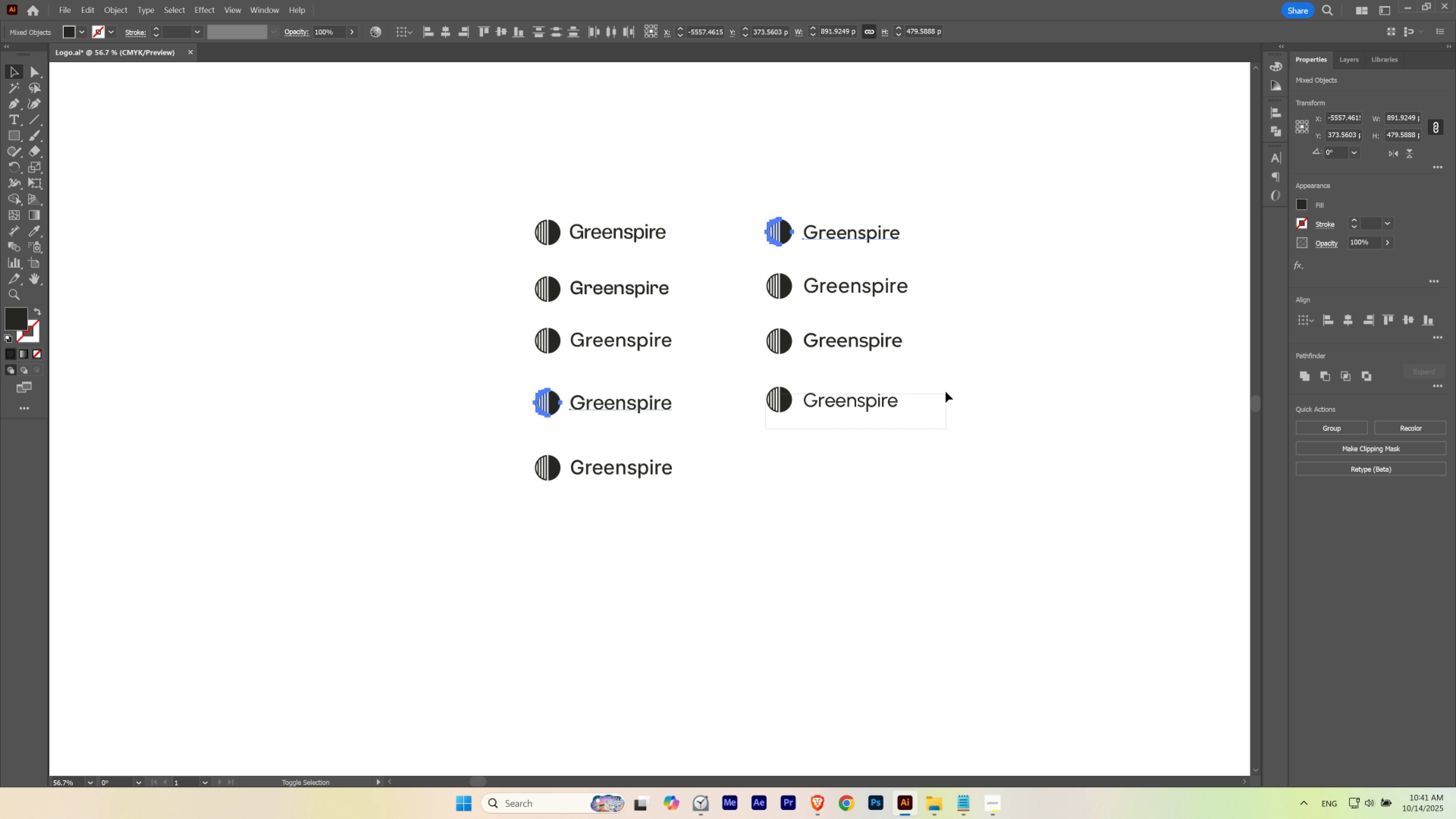 
hold_key(key=ShiftLeft, duration=1.52)
 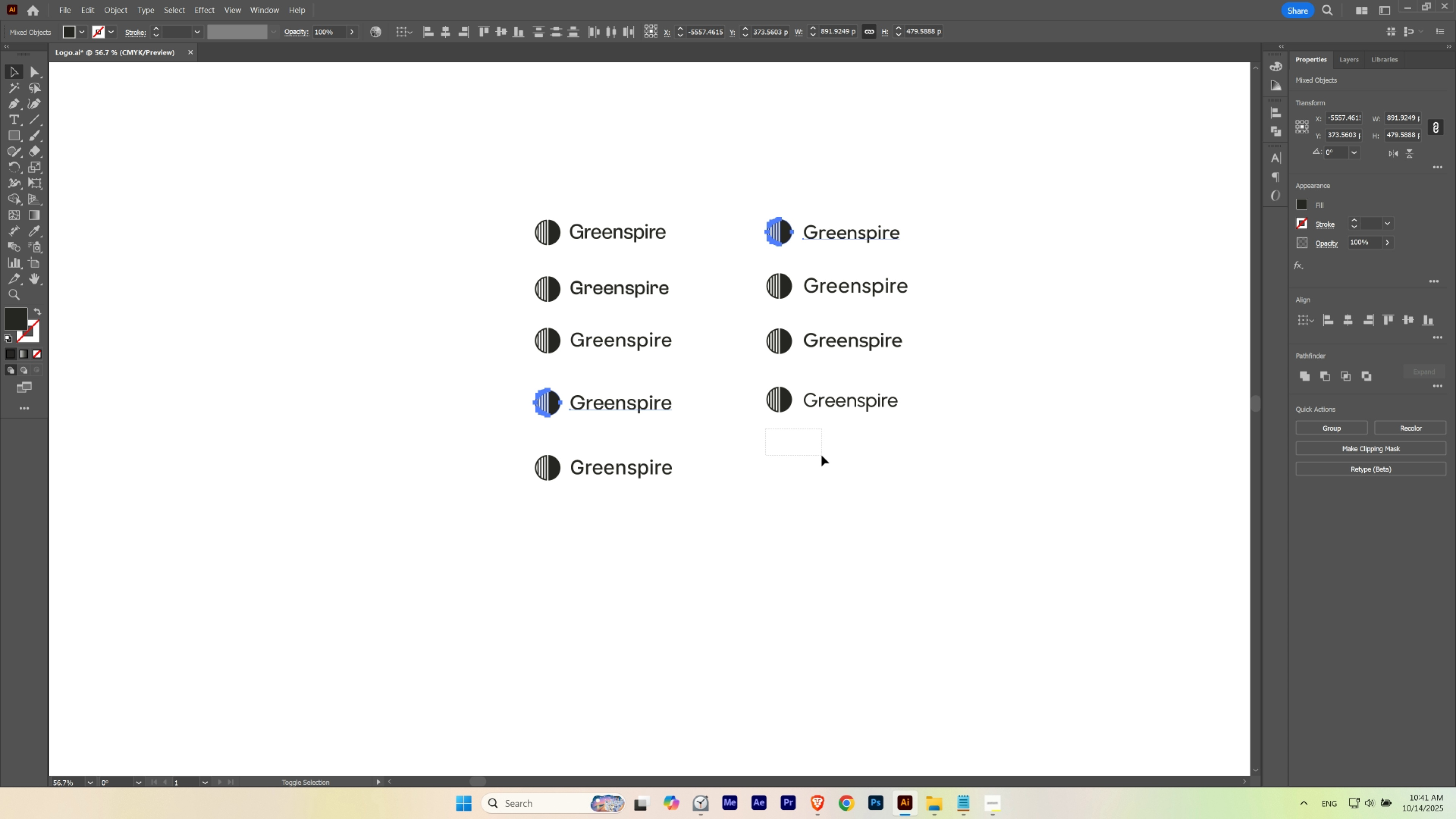 
hold_key(key=ShiftLeft, duration=1.52)
 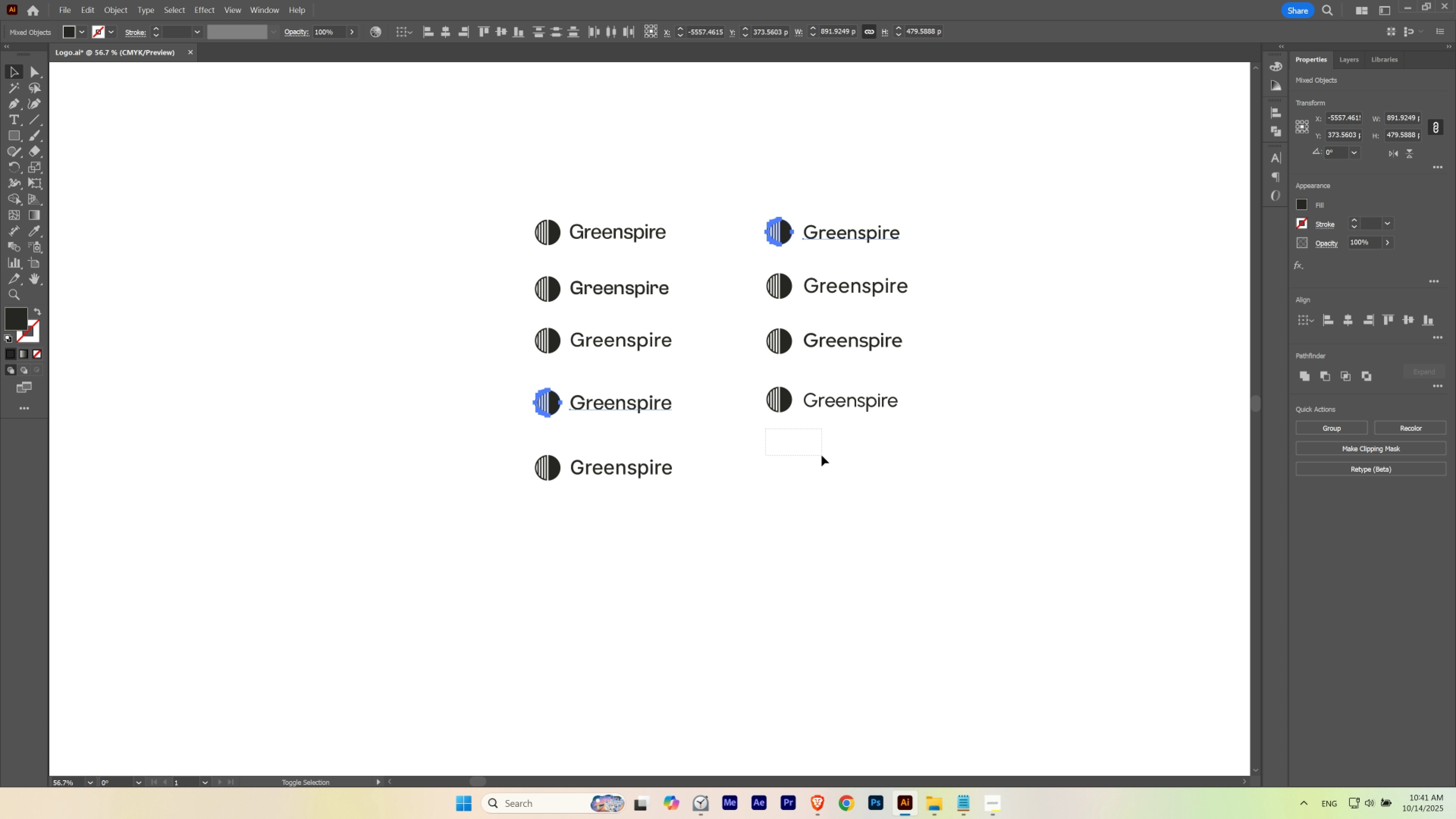 
hold_key(key=ShiftLeft, duration=1.52)
 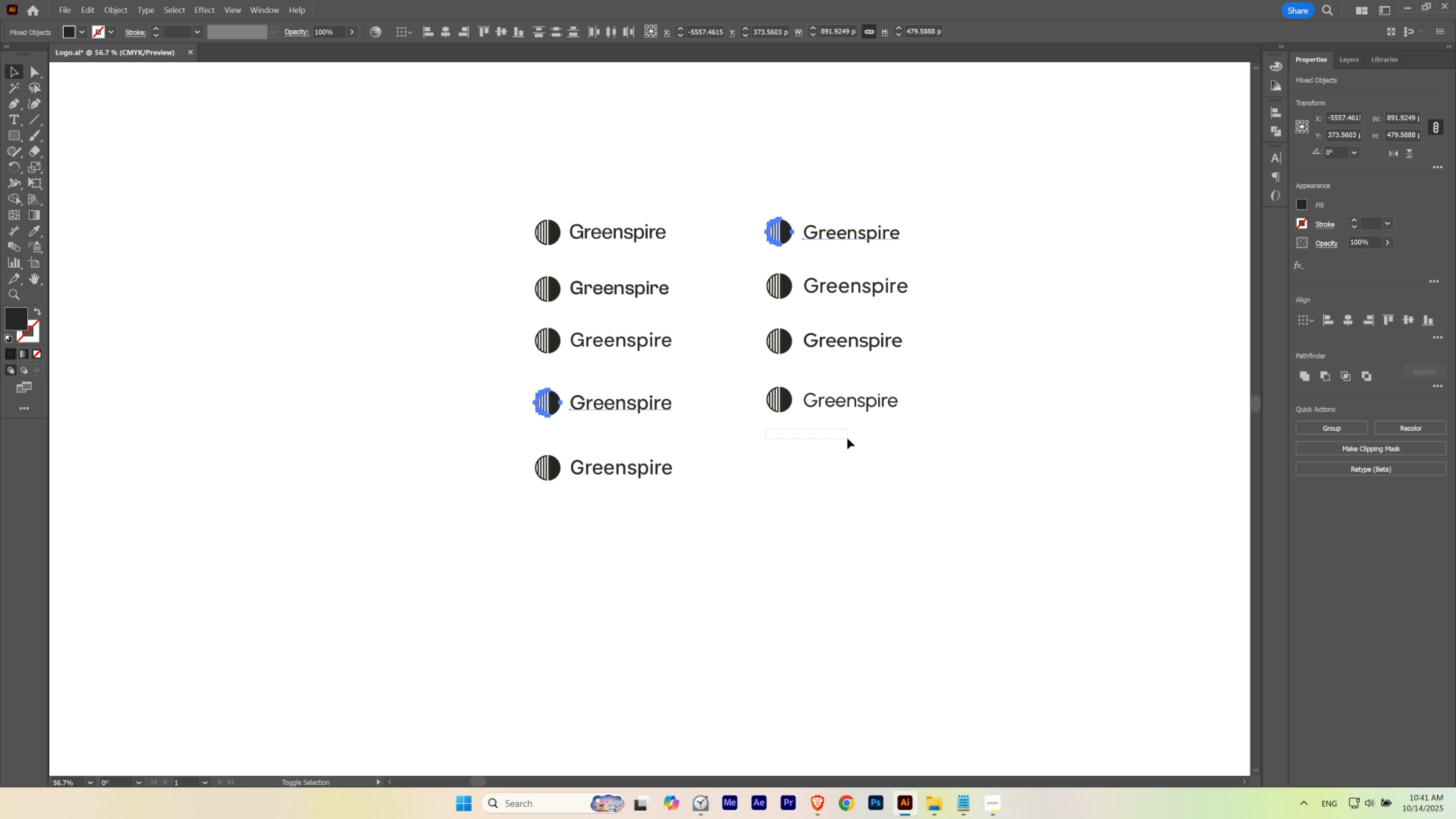 
hold_key(key=ShiftLeft, duration=1.52)
 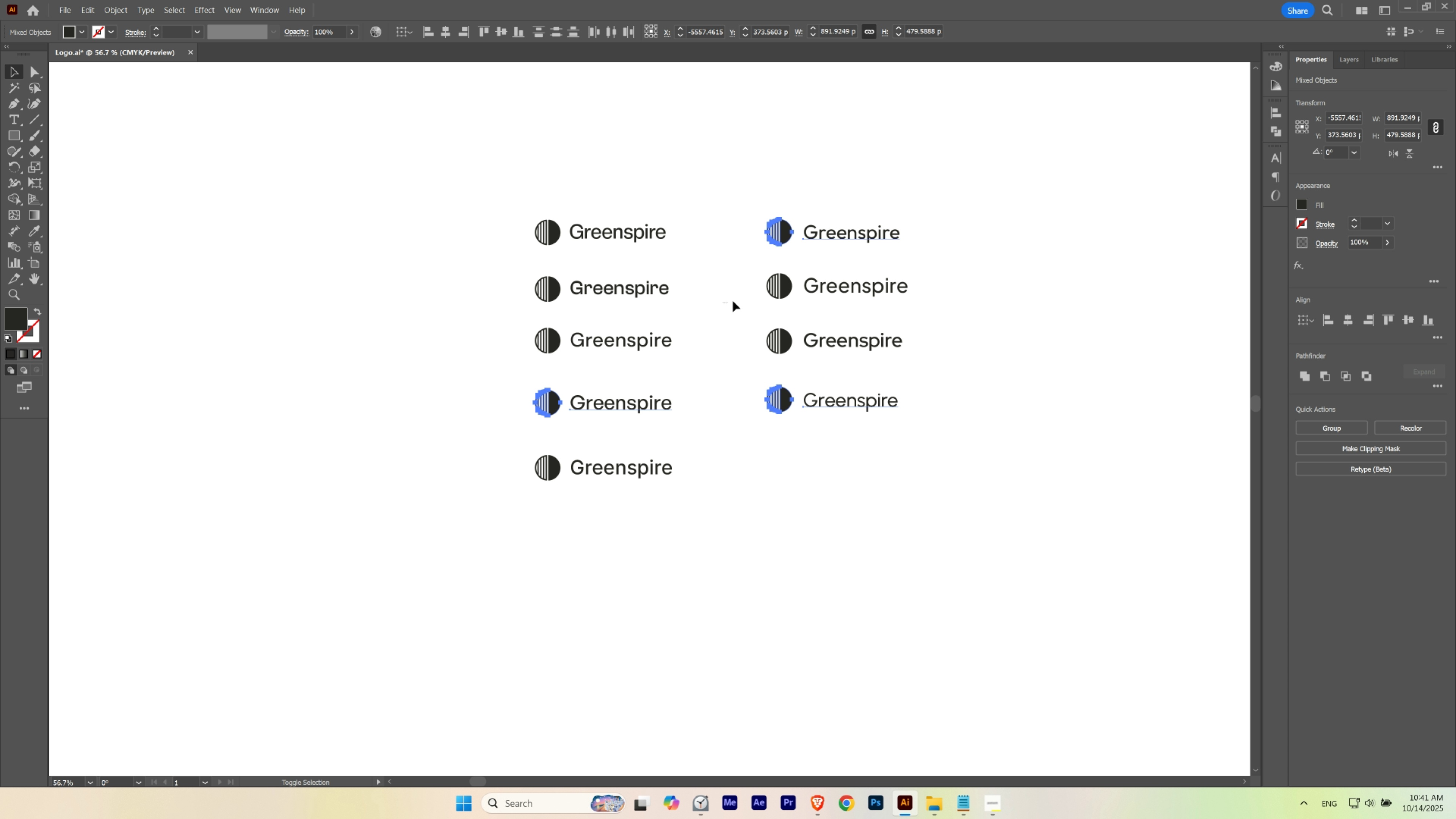 
hold_key(key=ShiftLeft, duration=1.51)
 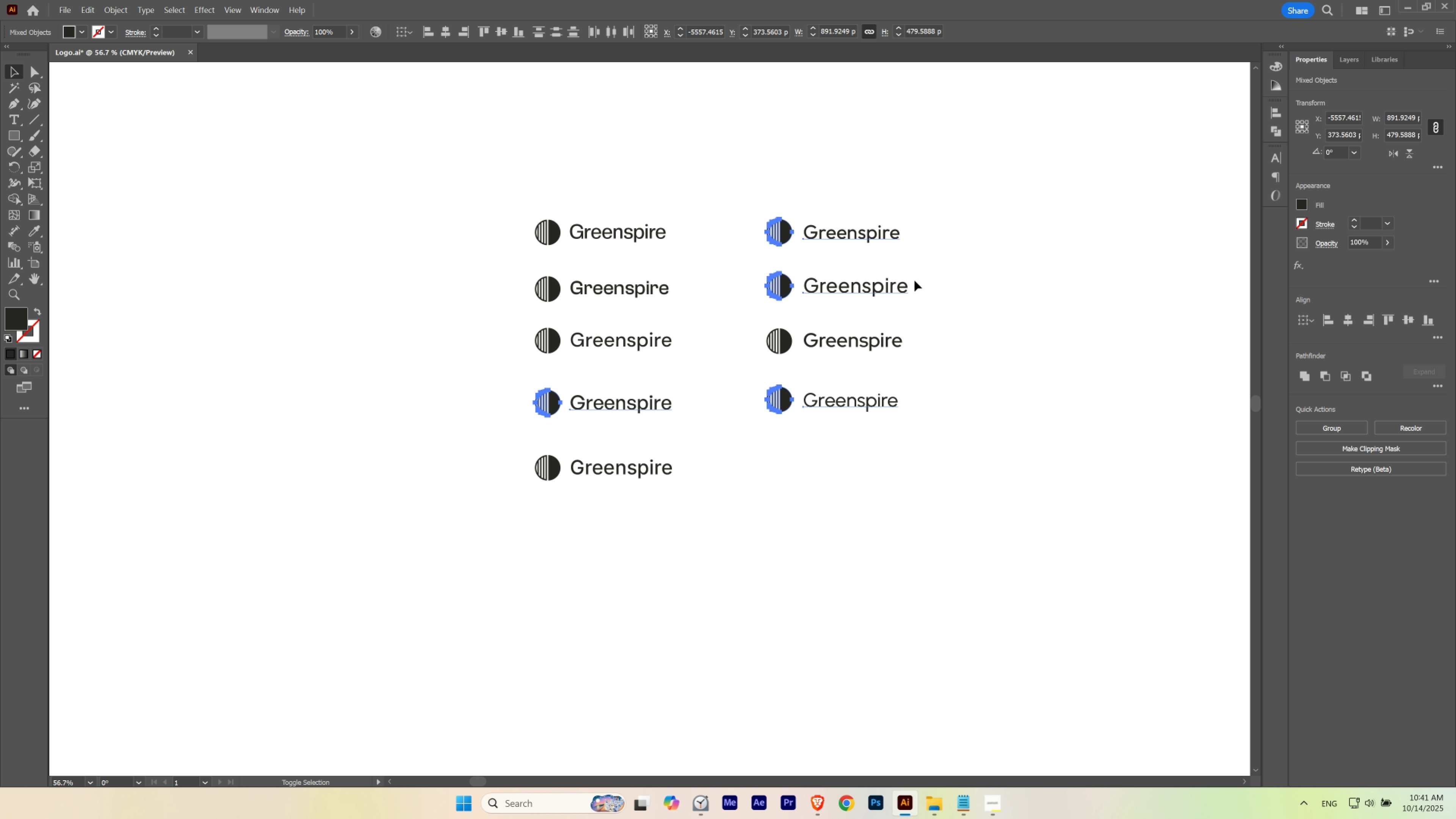 
key(Shift+ShiftLeft)
 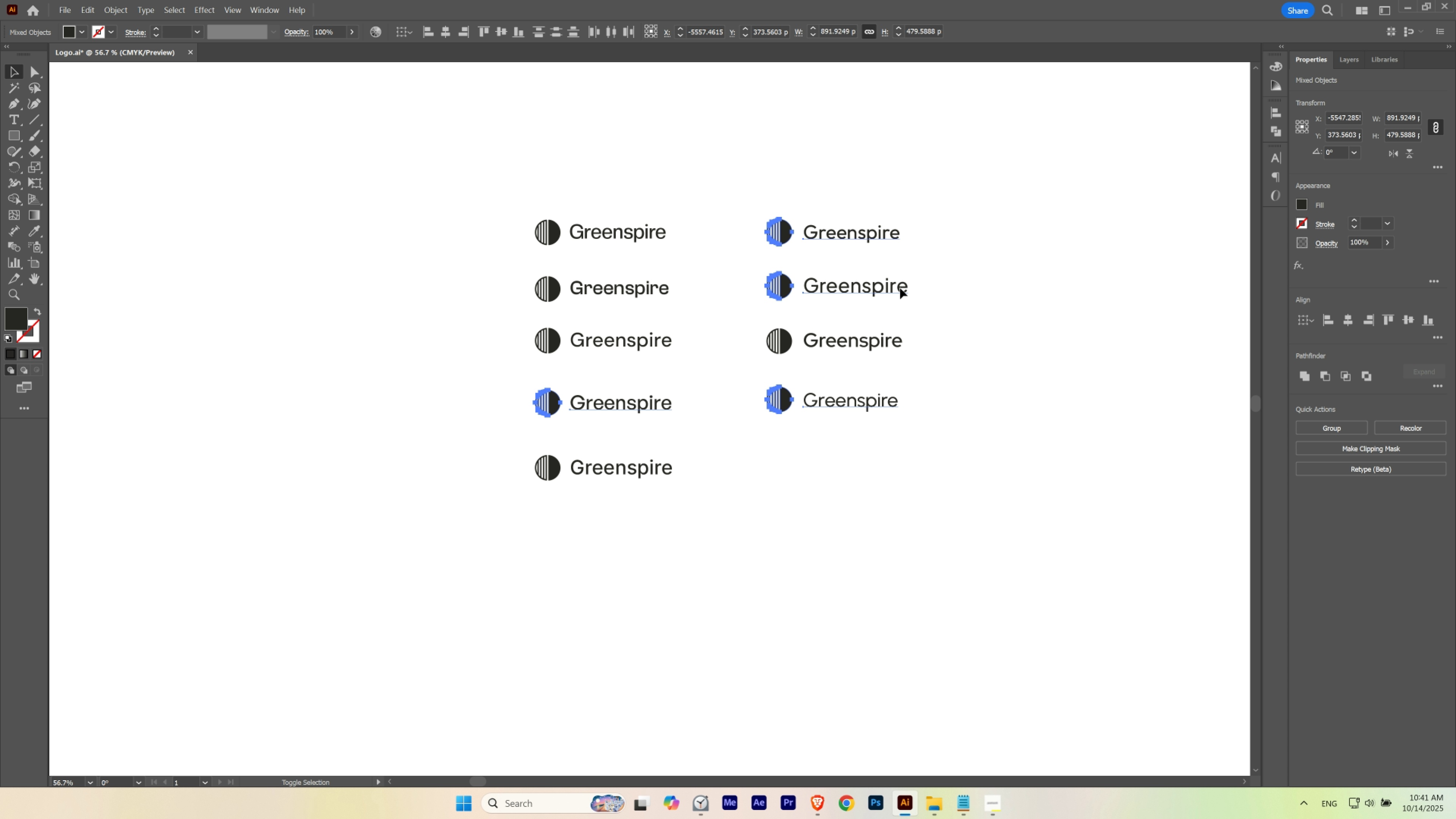 
key(Shift+ShiftLeft)
 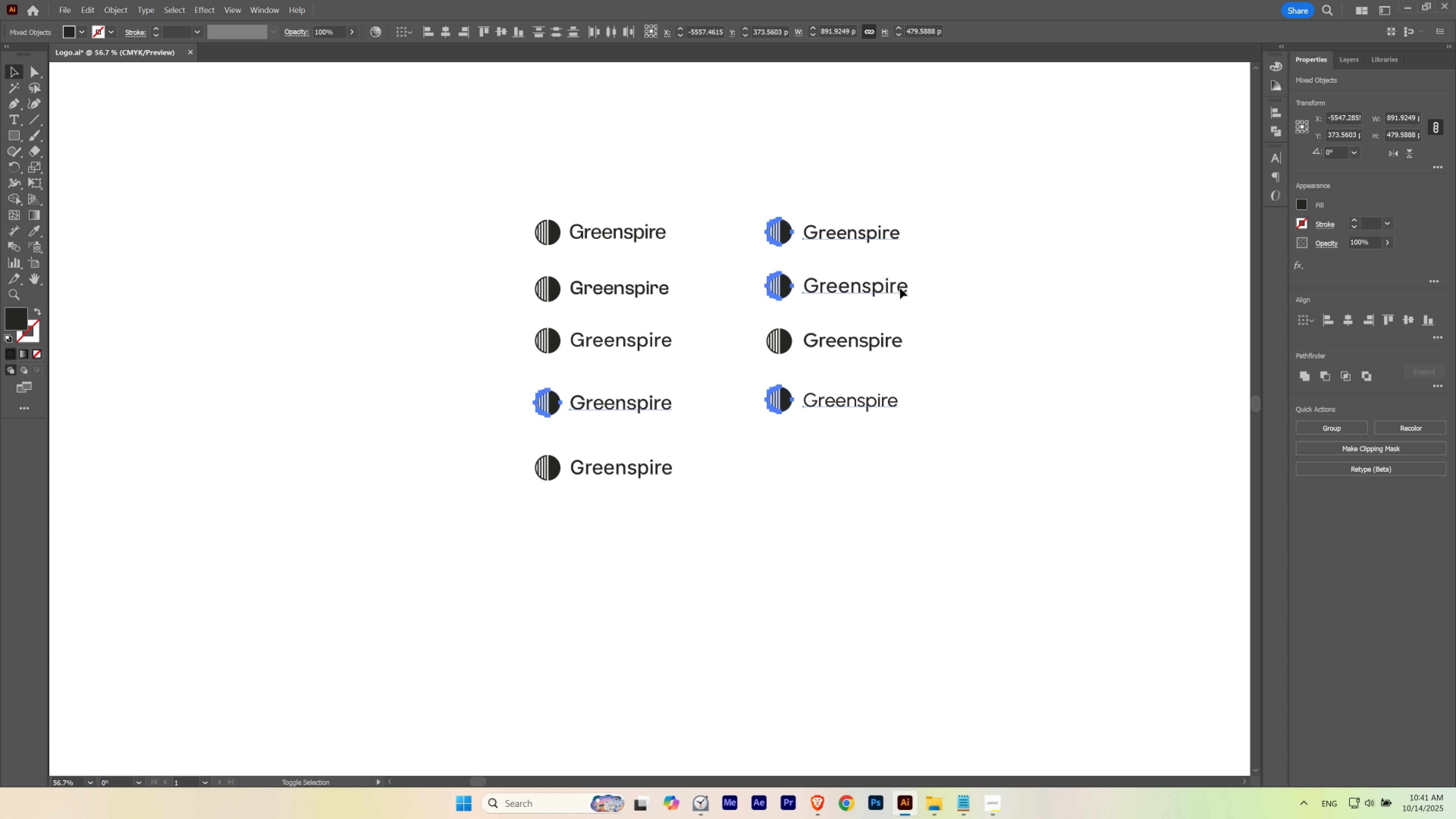 
key(Shift+ShiftLeft)
 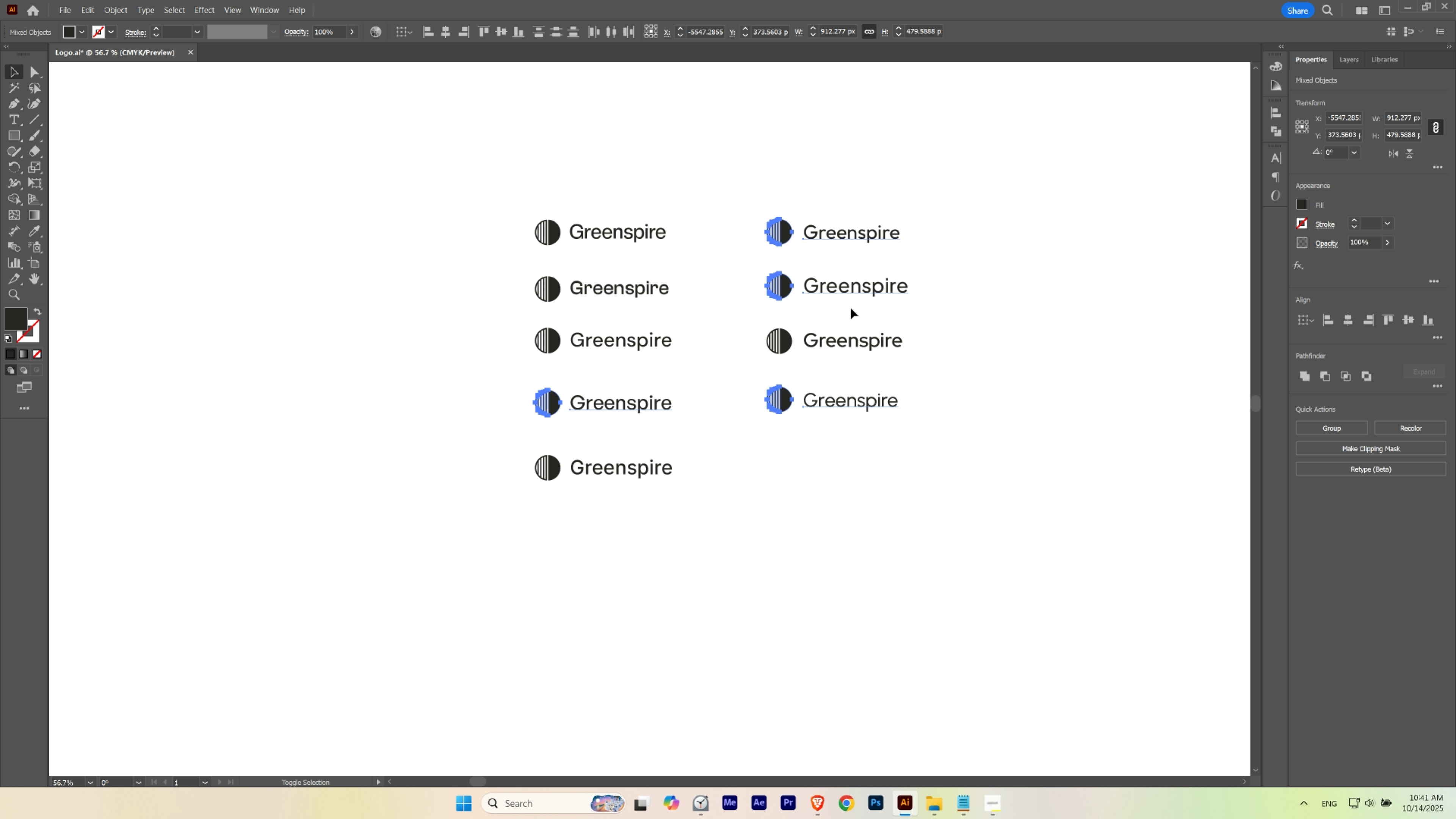 
key(Shift+ShiftLeft)
 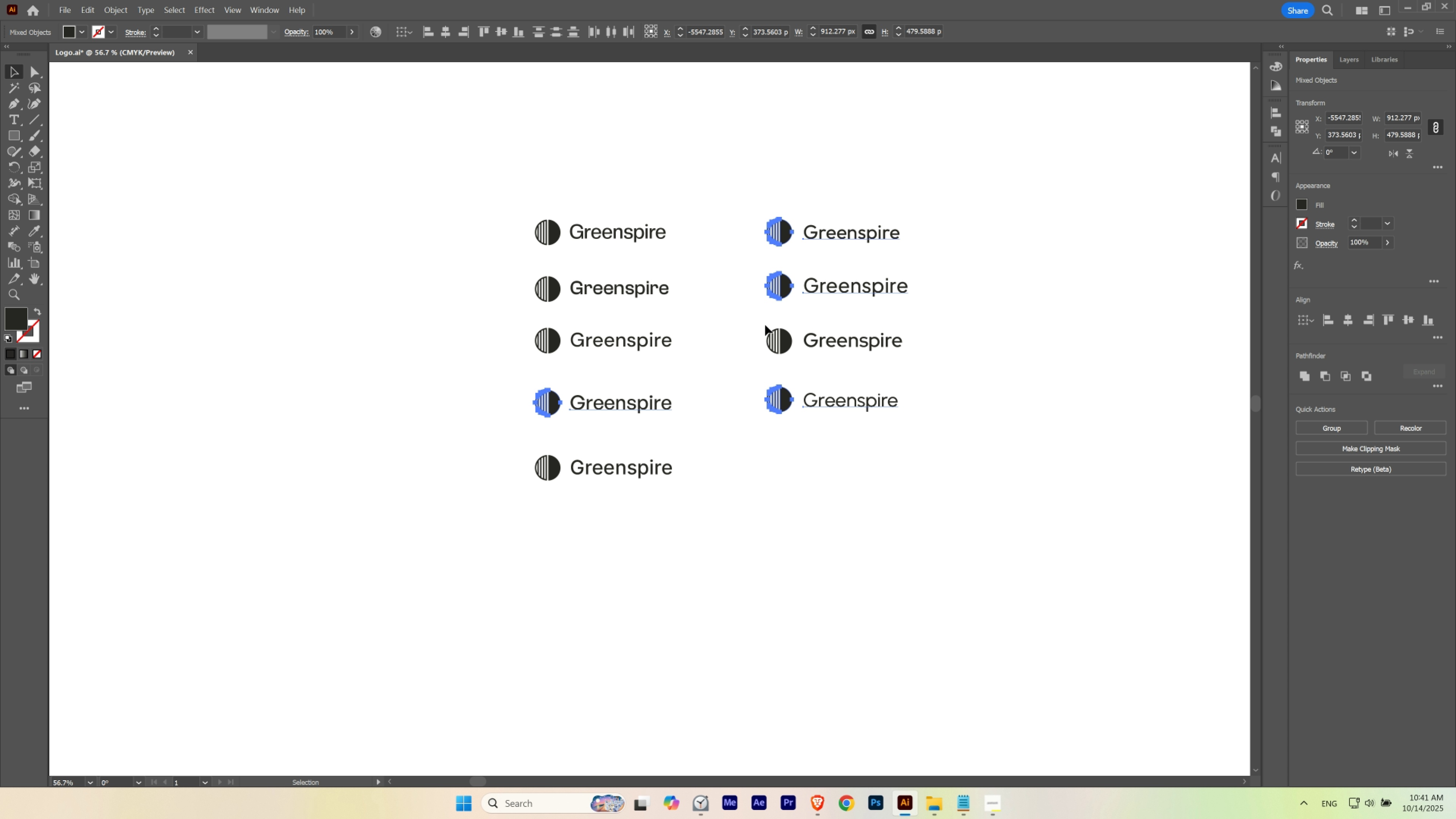 
key(Shift+ShiftLeft)
 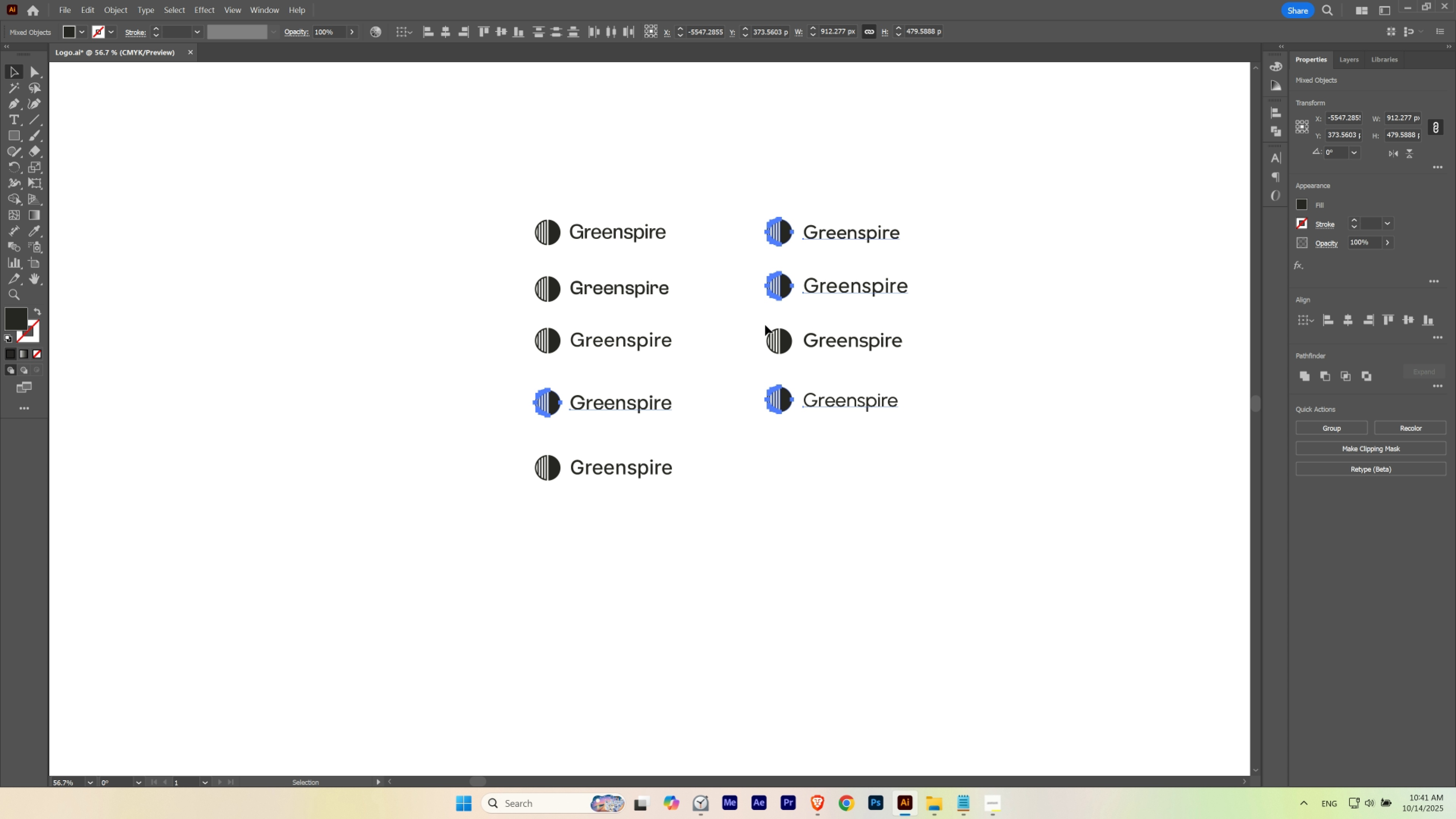 
key(Shift+ShiftLeft)
 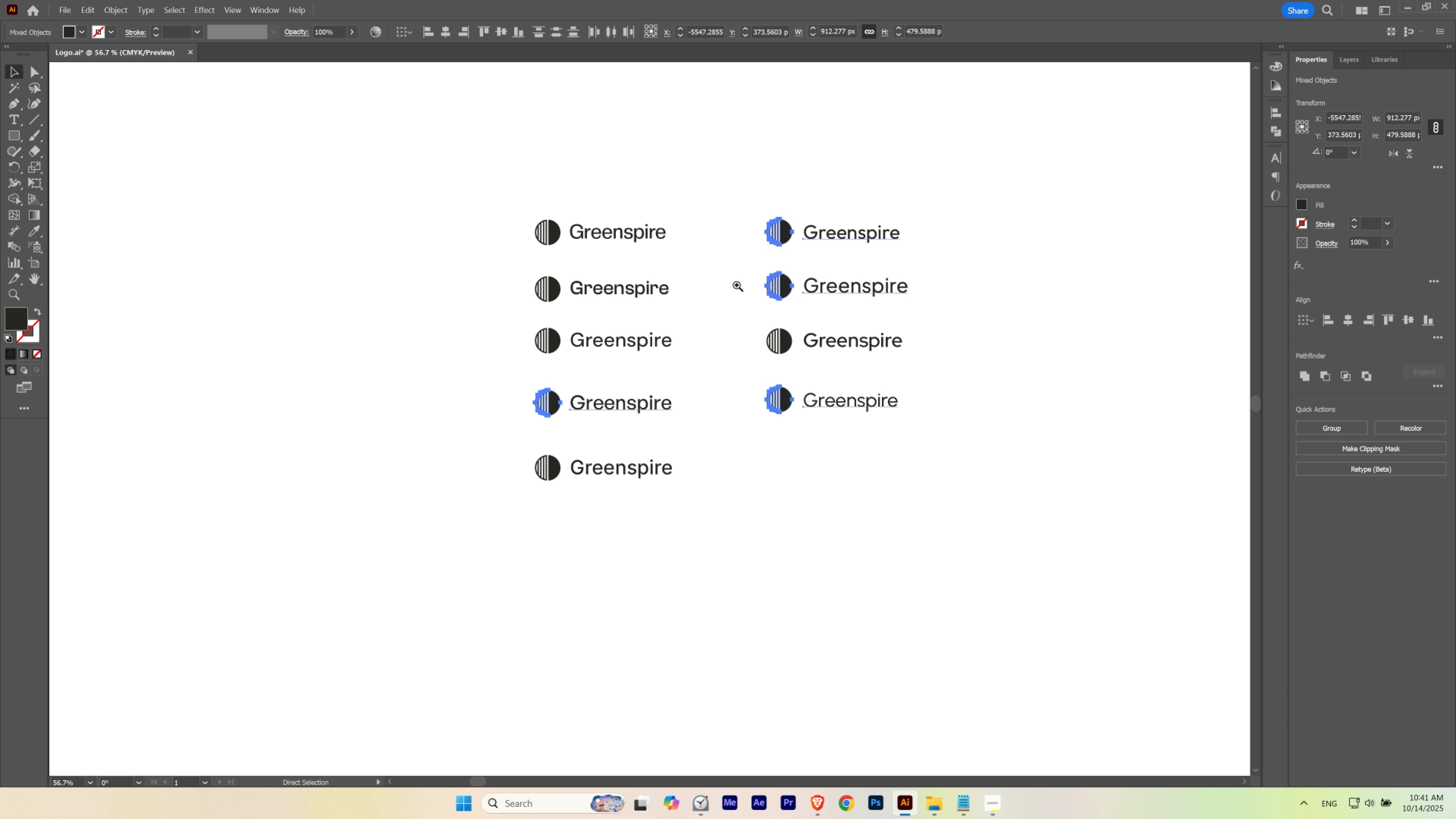 
hold_key(key=ControlLeft, duration=0.37)
 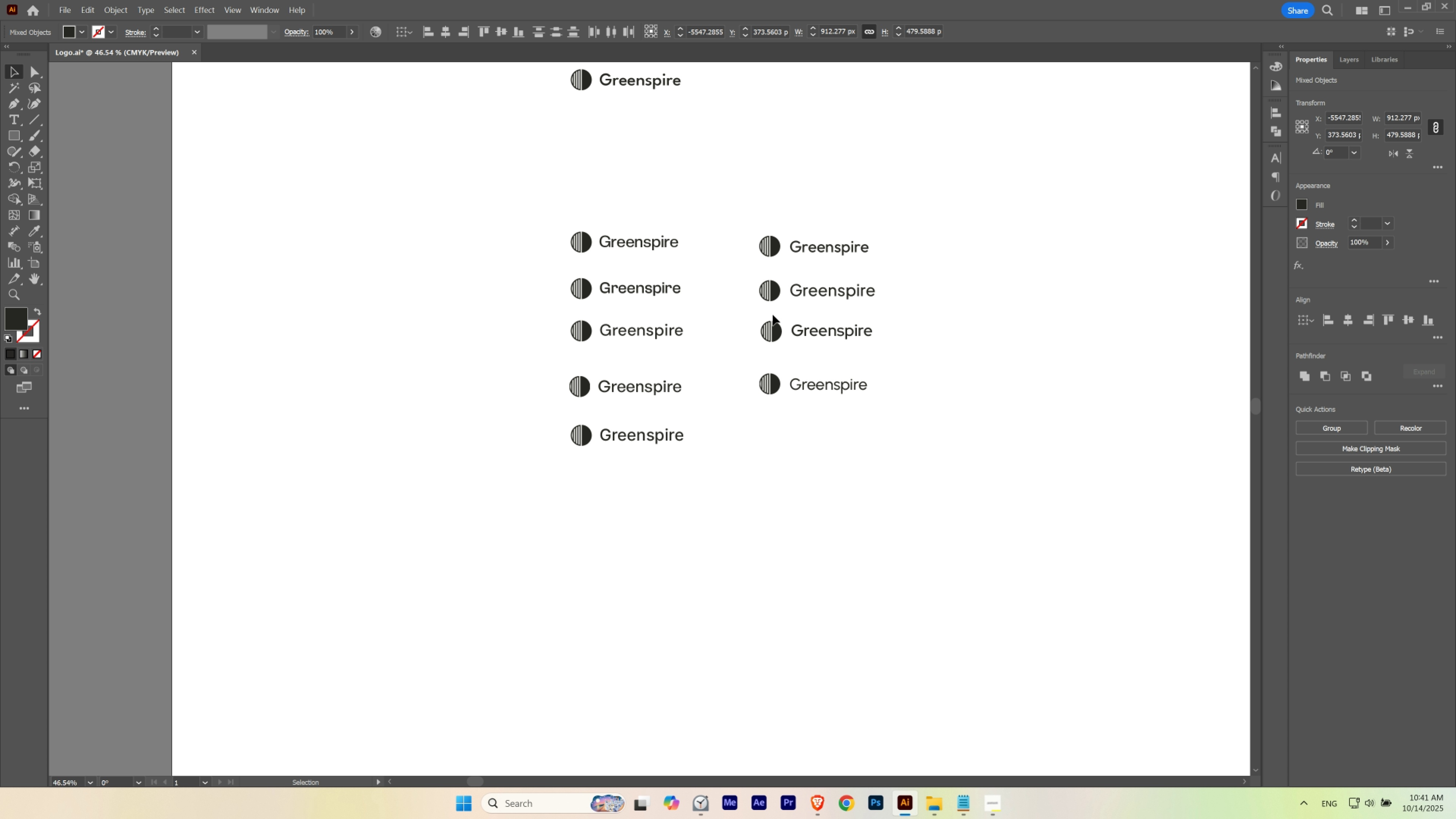 
hold_key(key=Space, duration=0.36)
 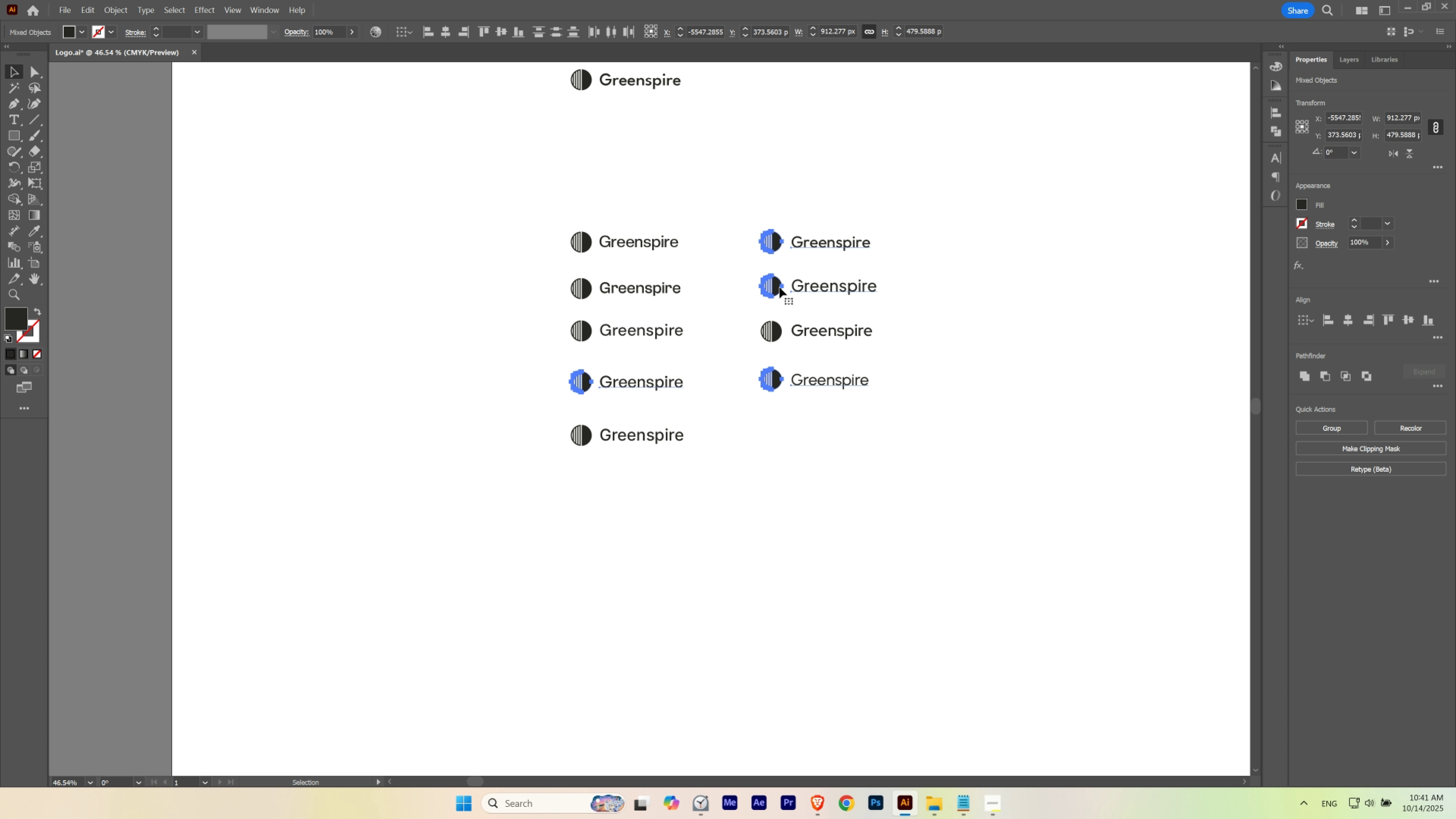 
hold_key(key=ShiftLeft, duration=0.74)
 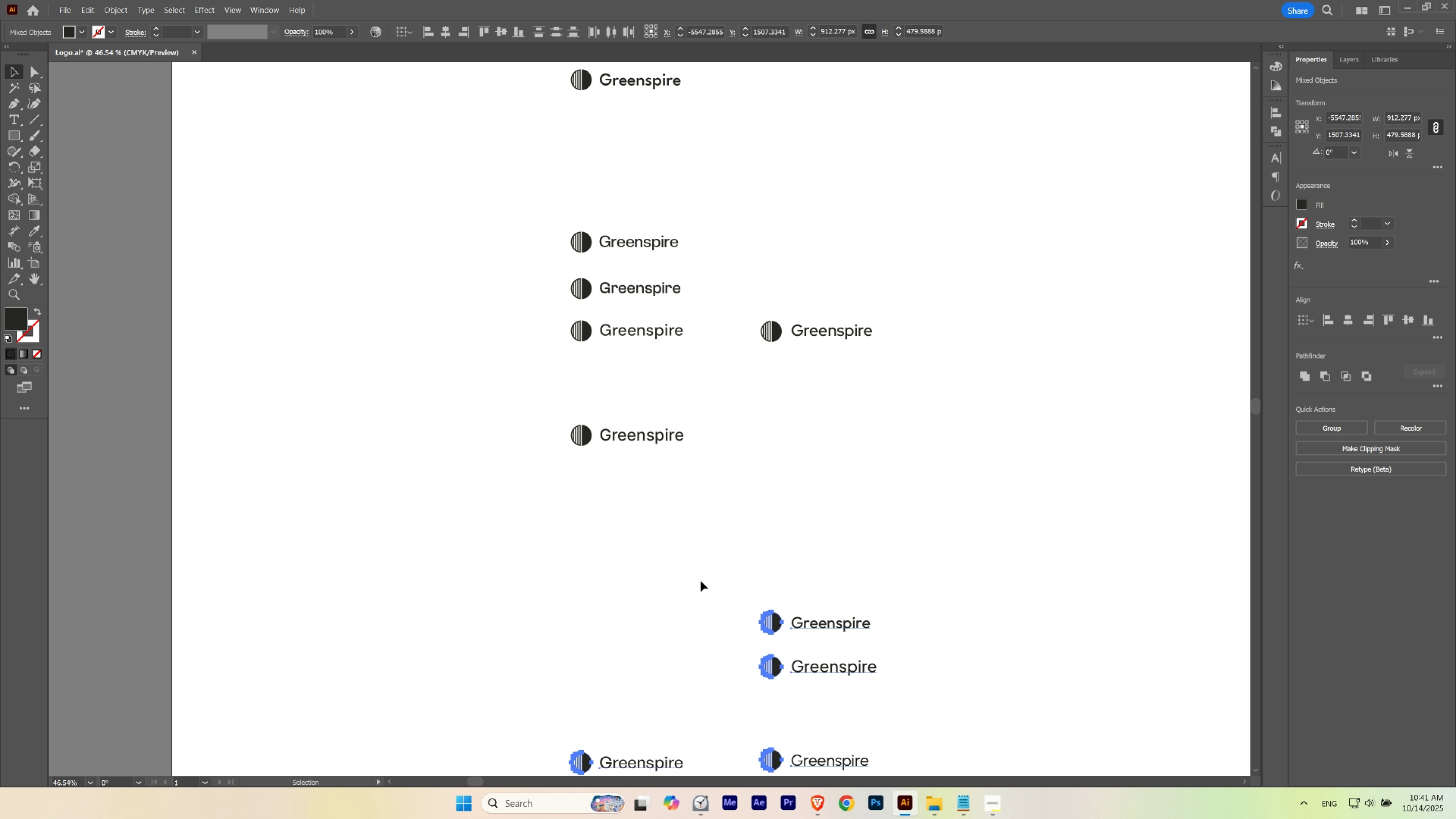 
left_click([701, 580])
 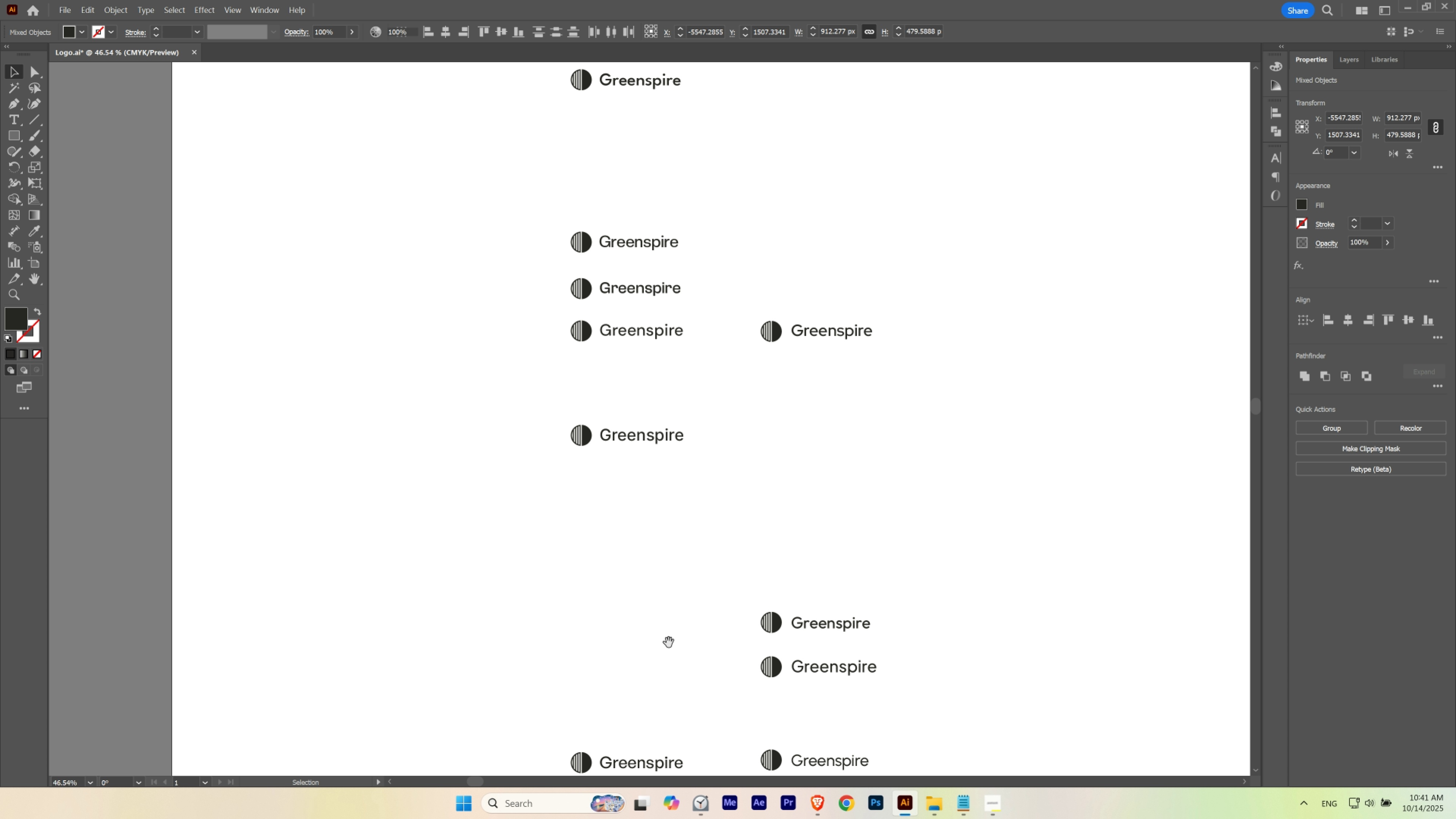 
hold_key(key=Space, duration=14.04)
 